 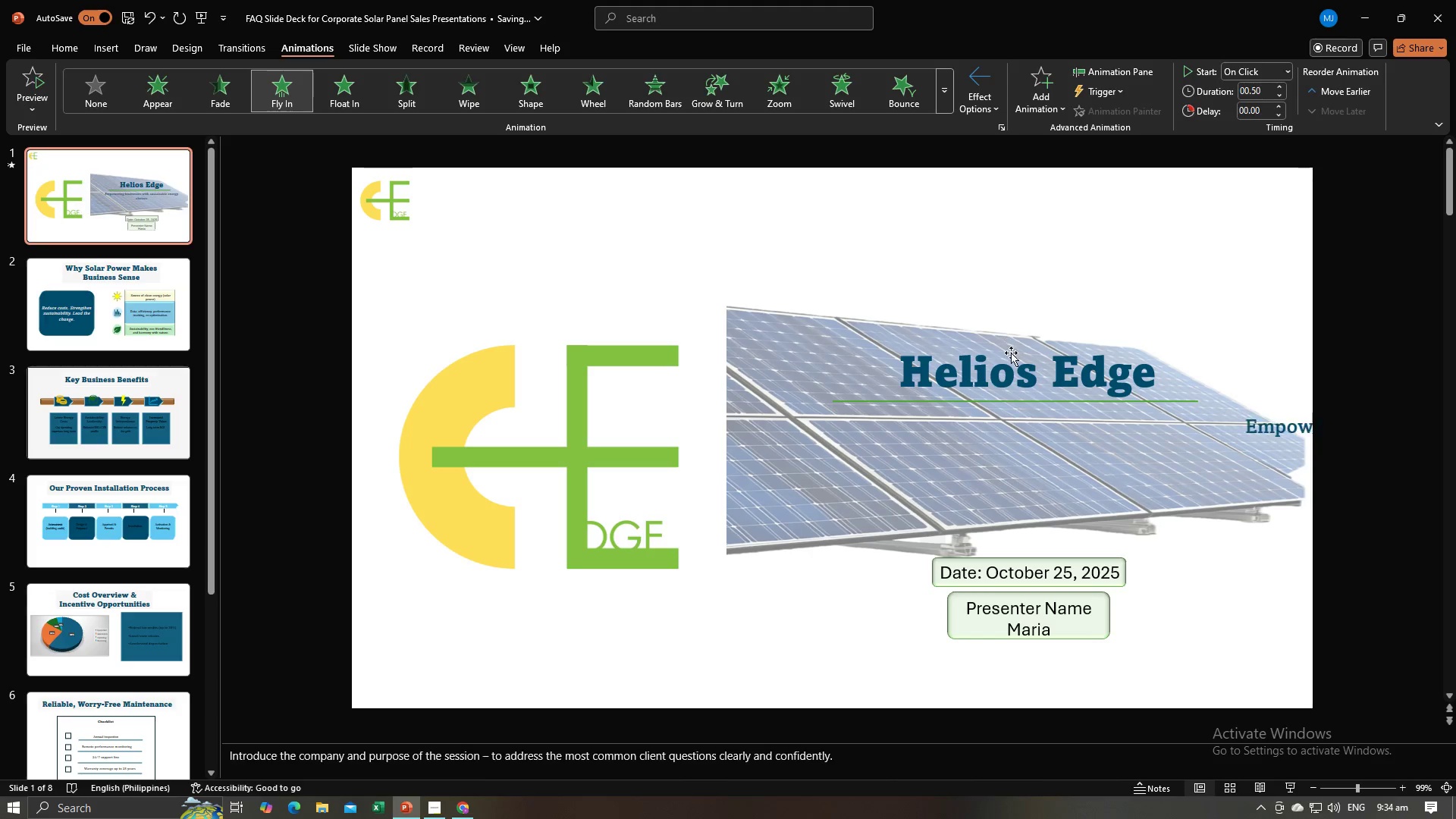 
left_click([1063, 577])
 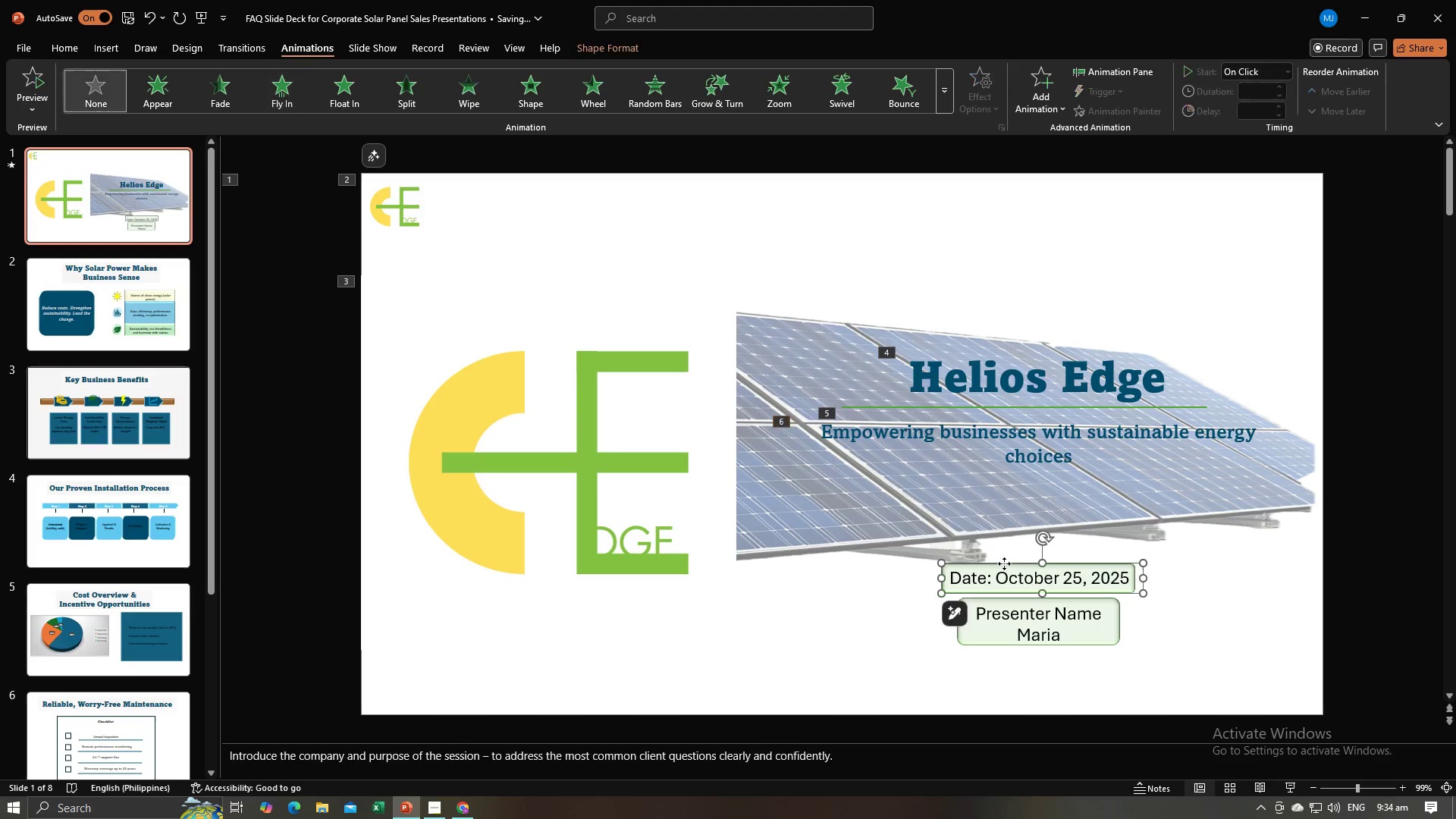 
left_click([1004, 563])
 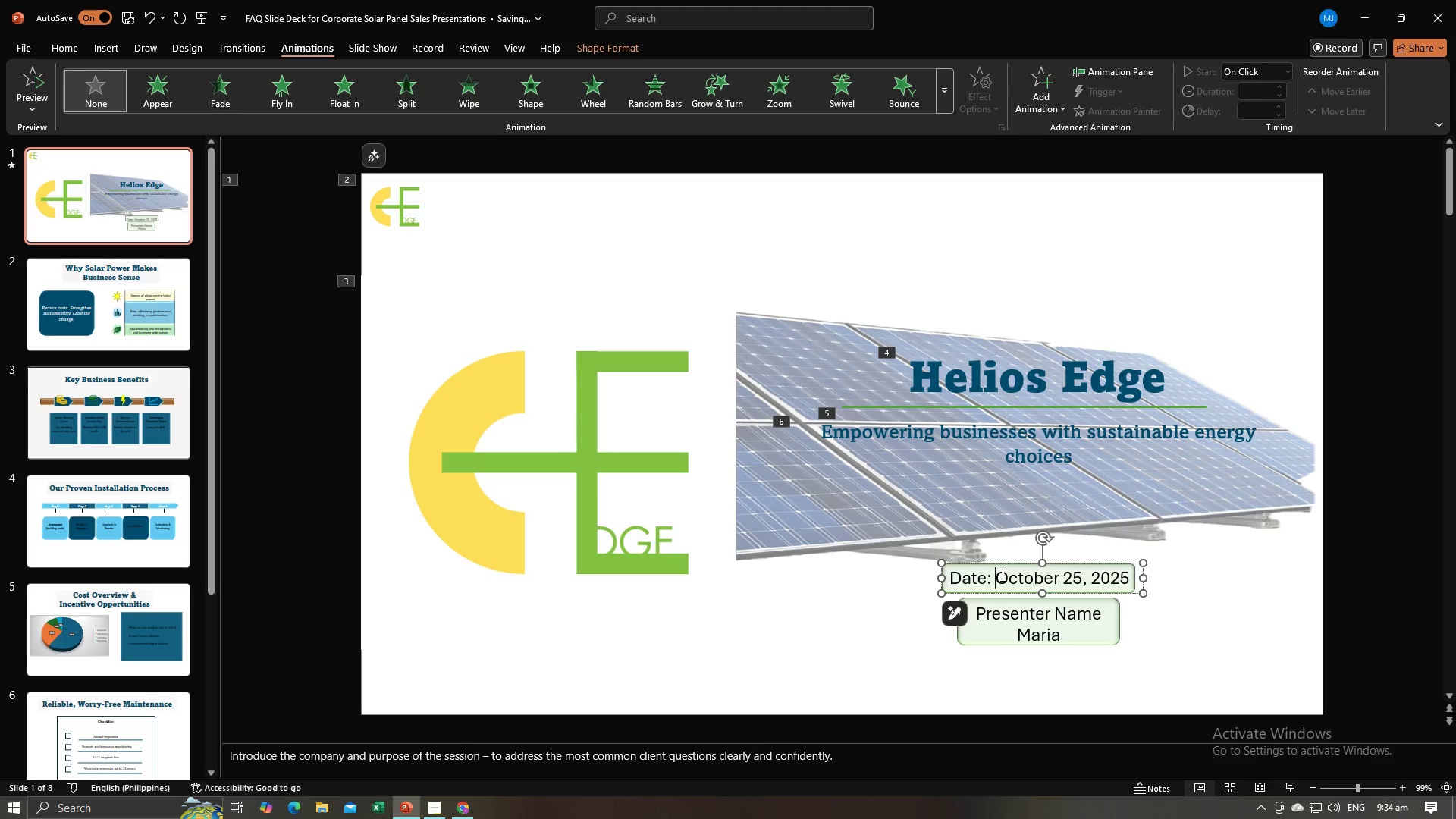 
left_click([1001, 575])
 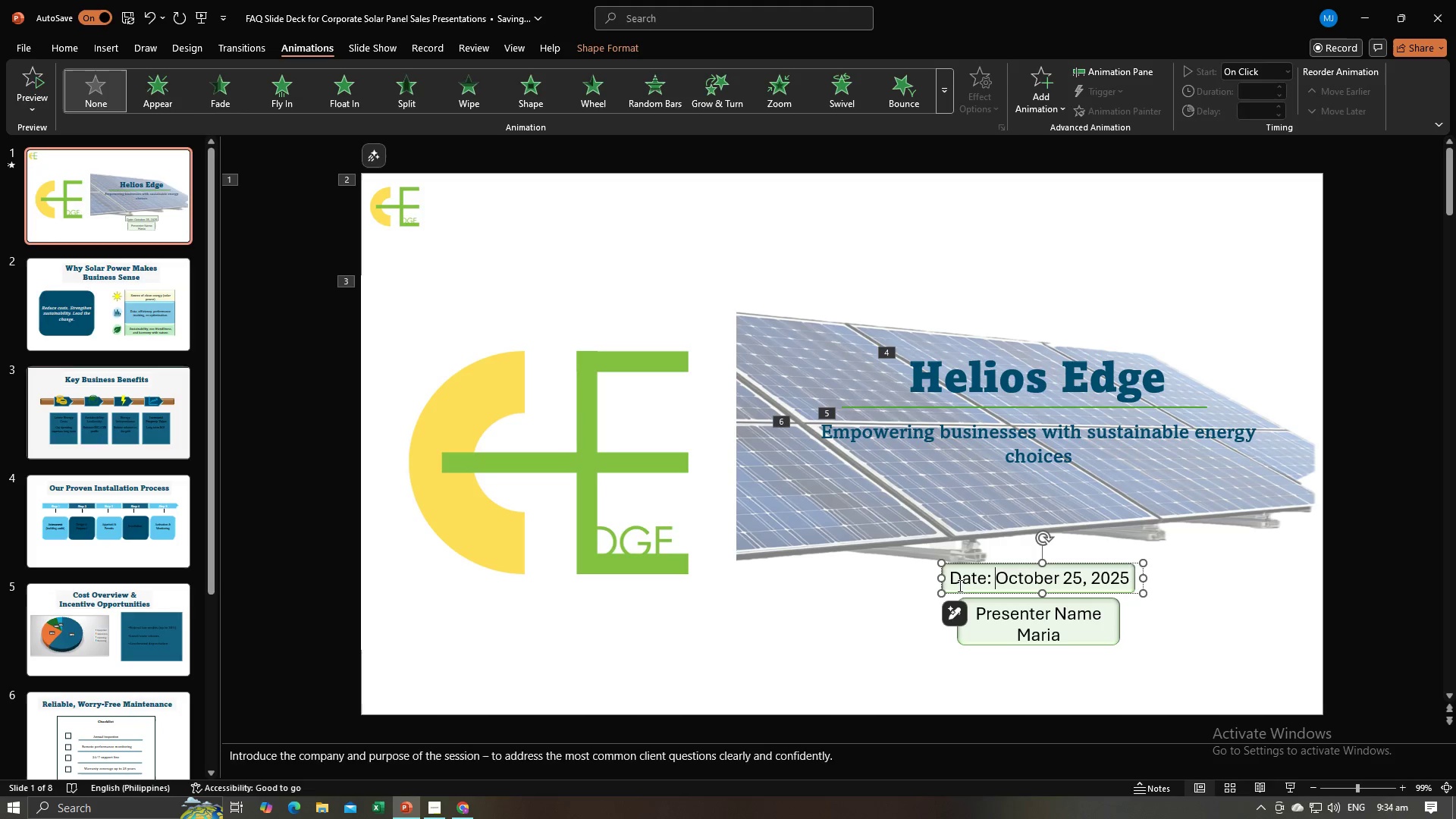 
left_click([910, 583])
 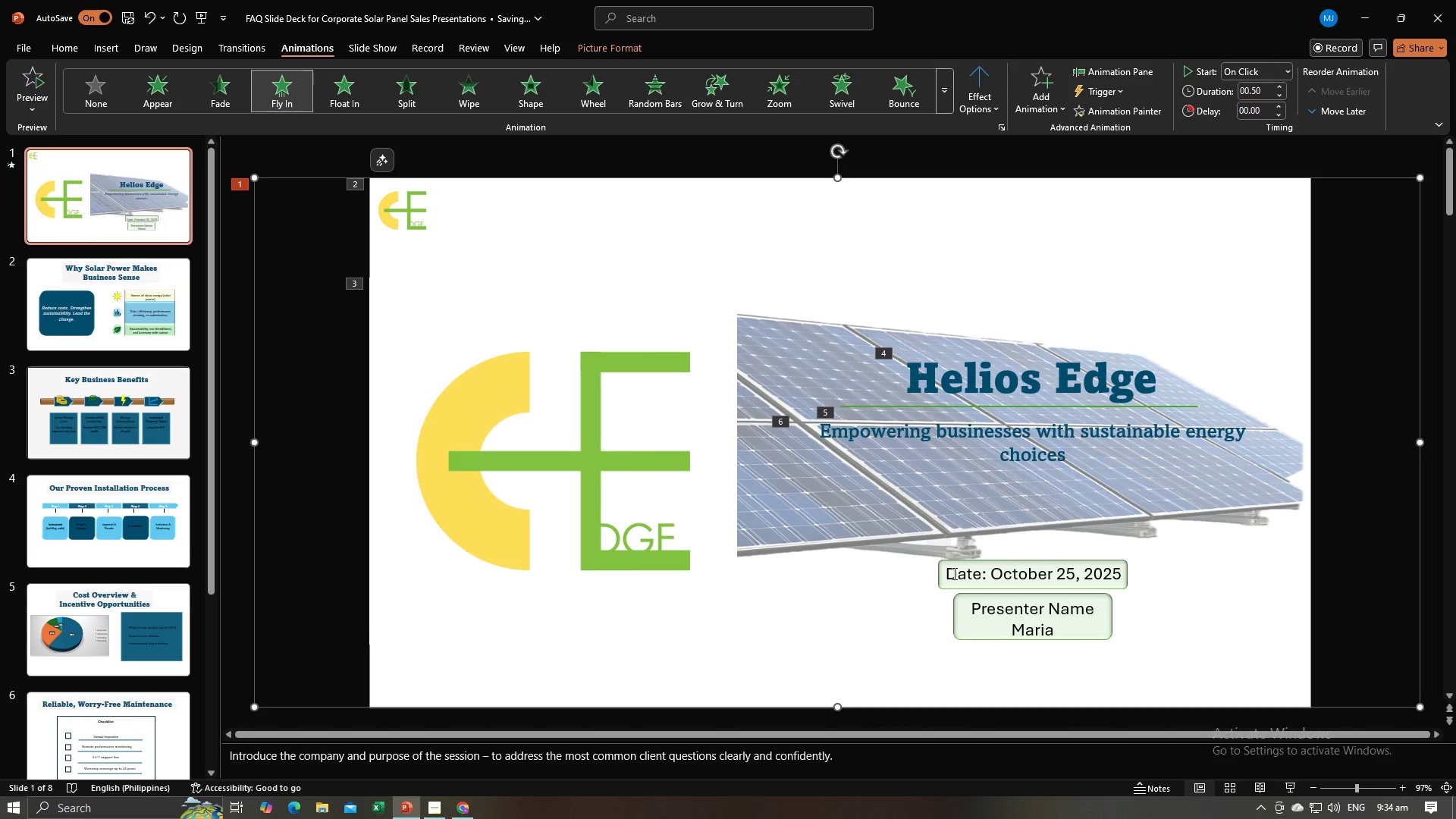 
left_click([953, 573])
 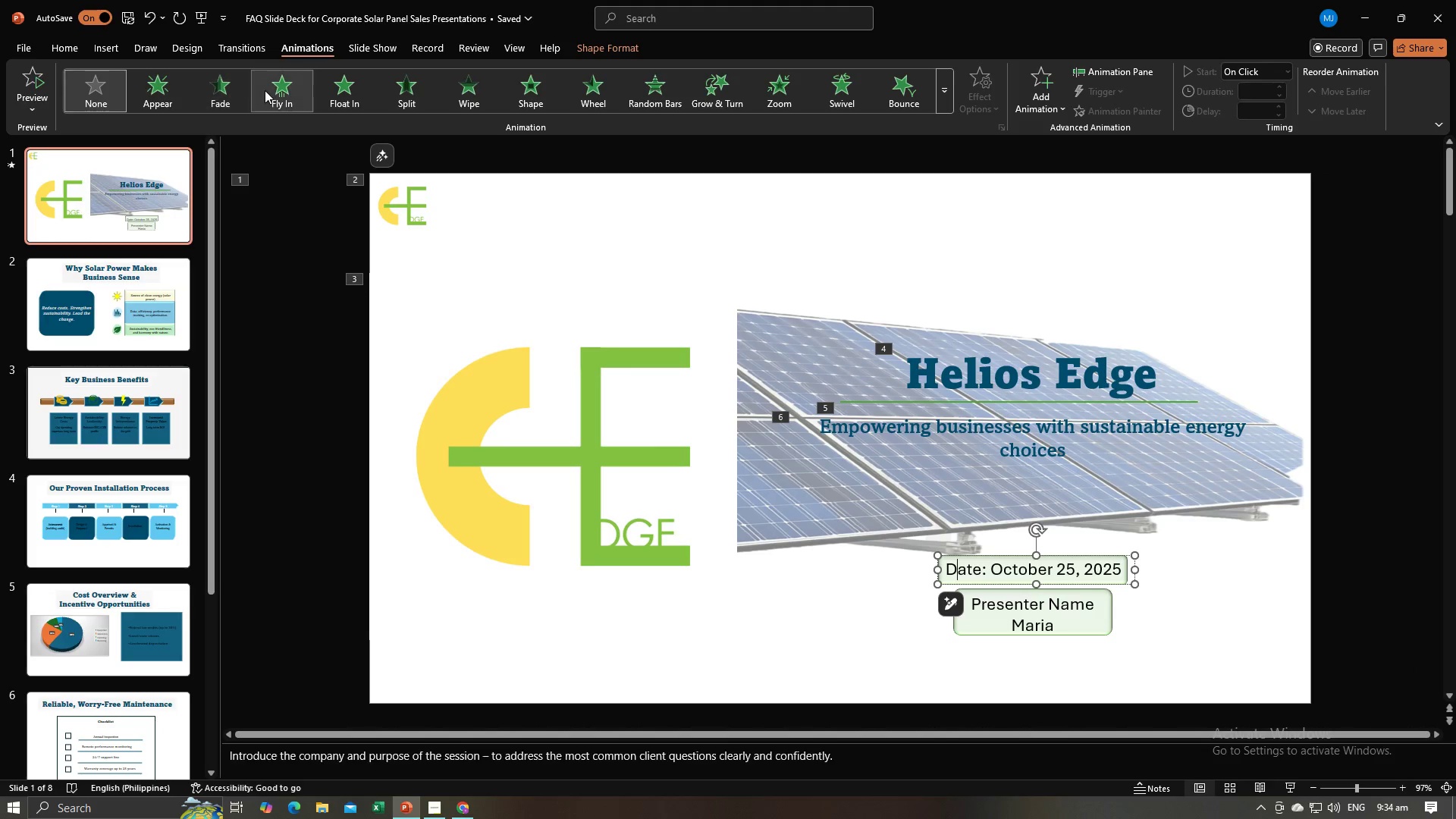 
left_click([265, 90])
 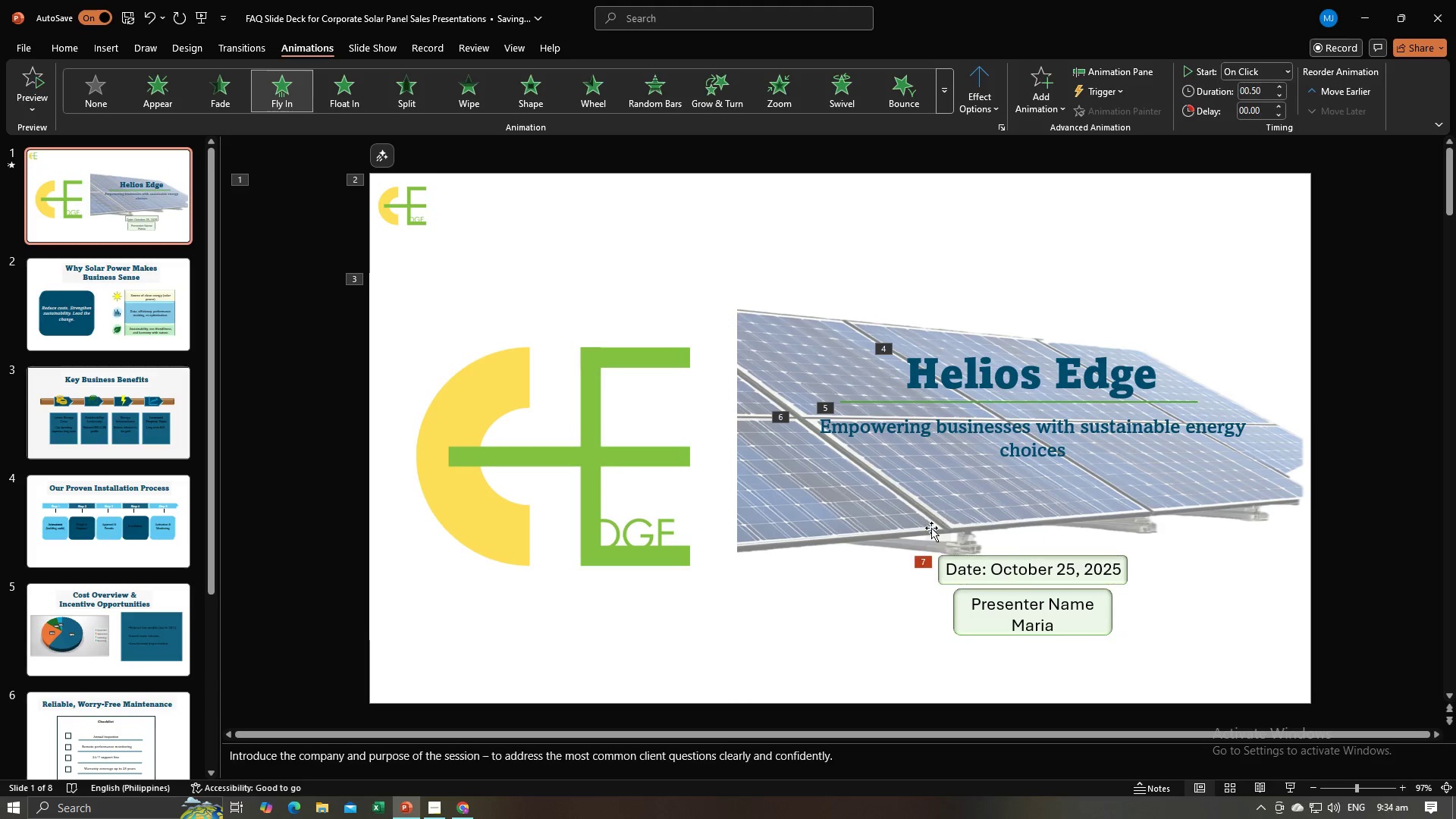 
left_click([990, 562])
 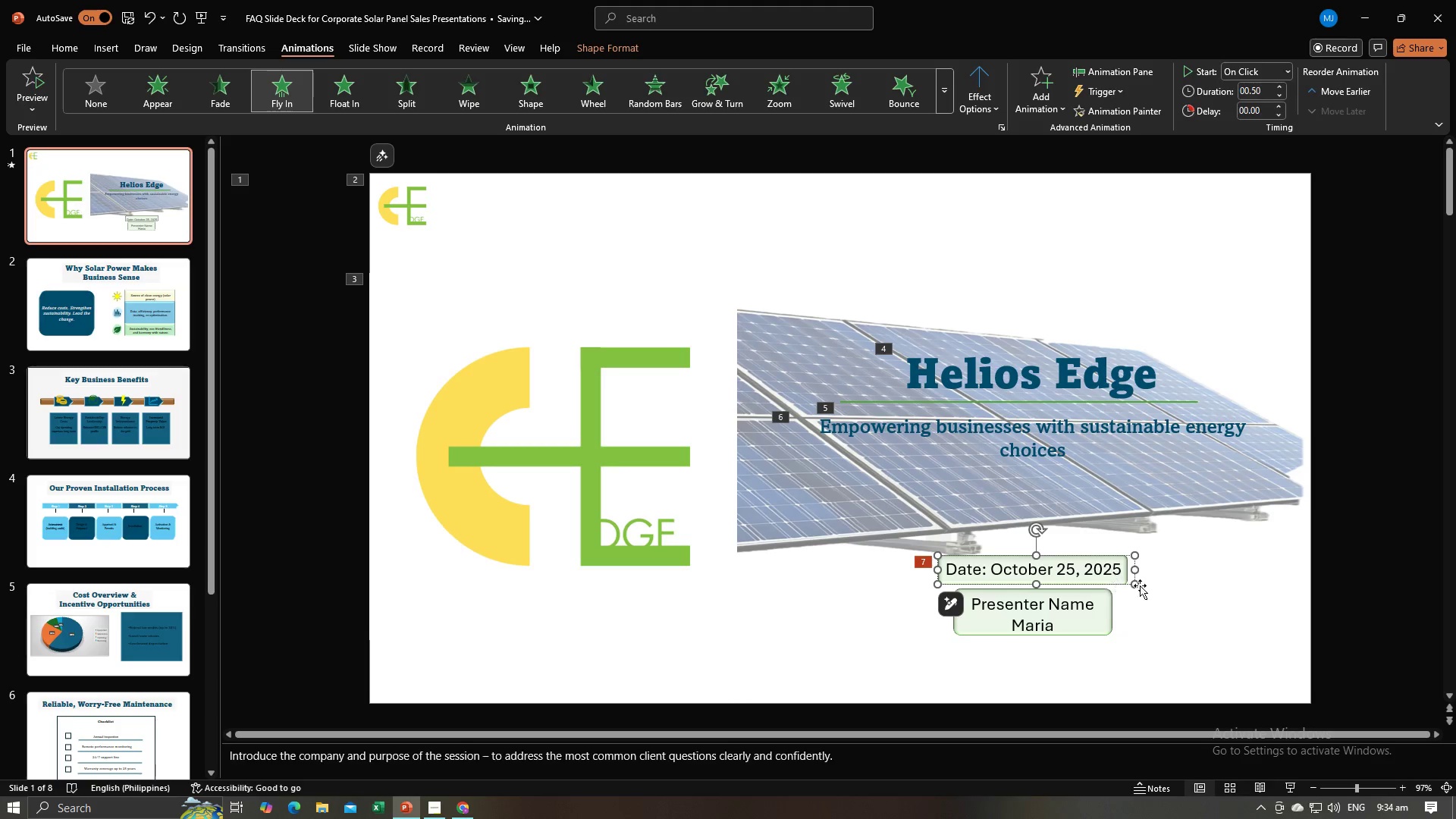 
left_click([1178, 592])
 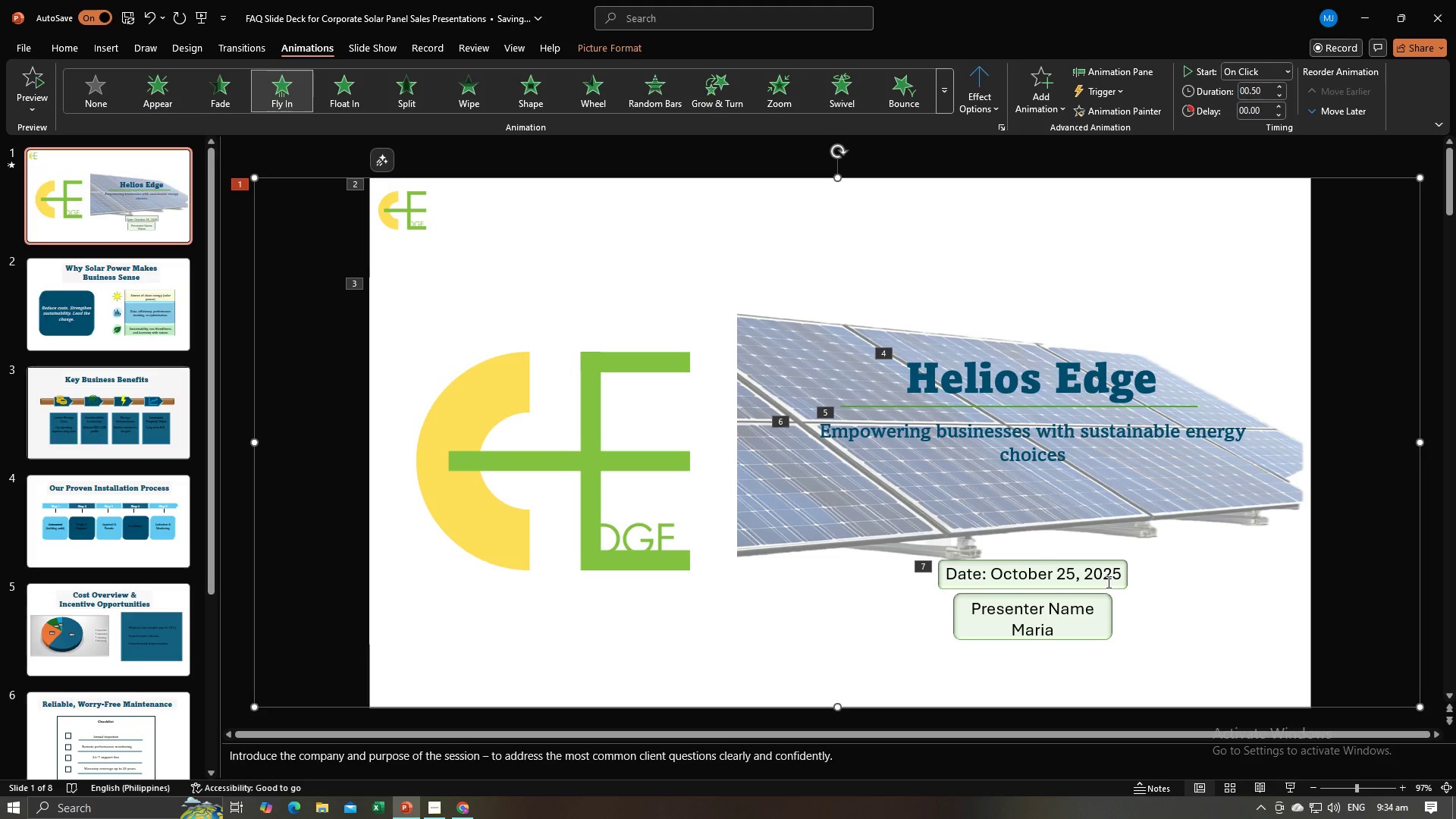 
left_click([1107, 582])
 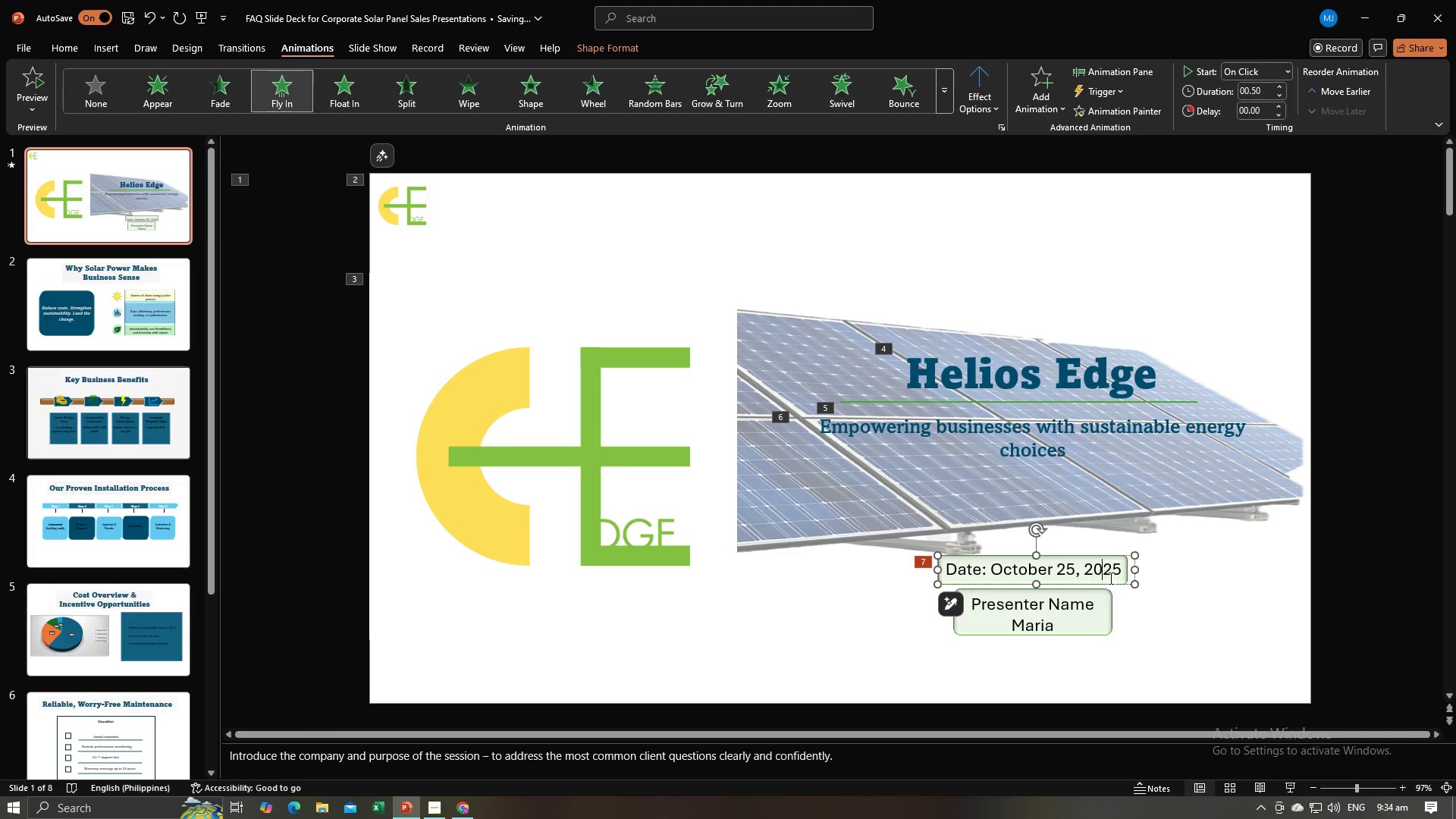 
hold_key(key=ShiftLeft, duration=1.24)
left_click([1122, 599])
 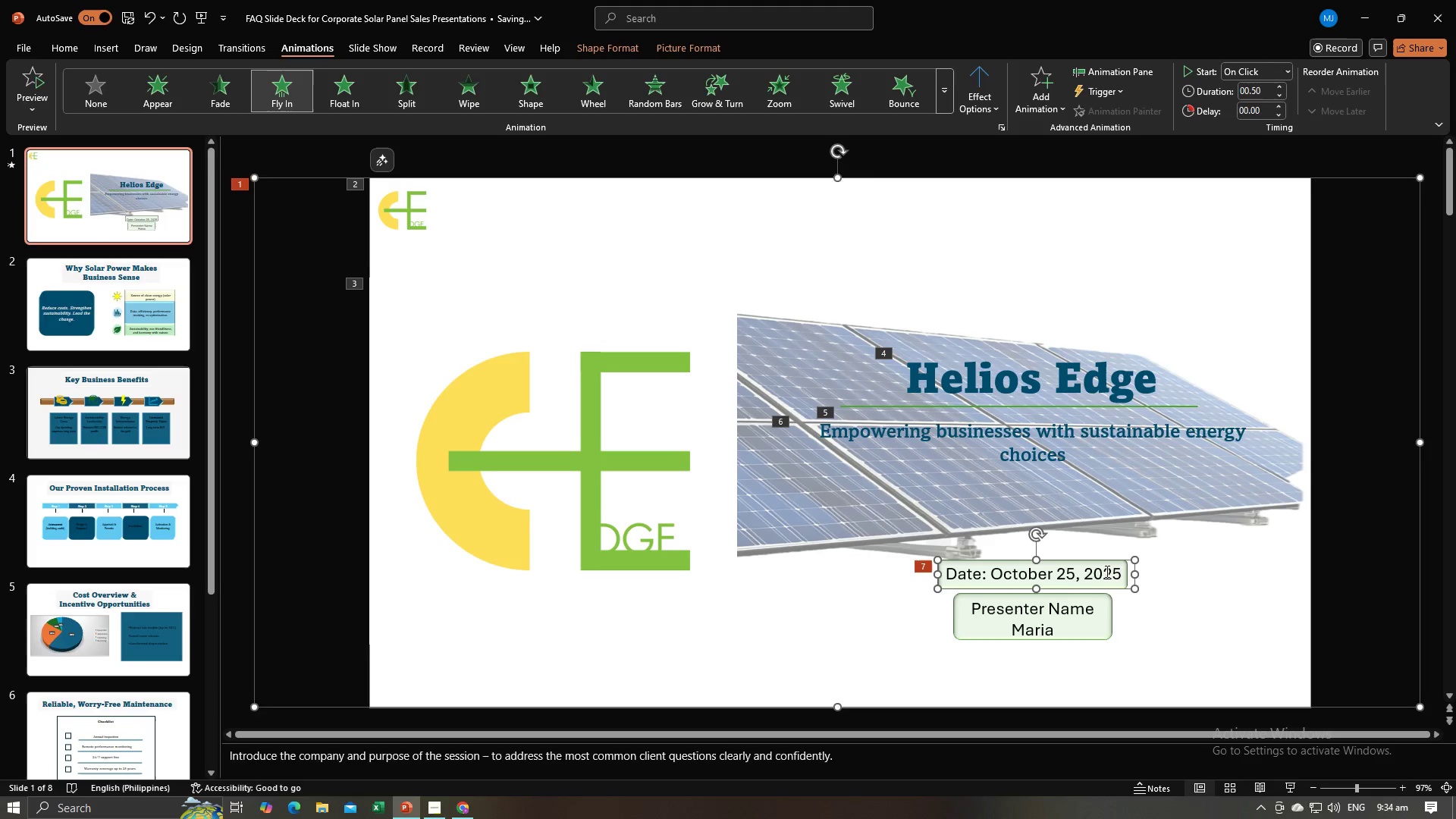 
double_click([1098, 571])
 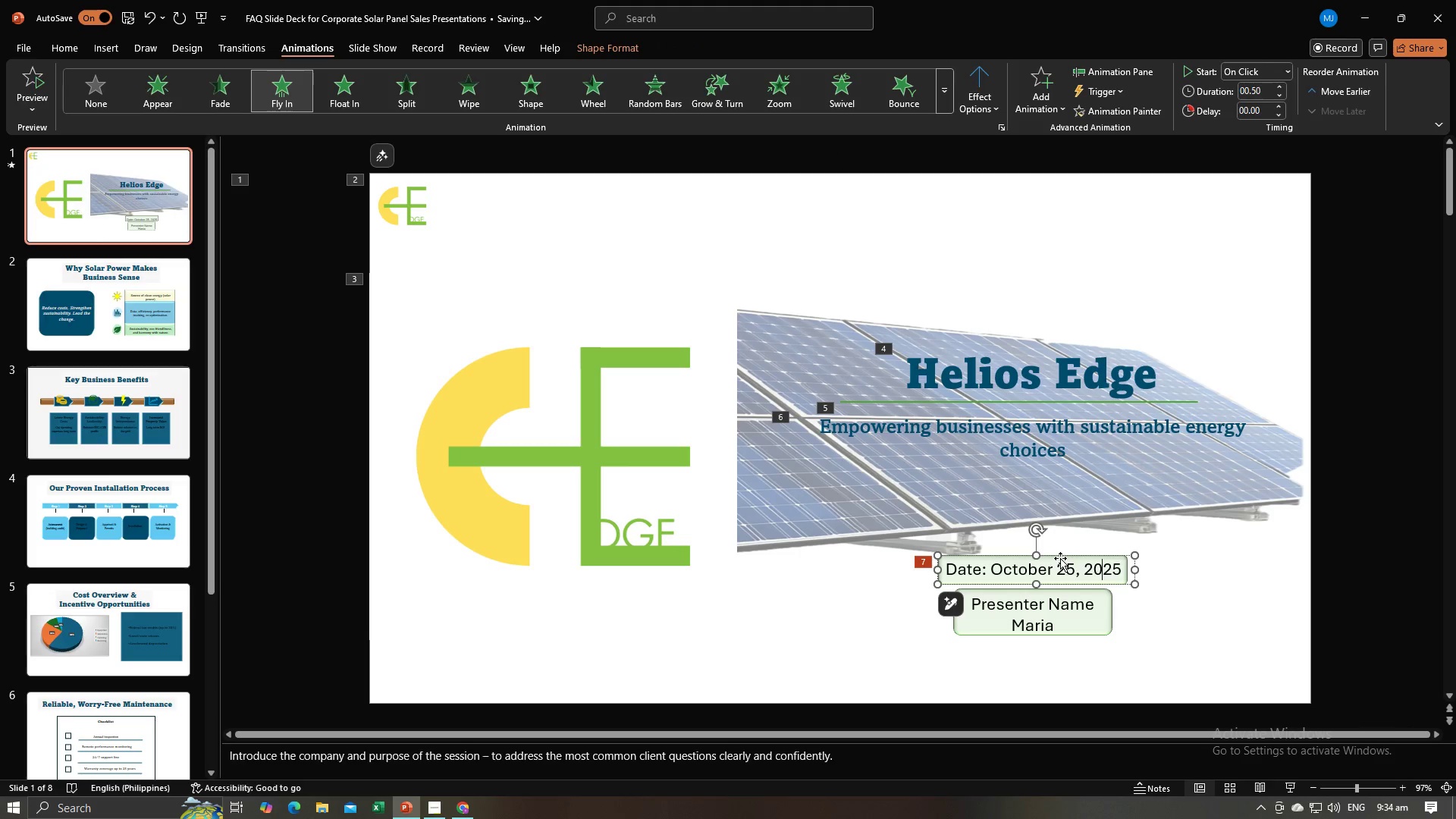 
left_click_drag(start_coordinate=[1060, 557], to_coordinate=[1127, 564])
 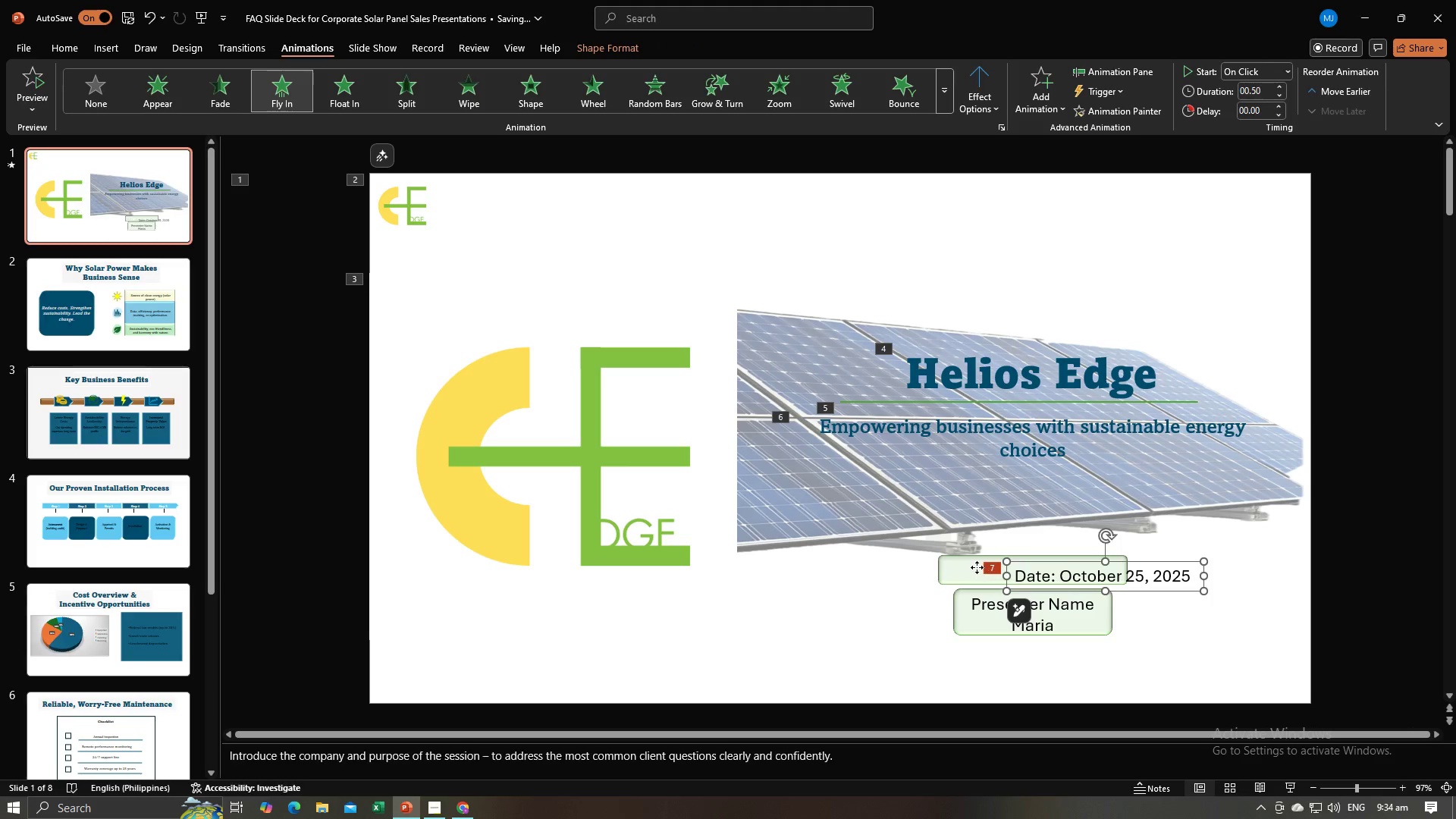 
left_click([977, 567])
 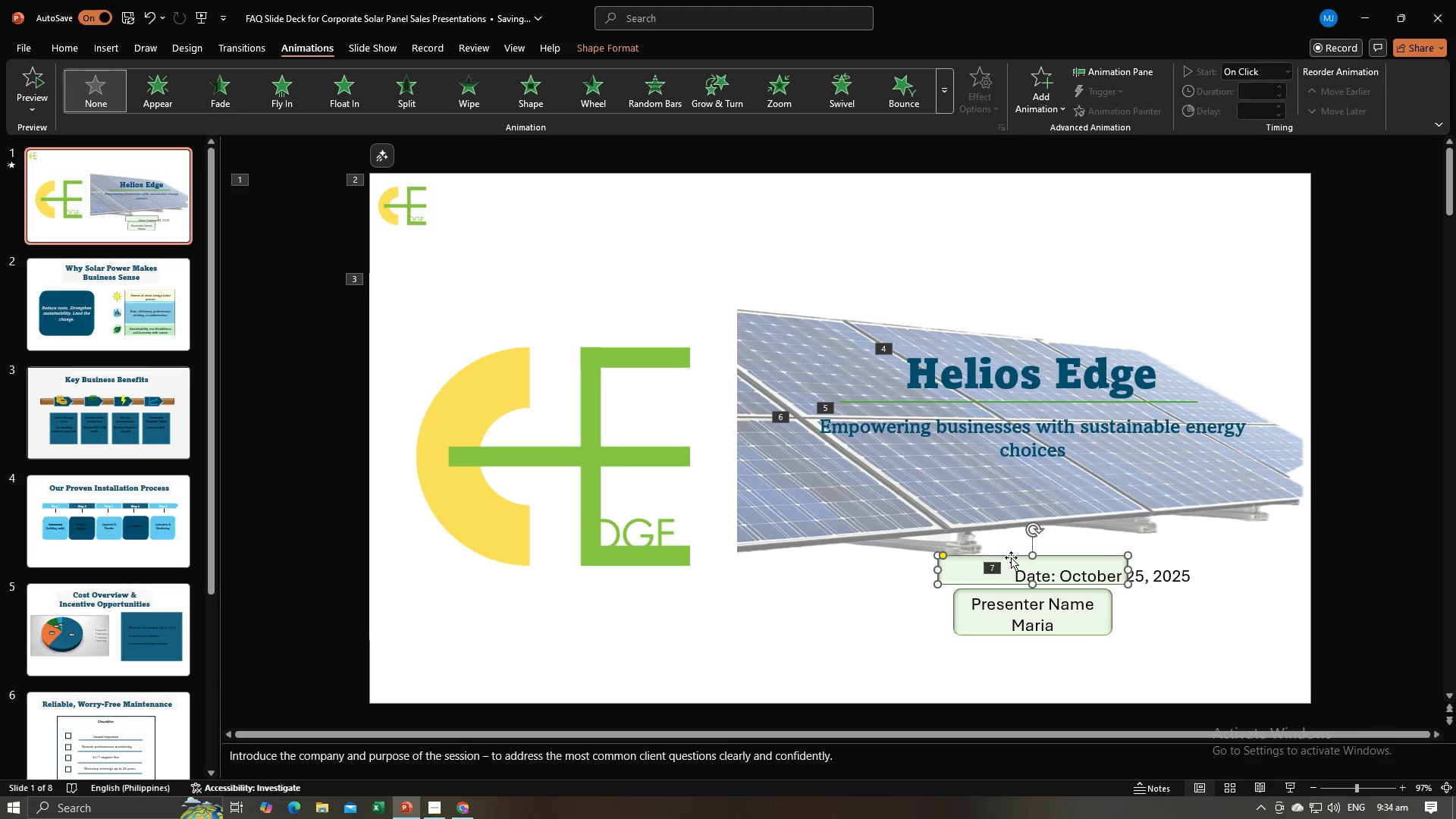 
left_click_drag(start_coordinate=[1031, 554], to_coordinate=[1031, 548])
 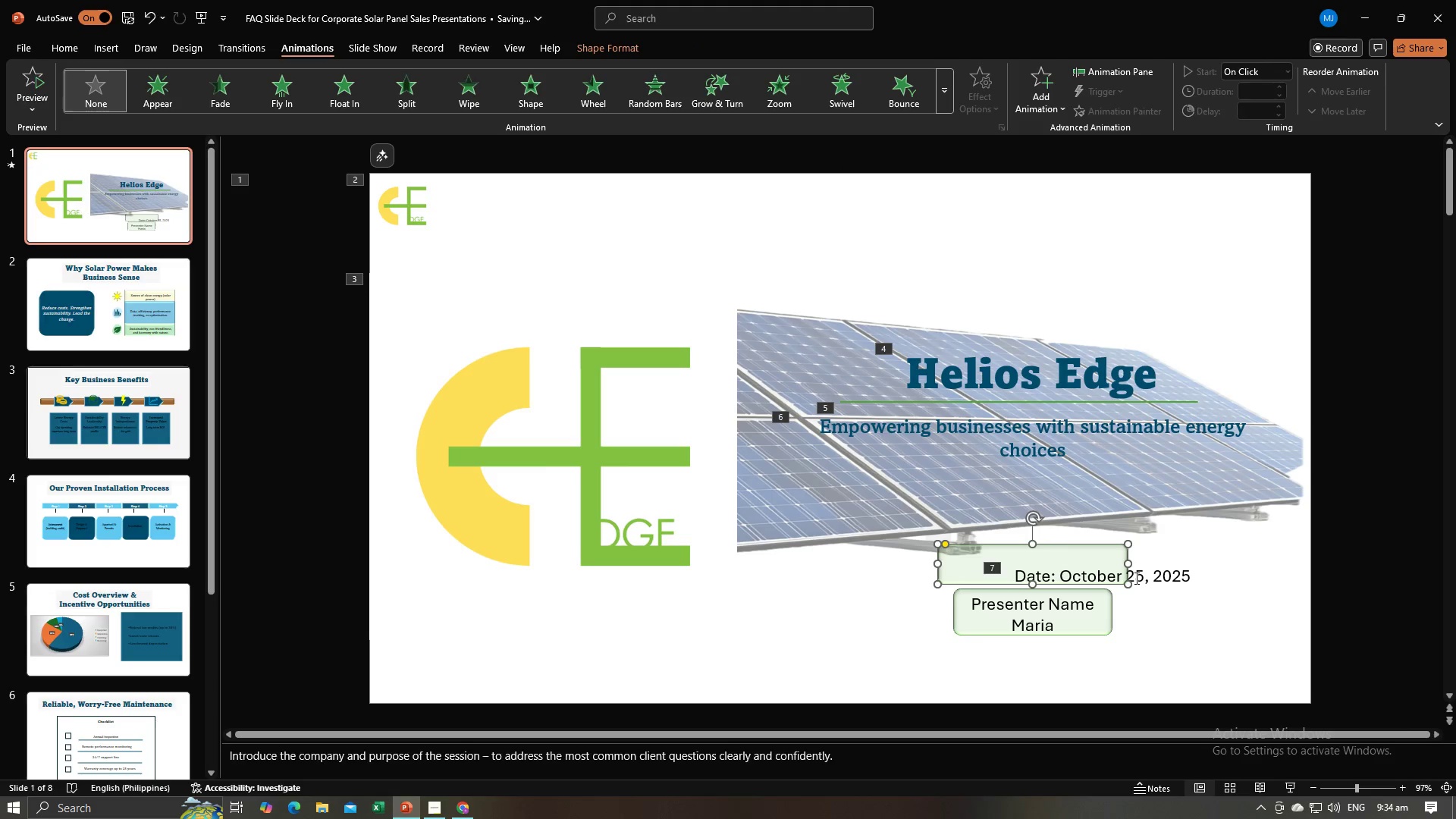 
left_click([1135, 578])
 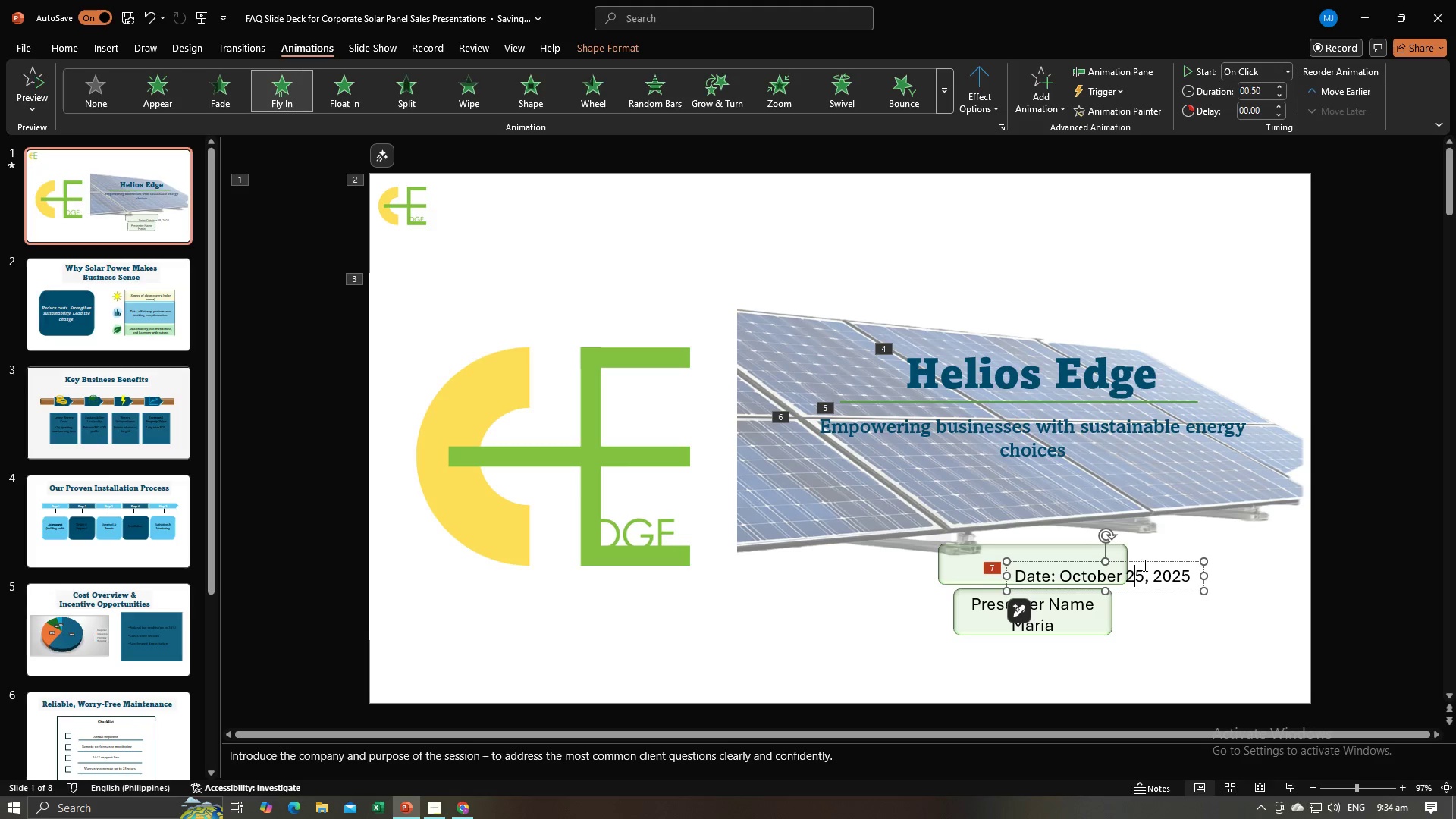 
left_click_drag(start_coordinate=[1144, 565], to_coordinate=[1108, 564])
 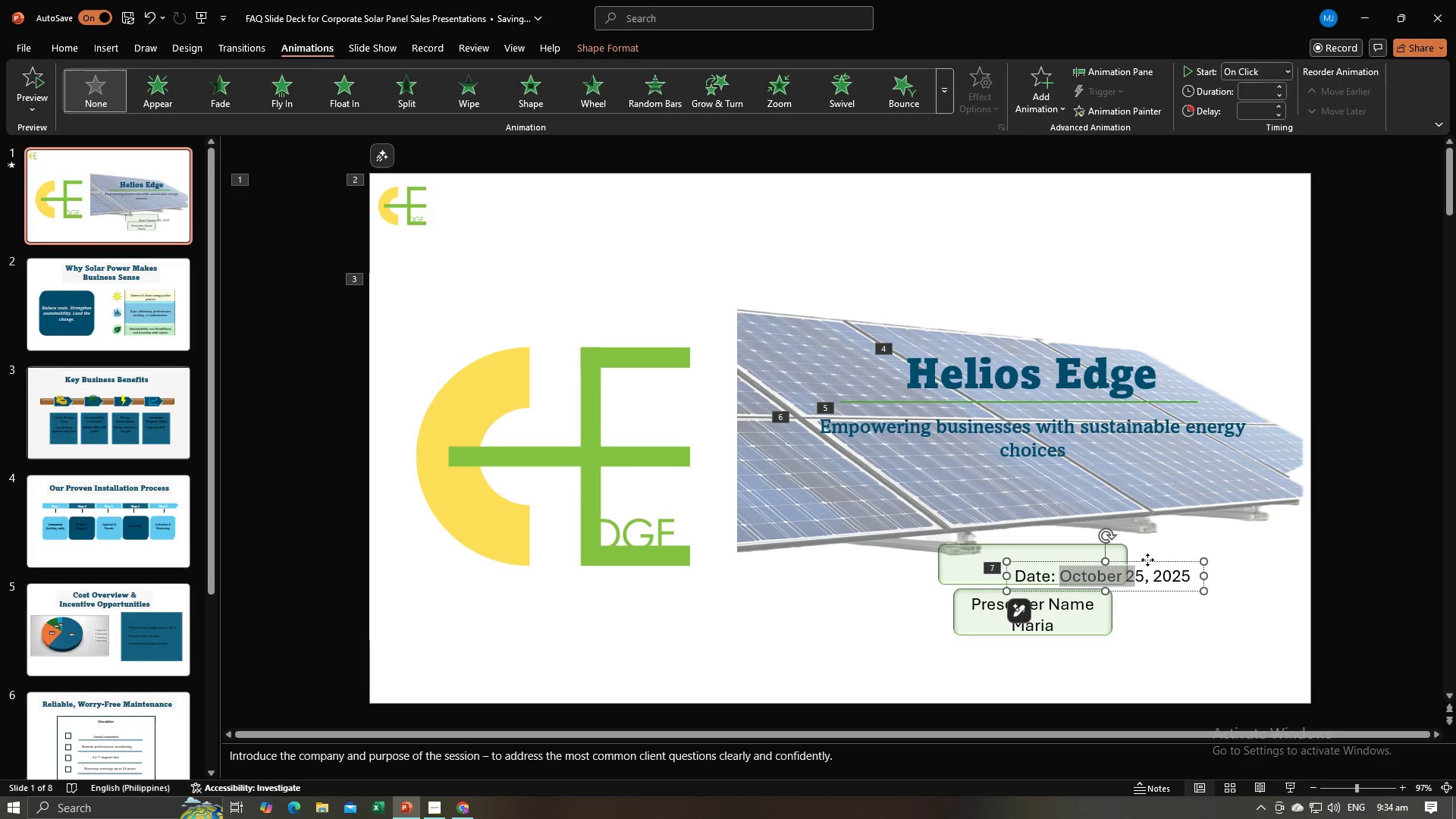 
left_click_drag(start_coordinate=[1147, 560], to_coordinate=[1068, 548])
 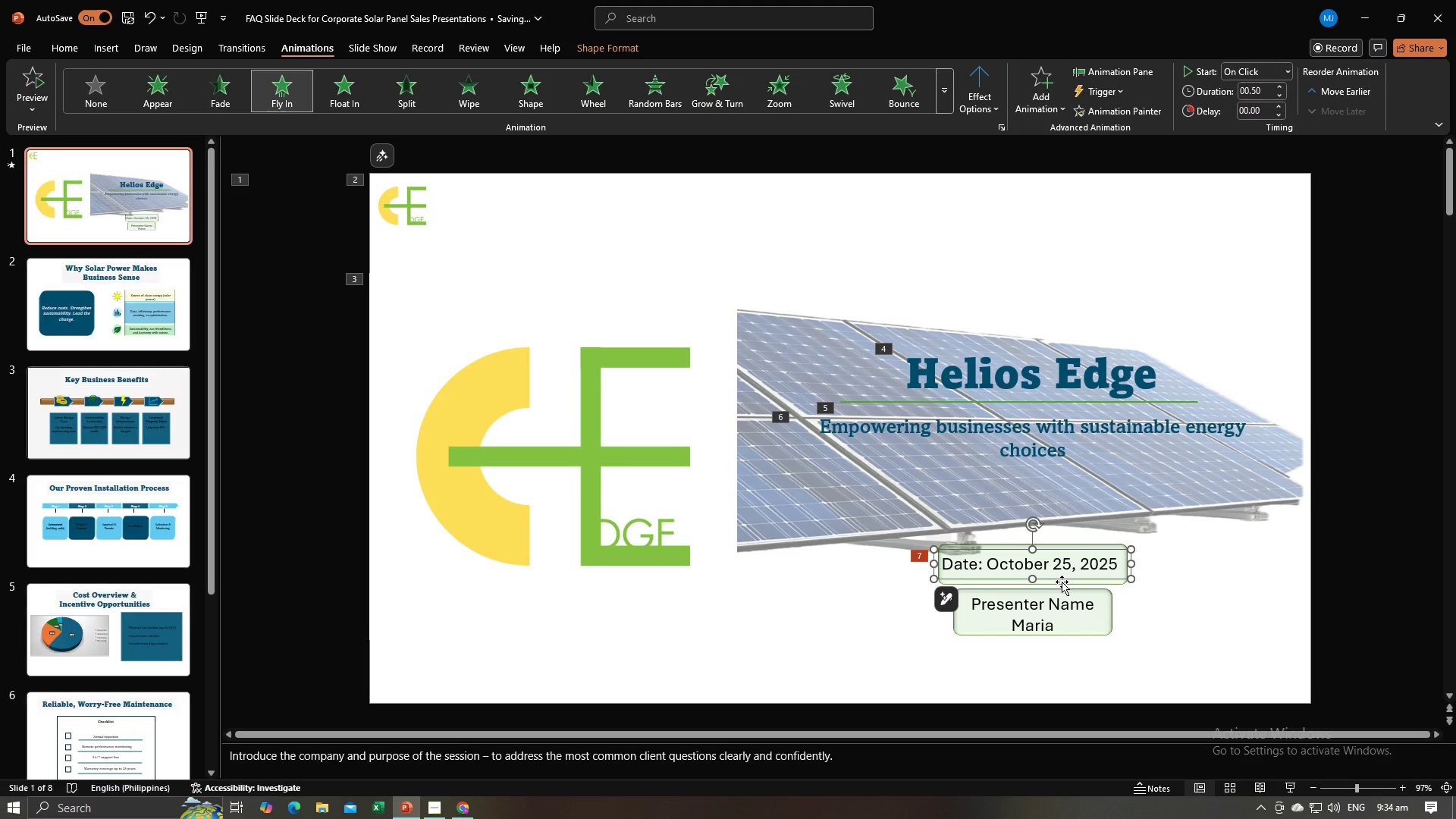 
left_click([1062, 582])
 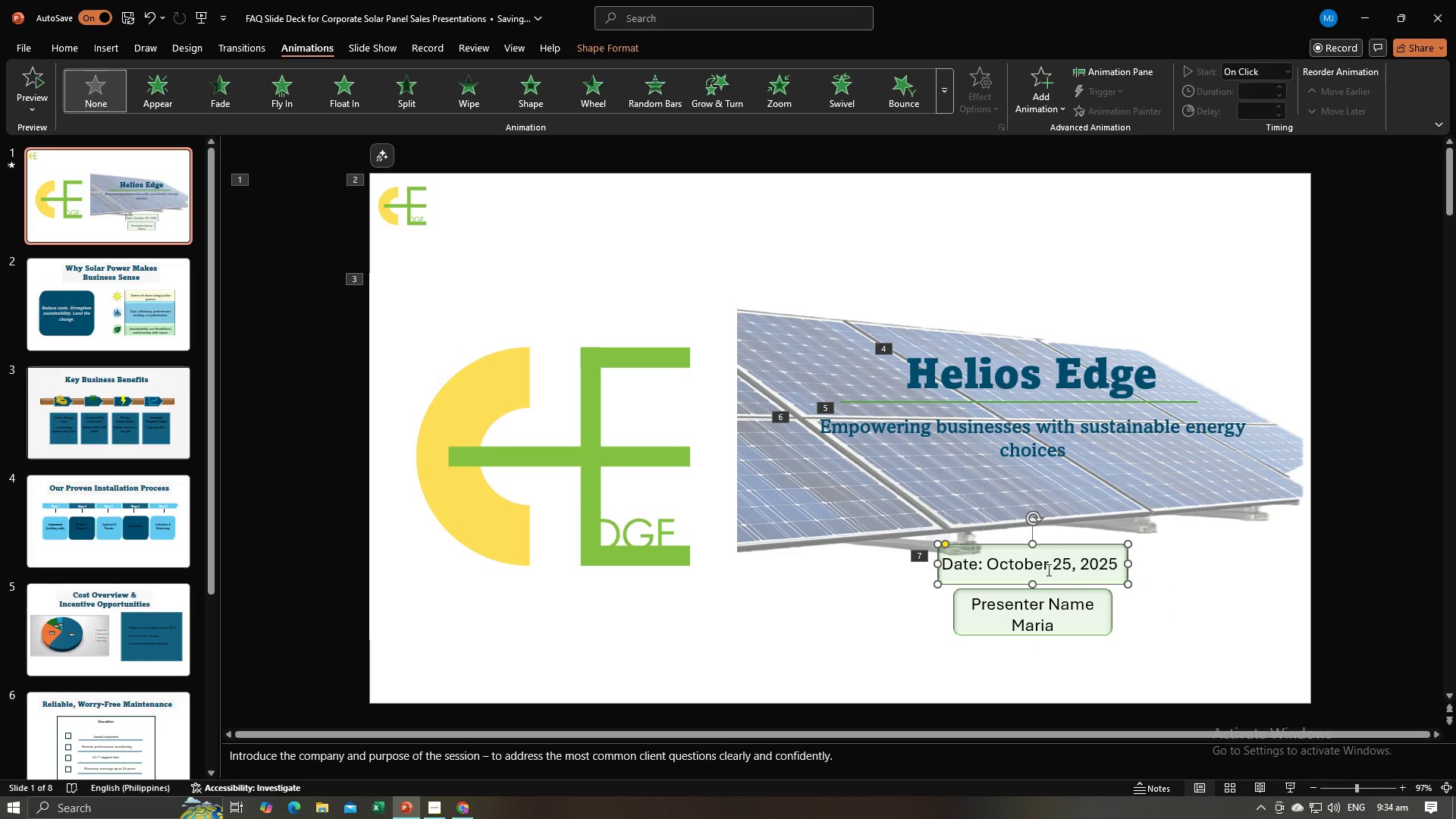 
hold_key(key=ShiftLeft, duration=0.79)
left_click([1029, 561])
 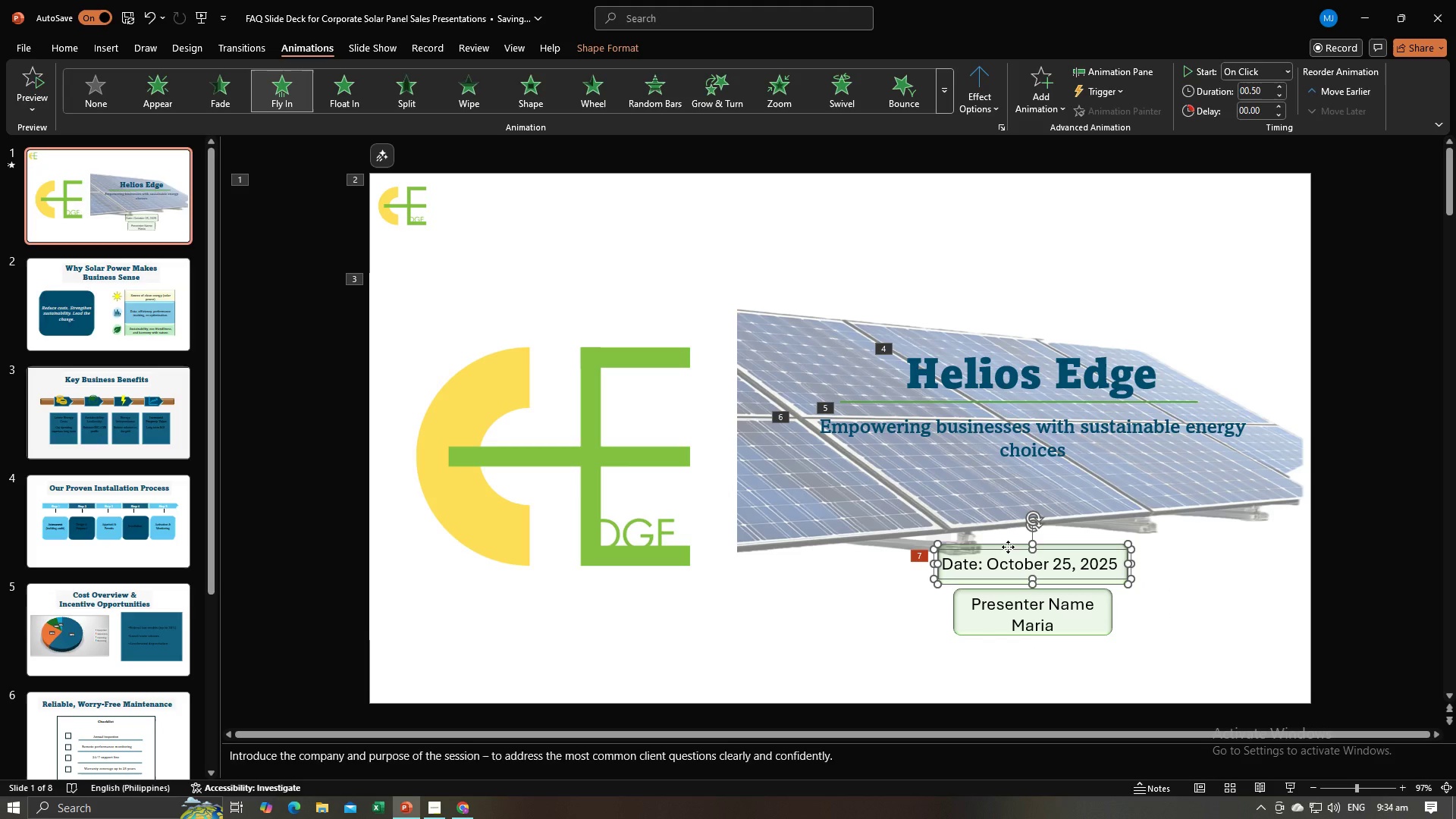 
right_click([1008, 547])
 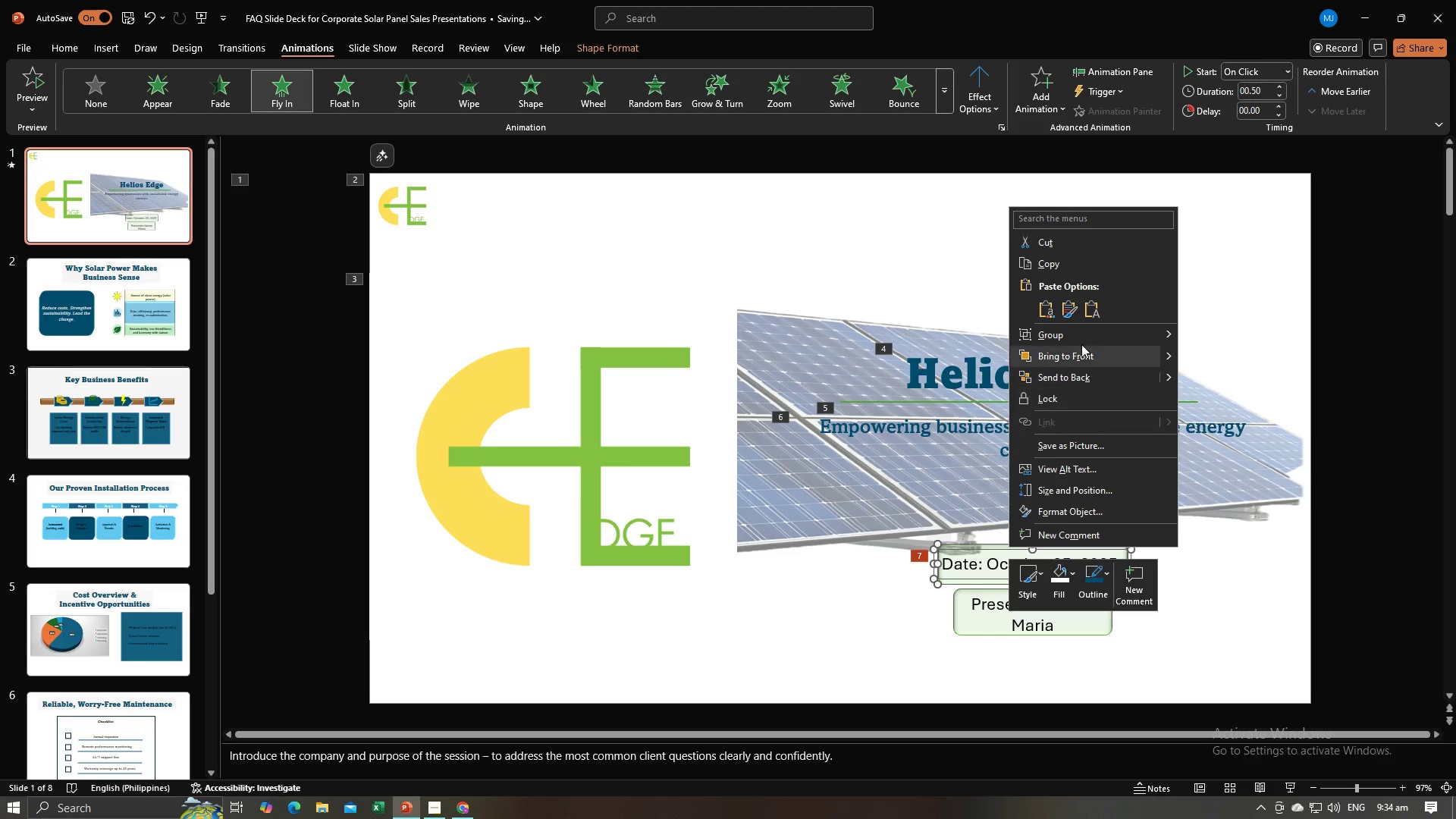 
left_click([1081, 336])
 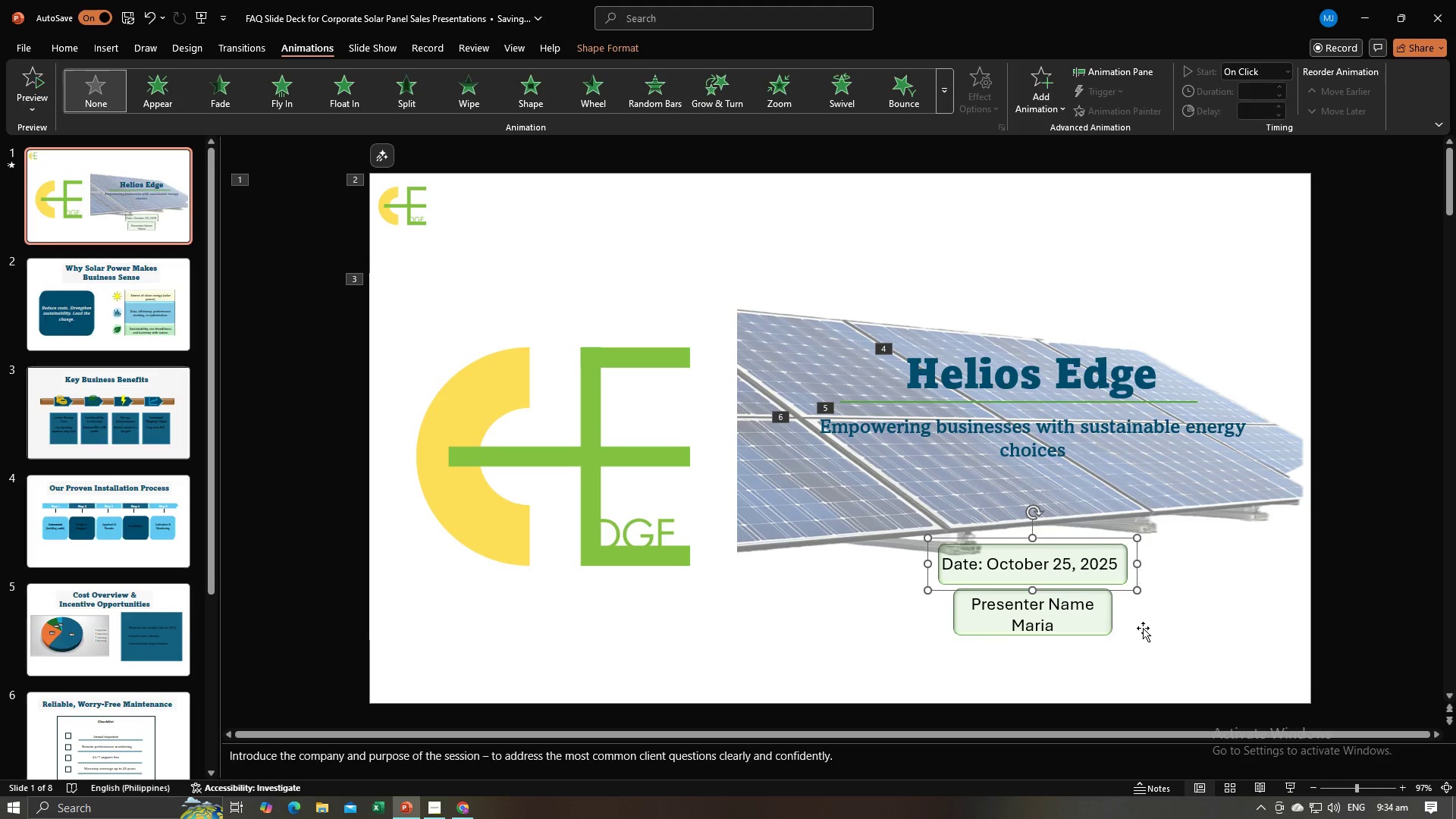 
double_click([1146, 635])
 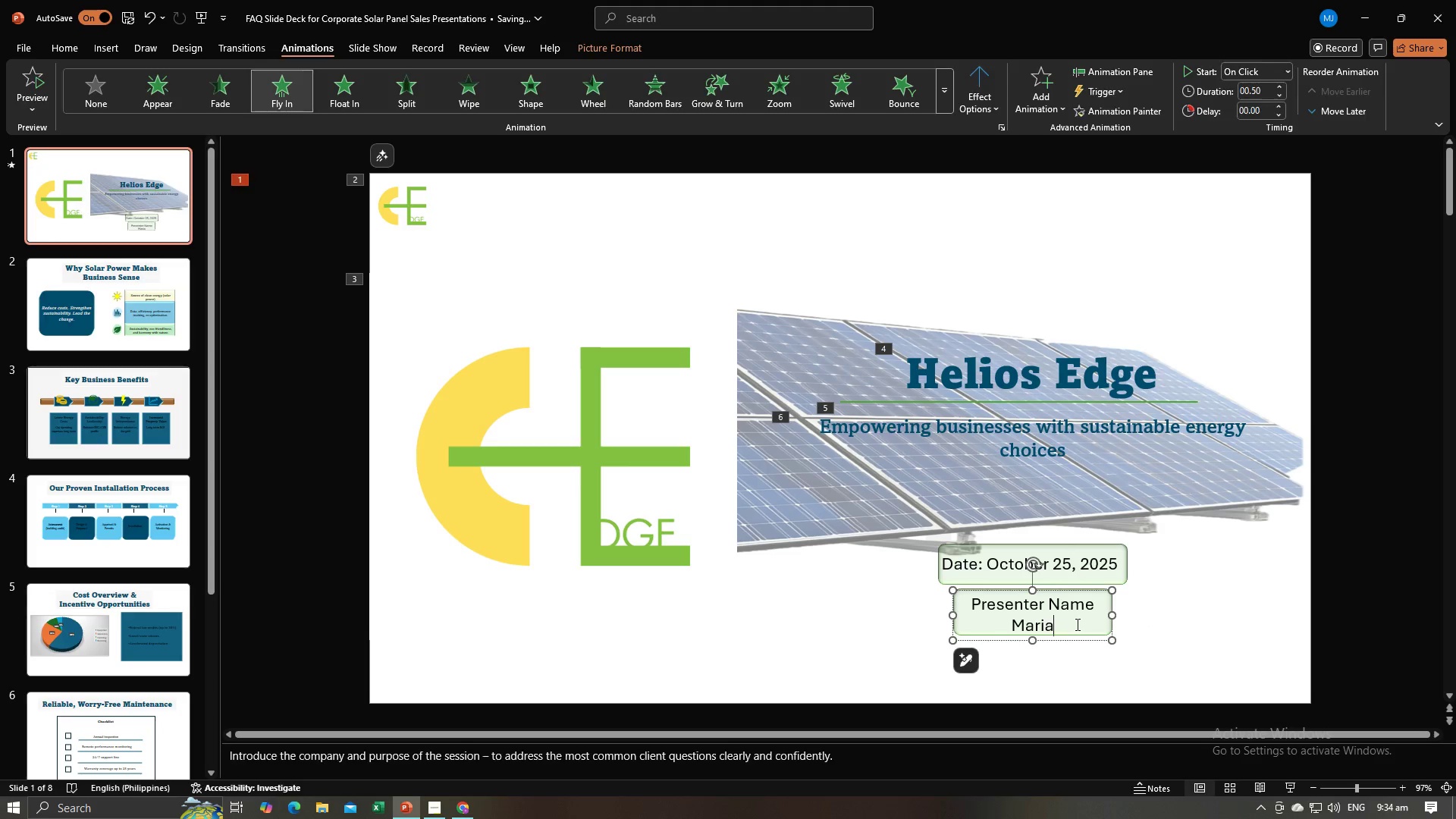 
triple_click([1076, 624])
 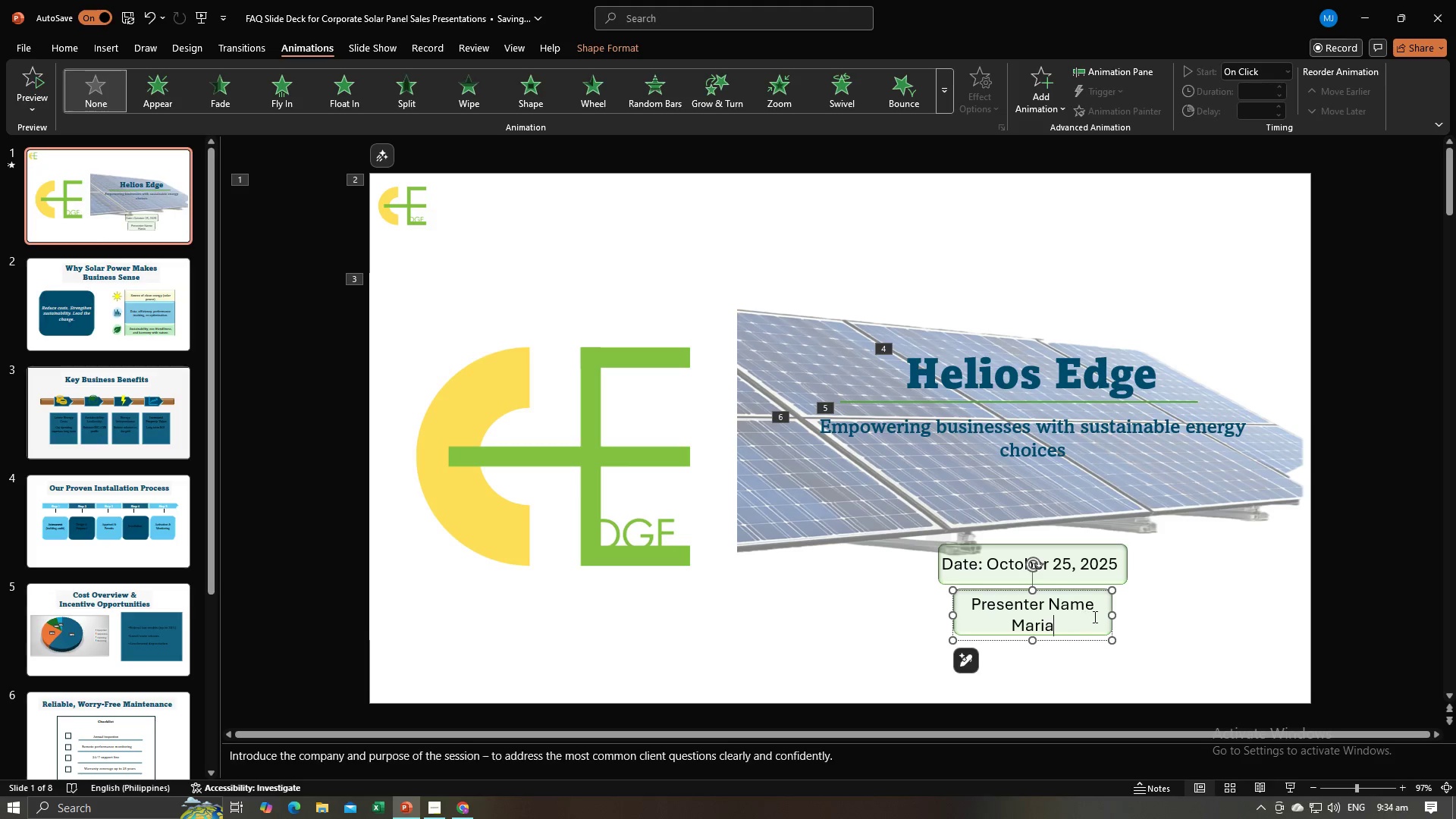 
left_click_drag(start_coordinate=[1098, 619], to_coordinate=[1171, 621])
 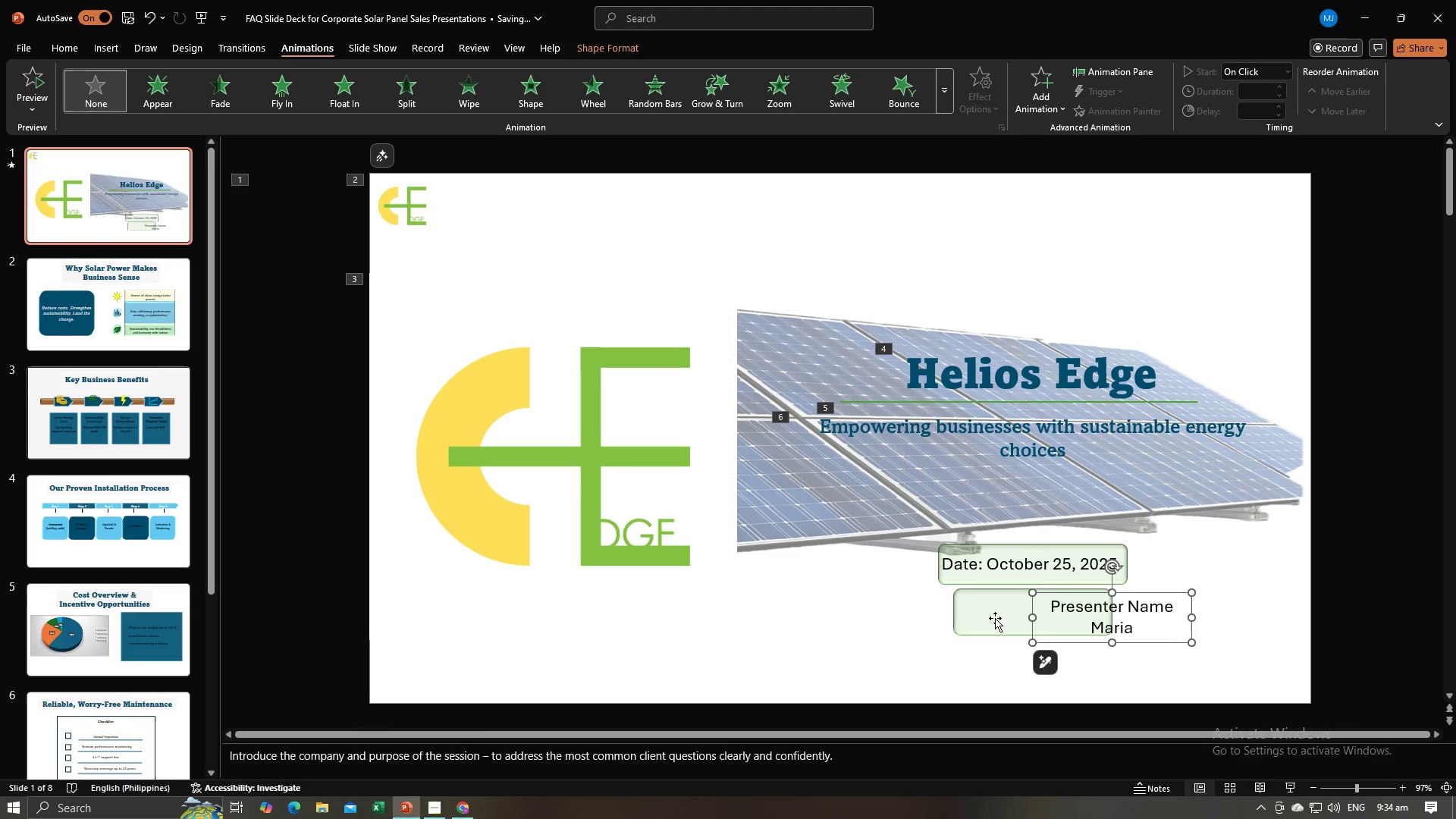 
left_click([995, 618])
 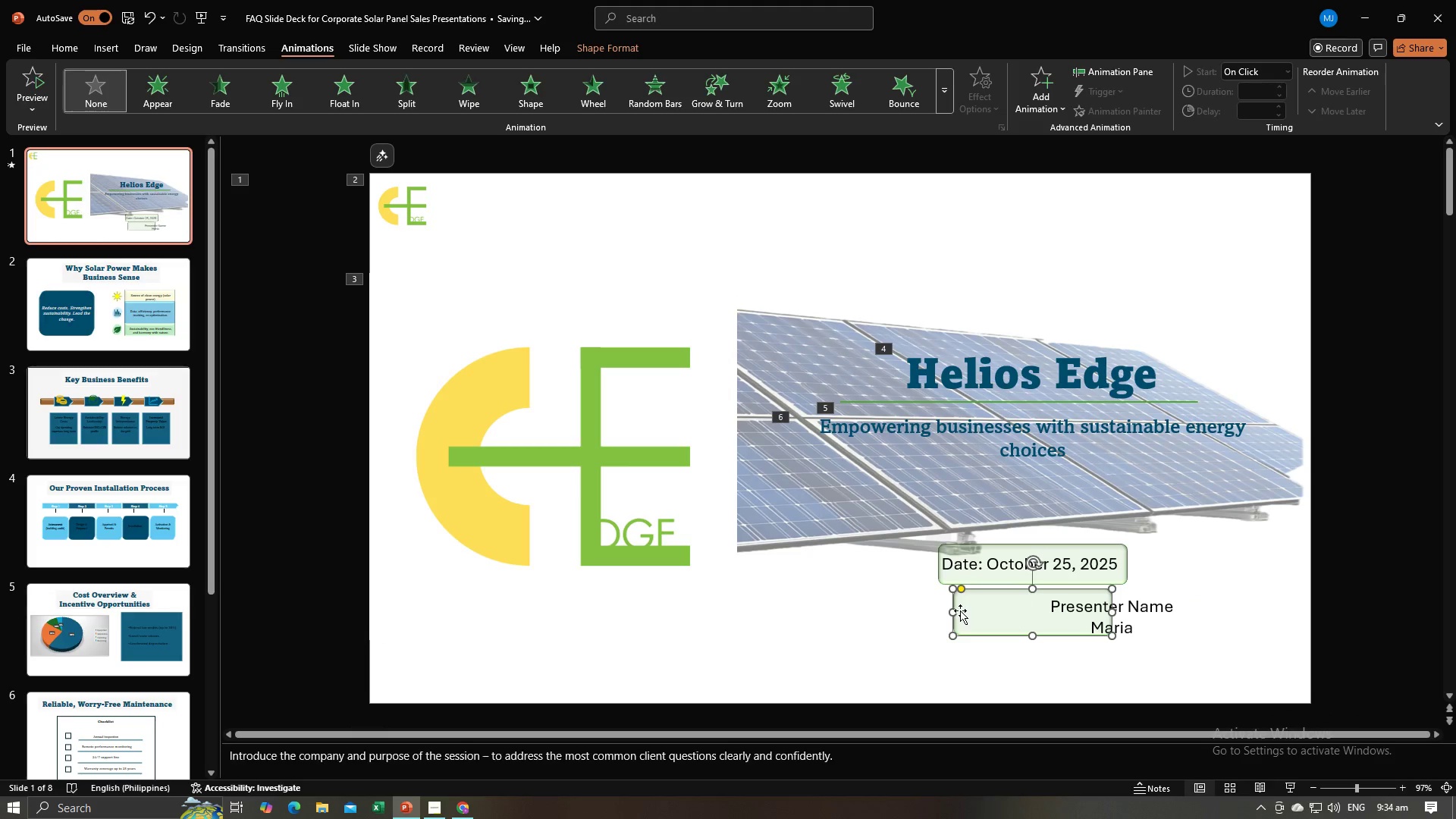 
left_click_drag(start_coordinate=[952, 612], to_coordinate=[924, 612])
 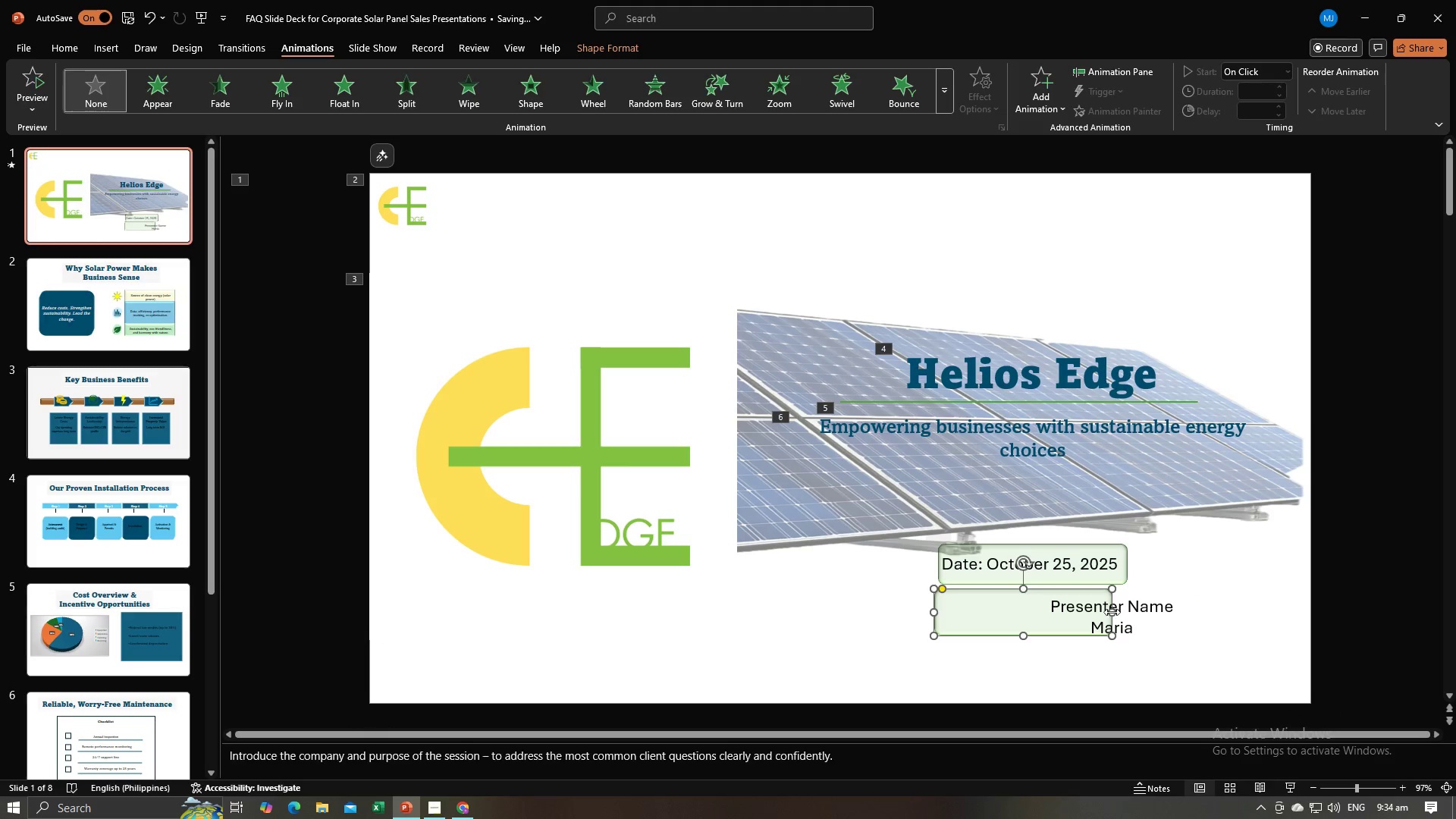 
left_click_drag(start_coordinate=[1112, 612], to_coordinate=[1197, 613])
 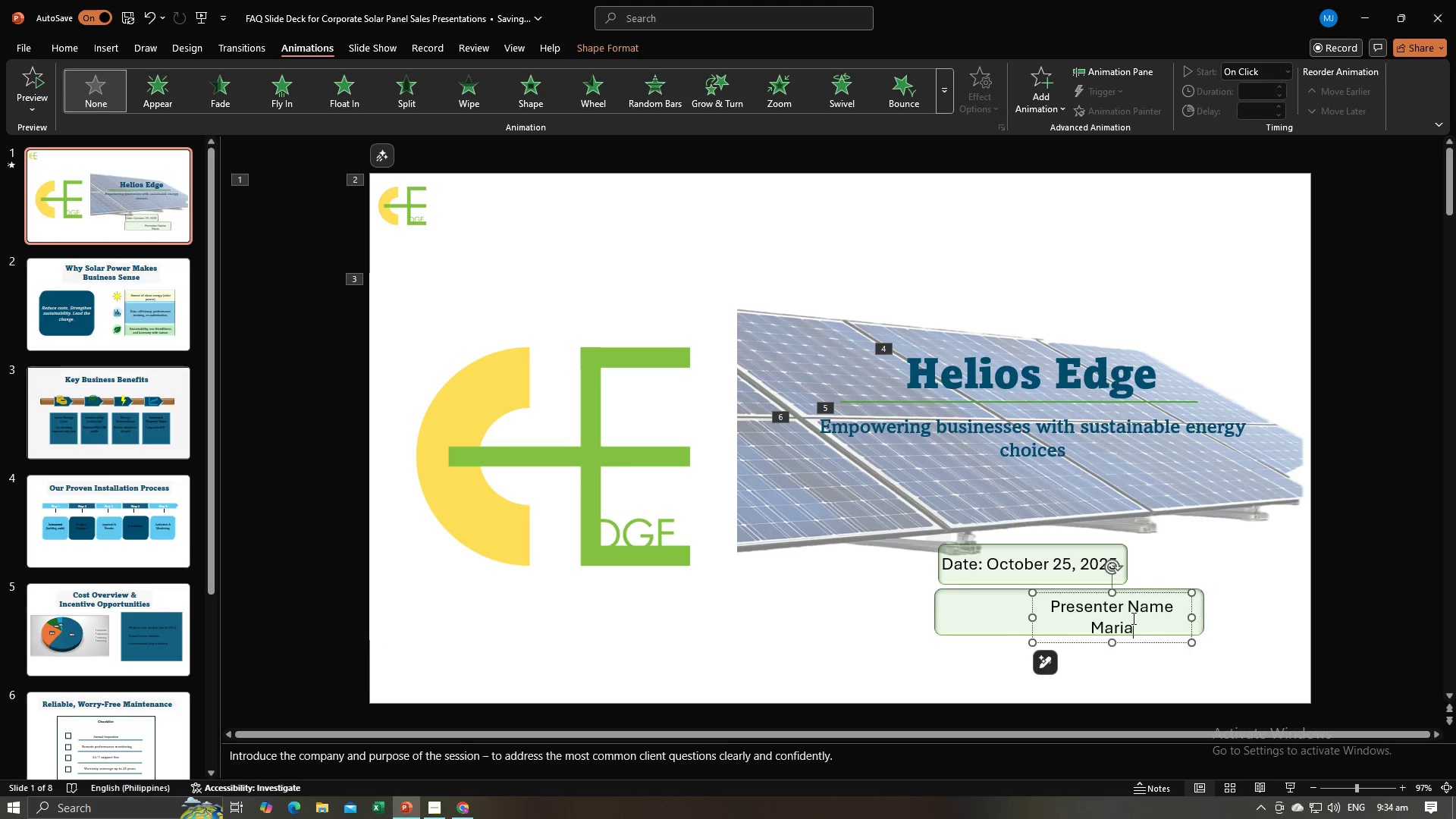 
left_click([1132, 618])
 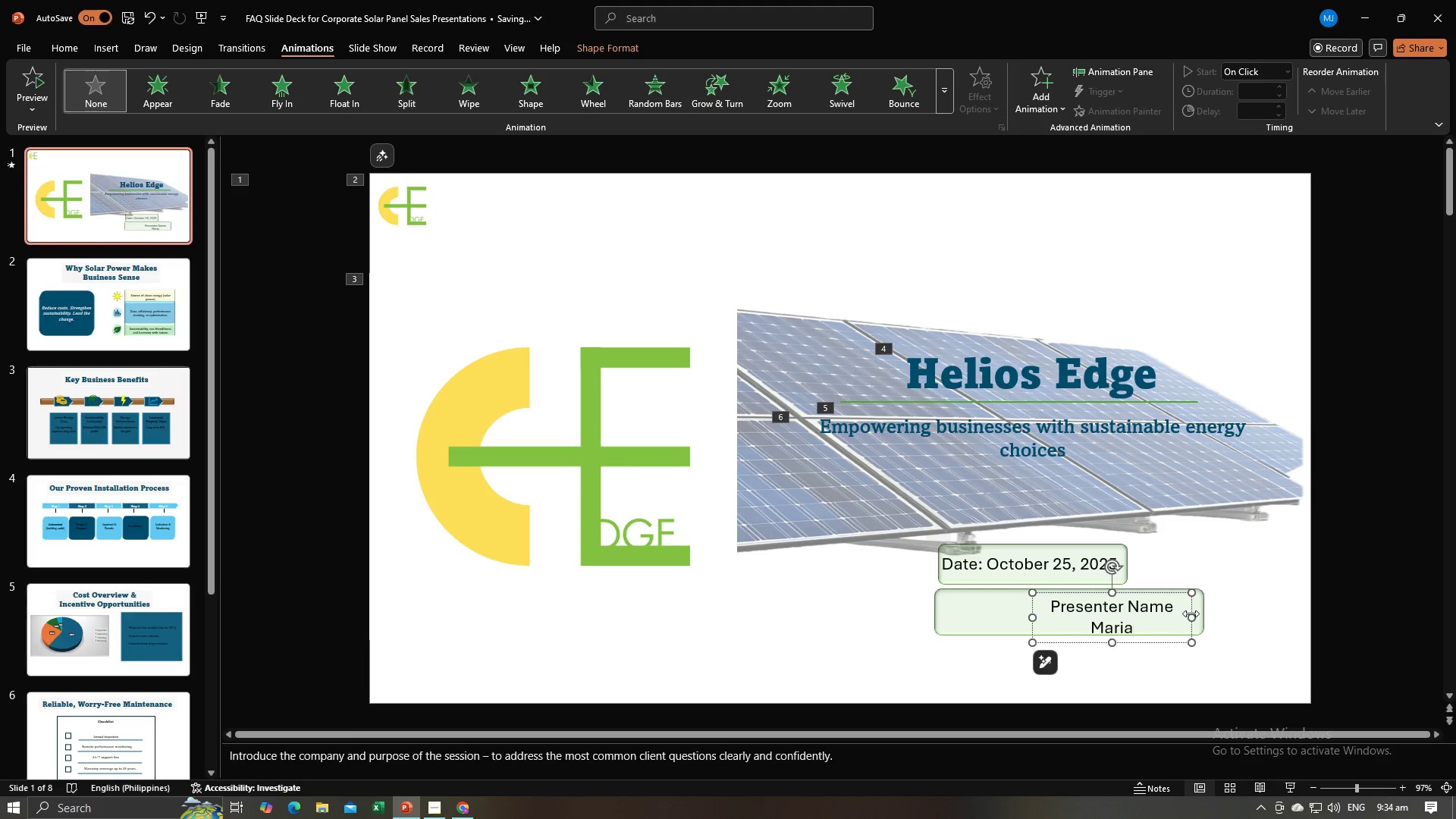 
left_click_drag(start_coordinate=[1191, 613], to_coordinate=[1235, 612])
 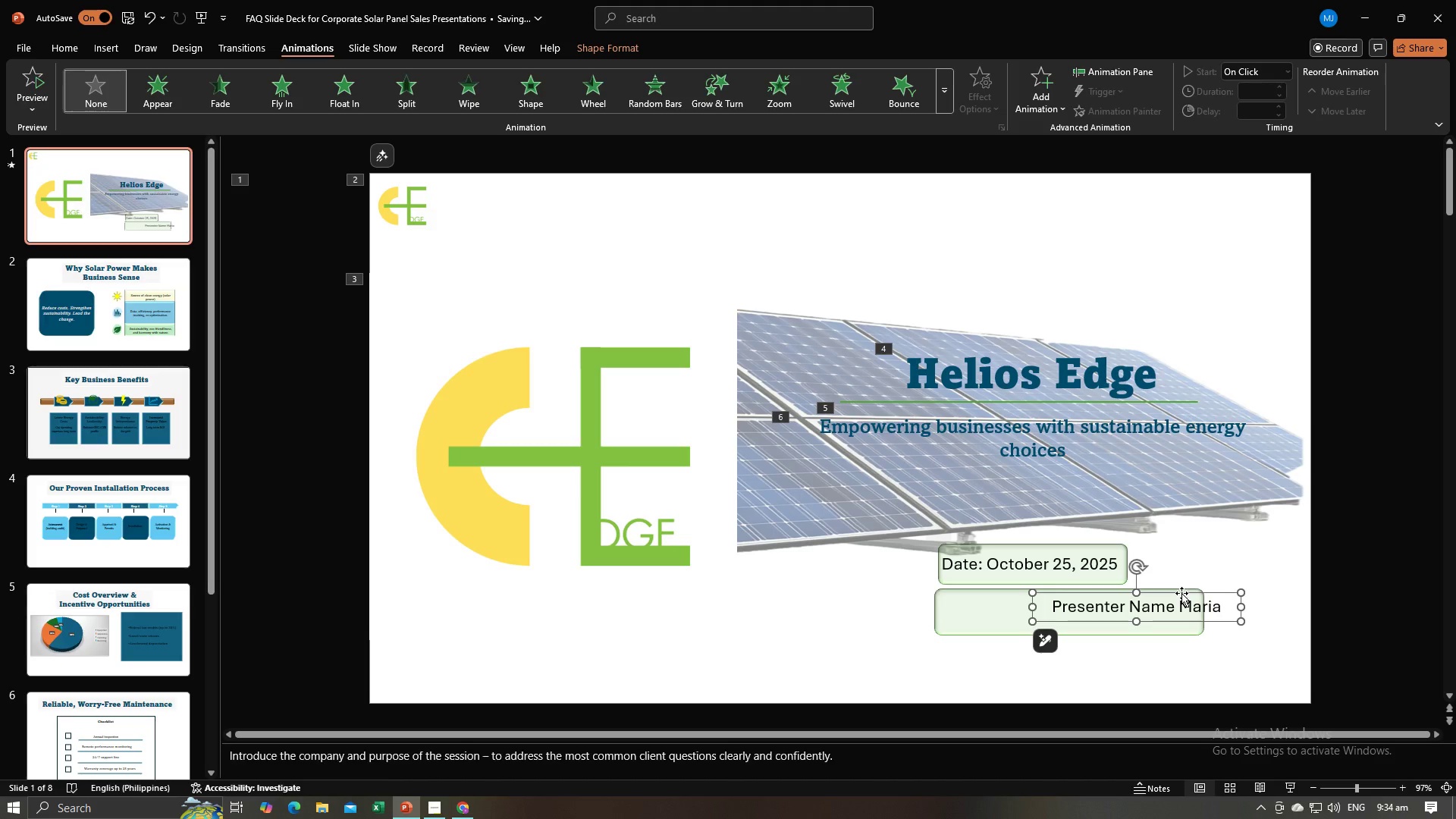 
left_click_drag(start_coordinate=[1181, 593], to_coordinate=[1100, 601])
 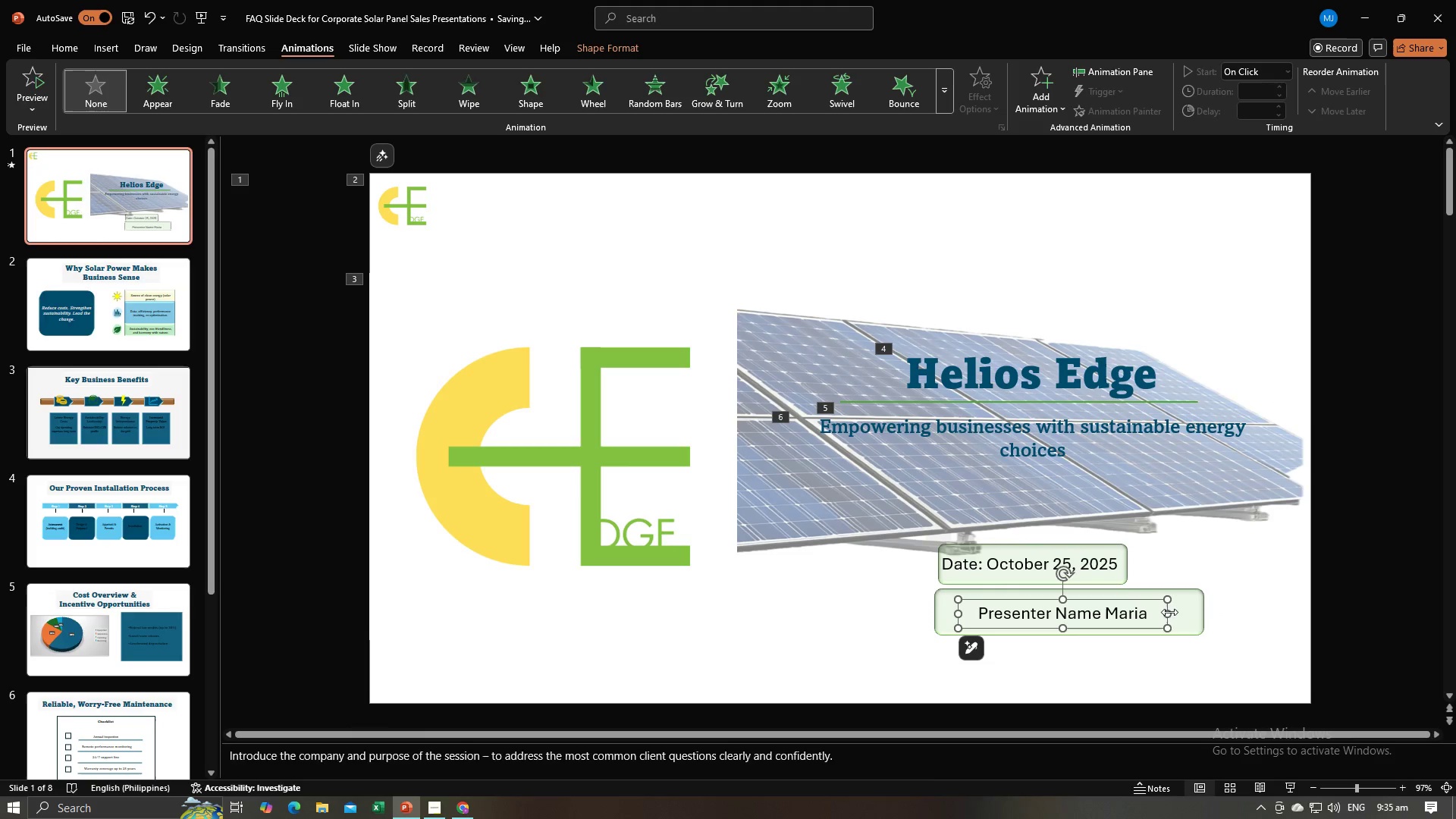 
hold_key(key=ShiftLeft, duration=0.64)
 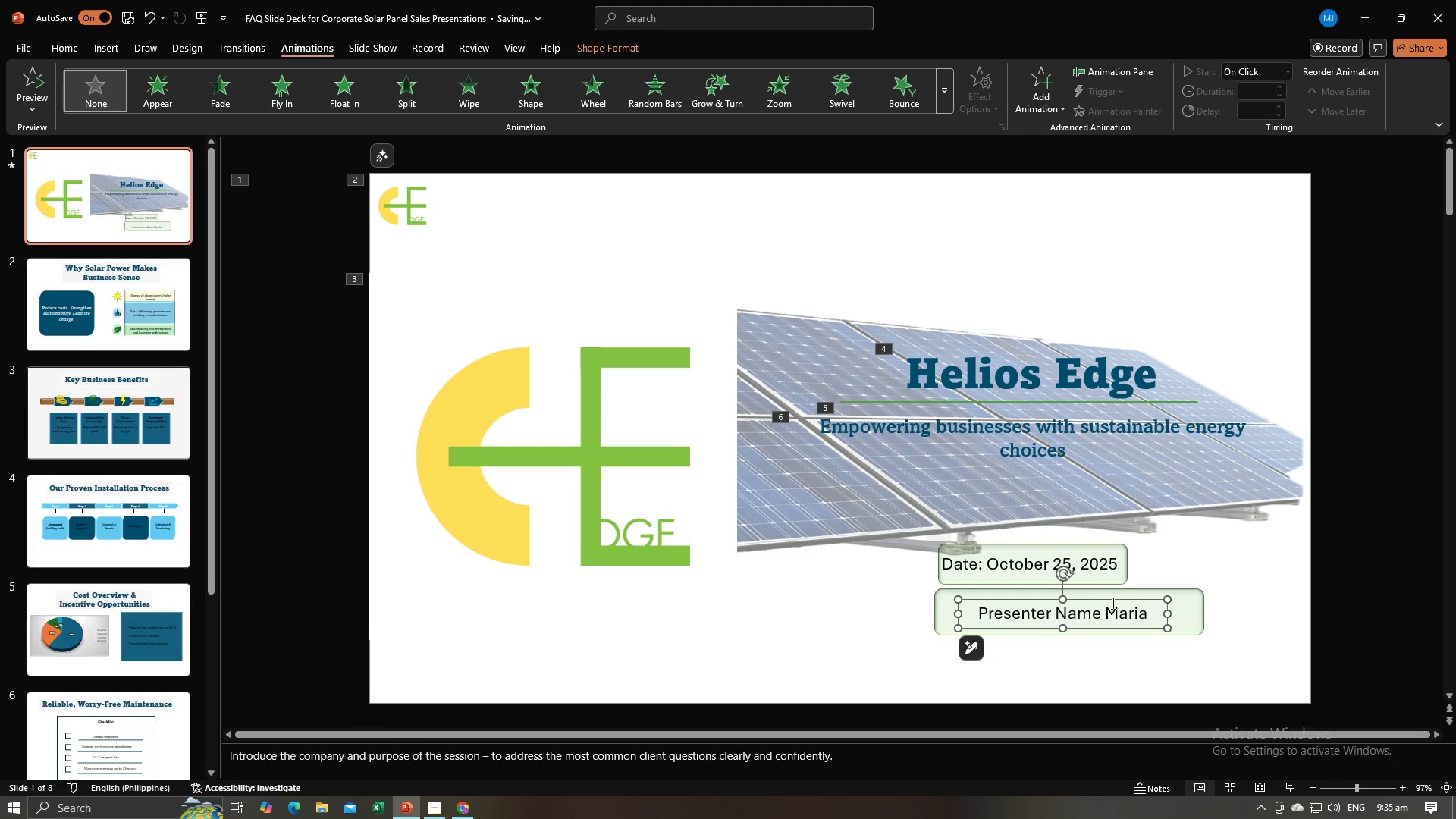 
left_click_drag(start_coordinate=[1112, 601], to_coordinate=[1116, 601])
 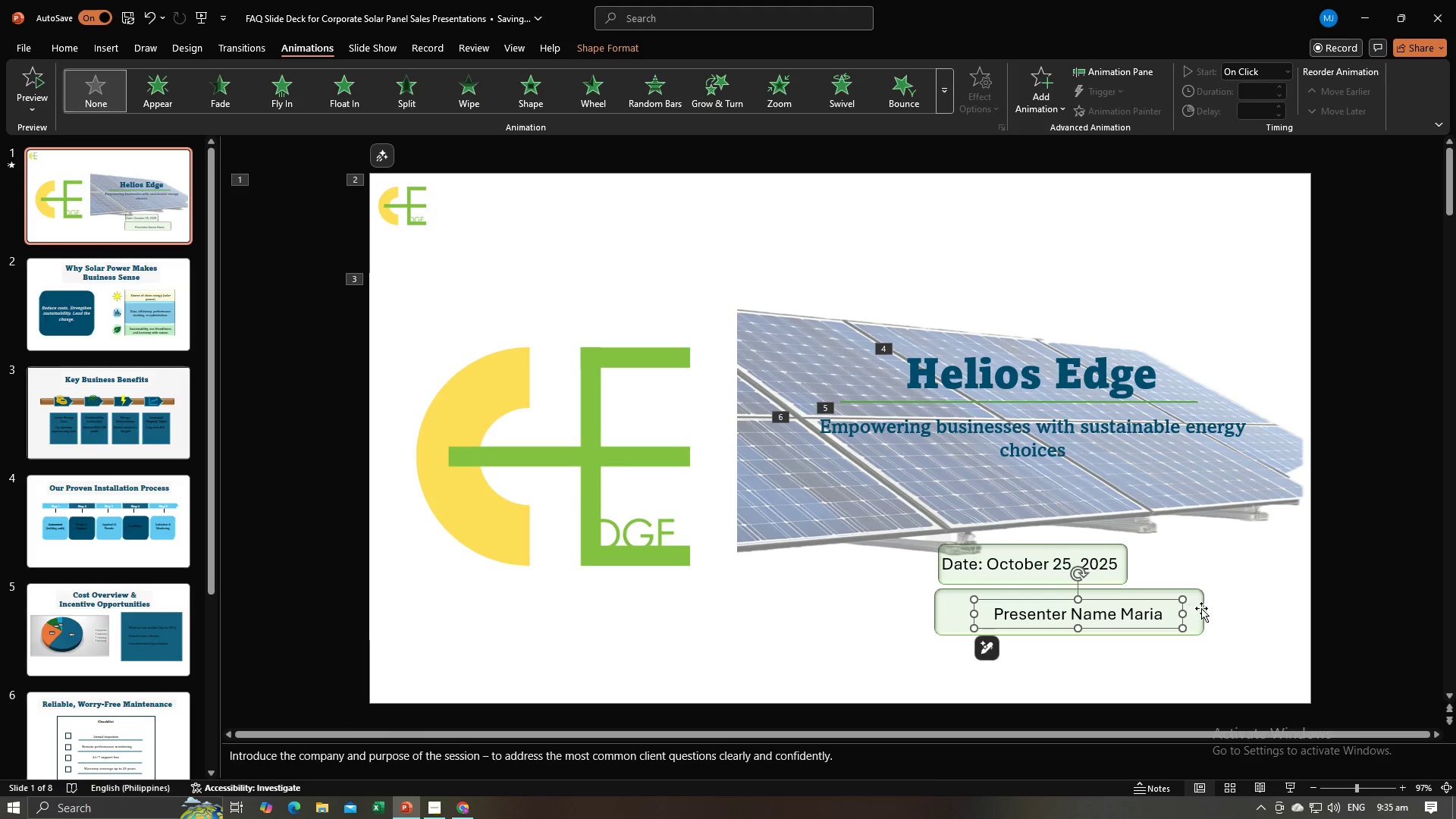 
hold_key(key=ShiftLeft, duration=1.02)
left_click([1199, 613])
 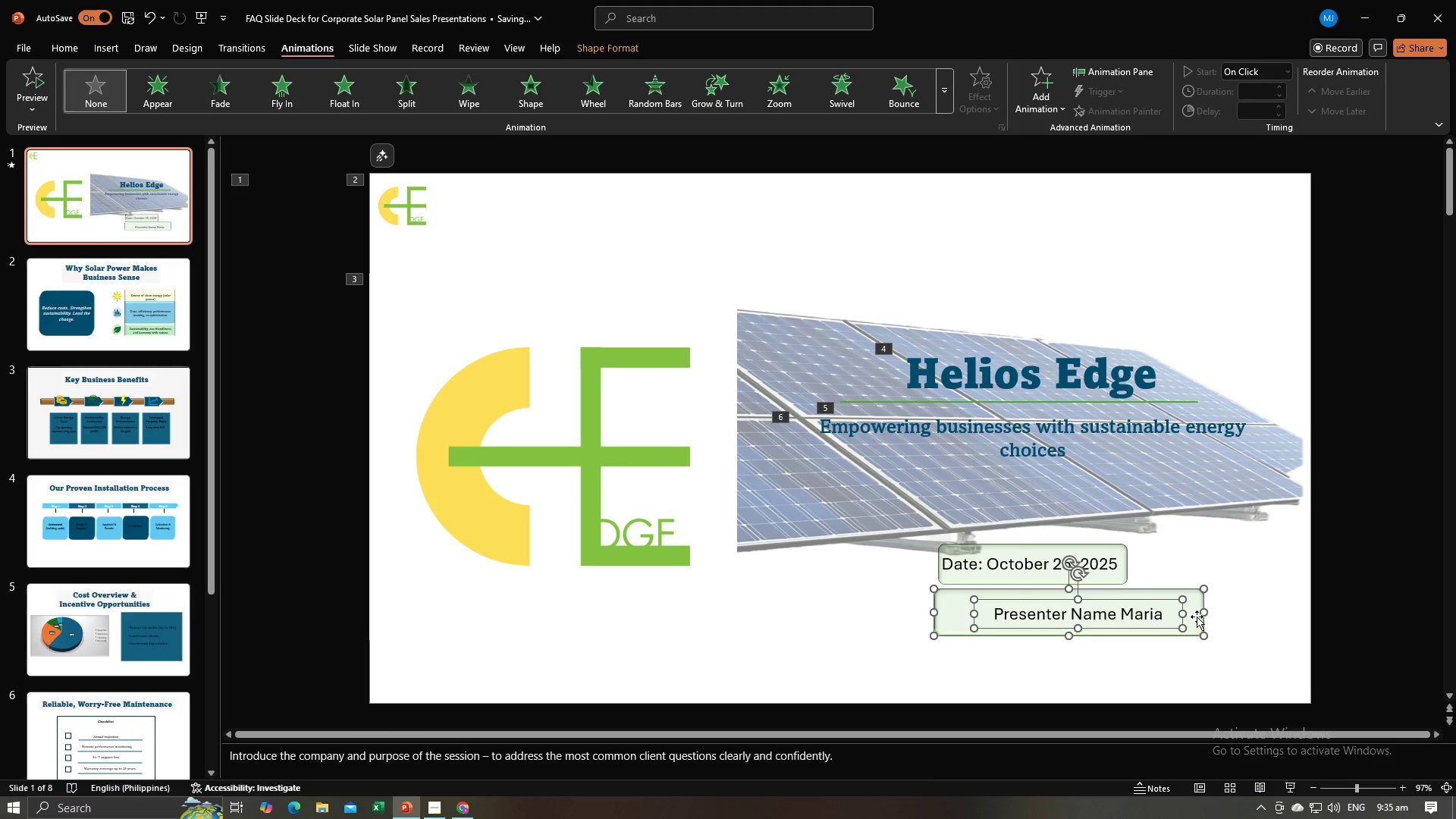 
right_click([1197, 615])
 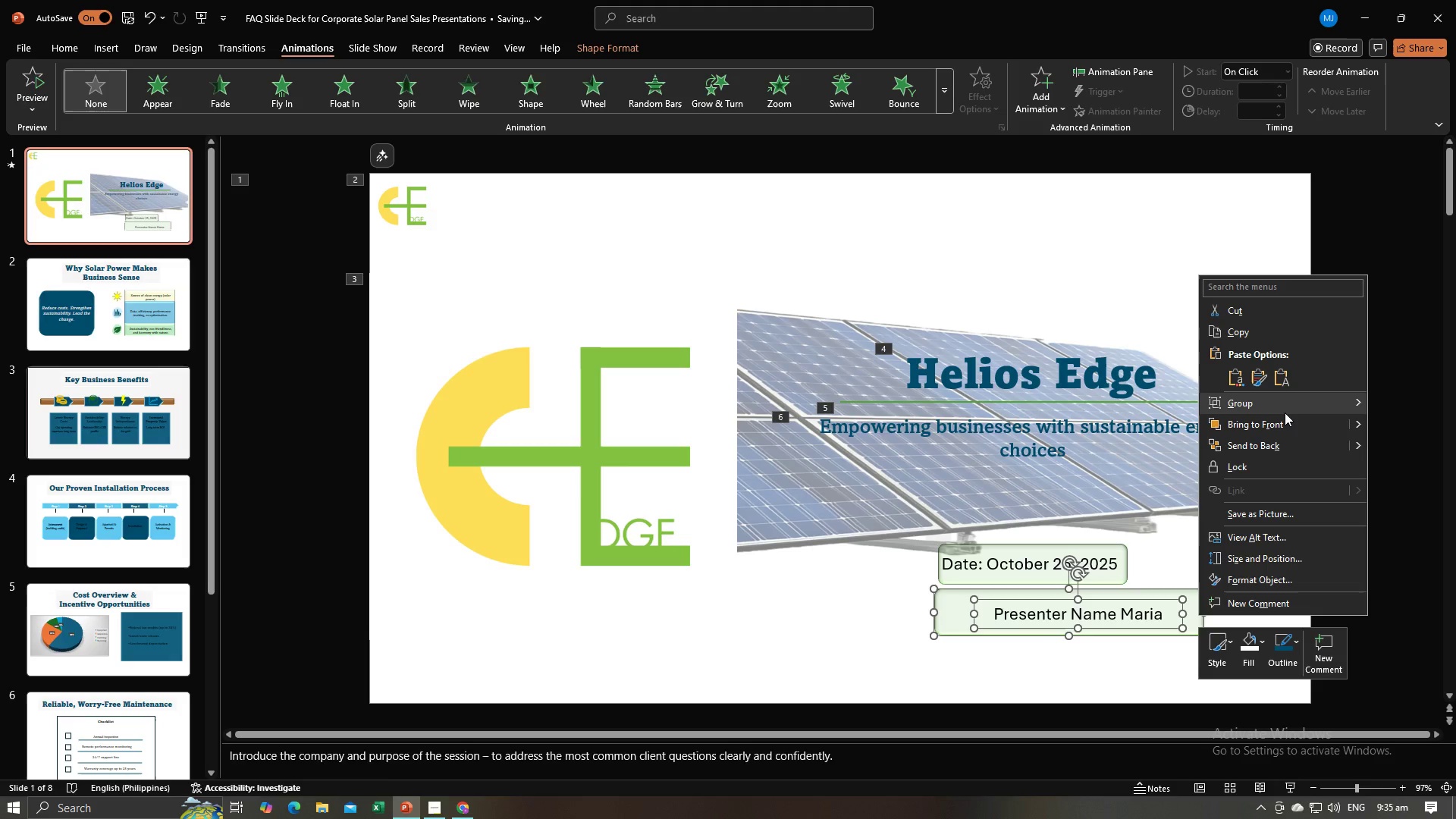 
left_click([1285, 413])
 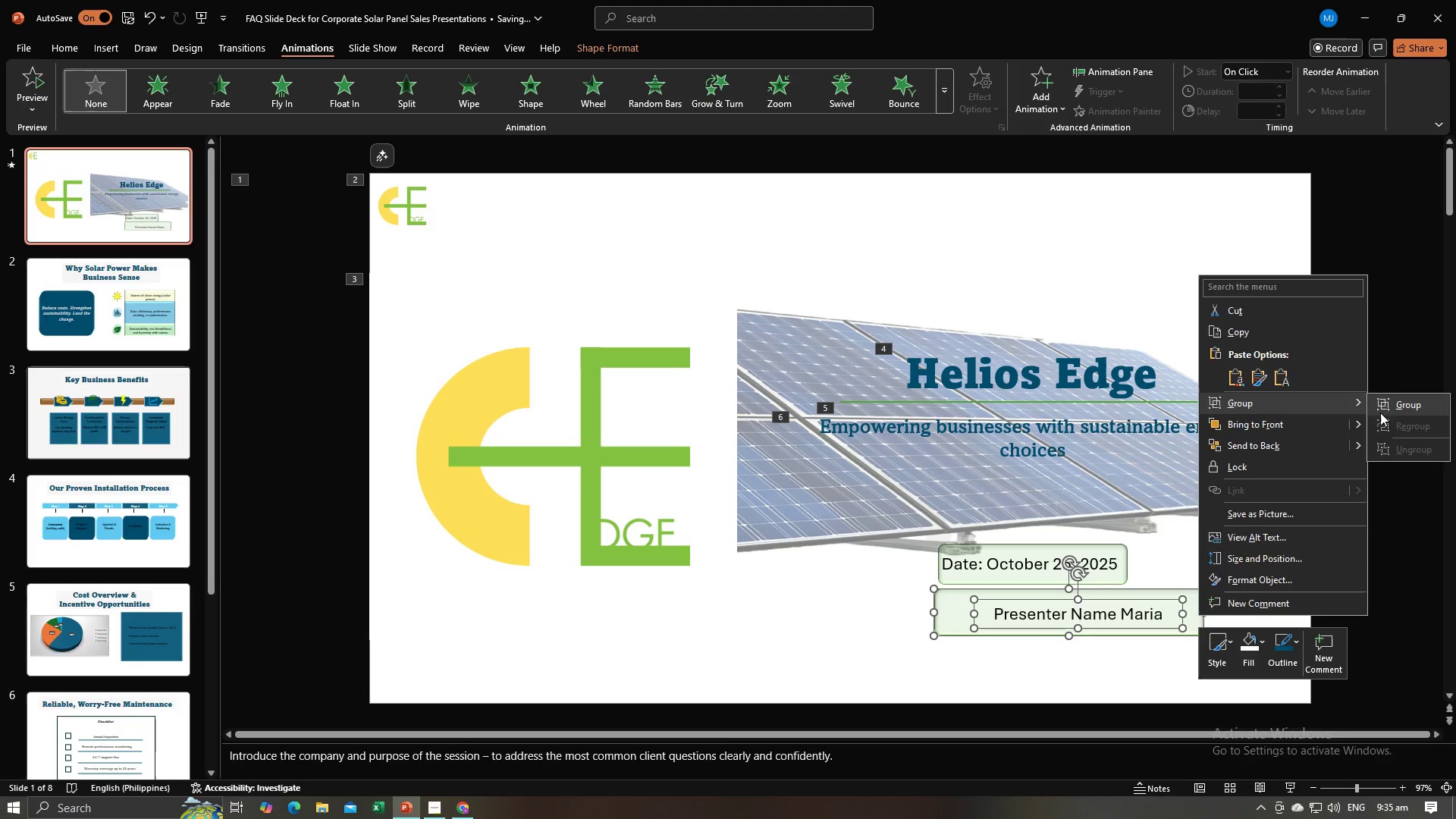 
left_click([1380, 413])
 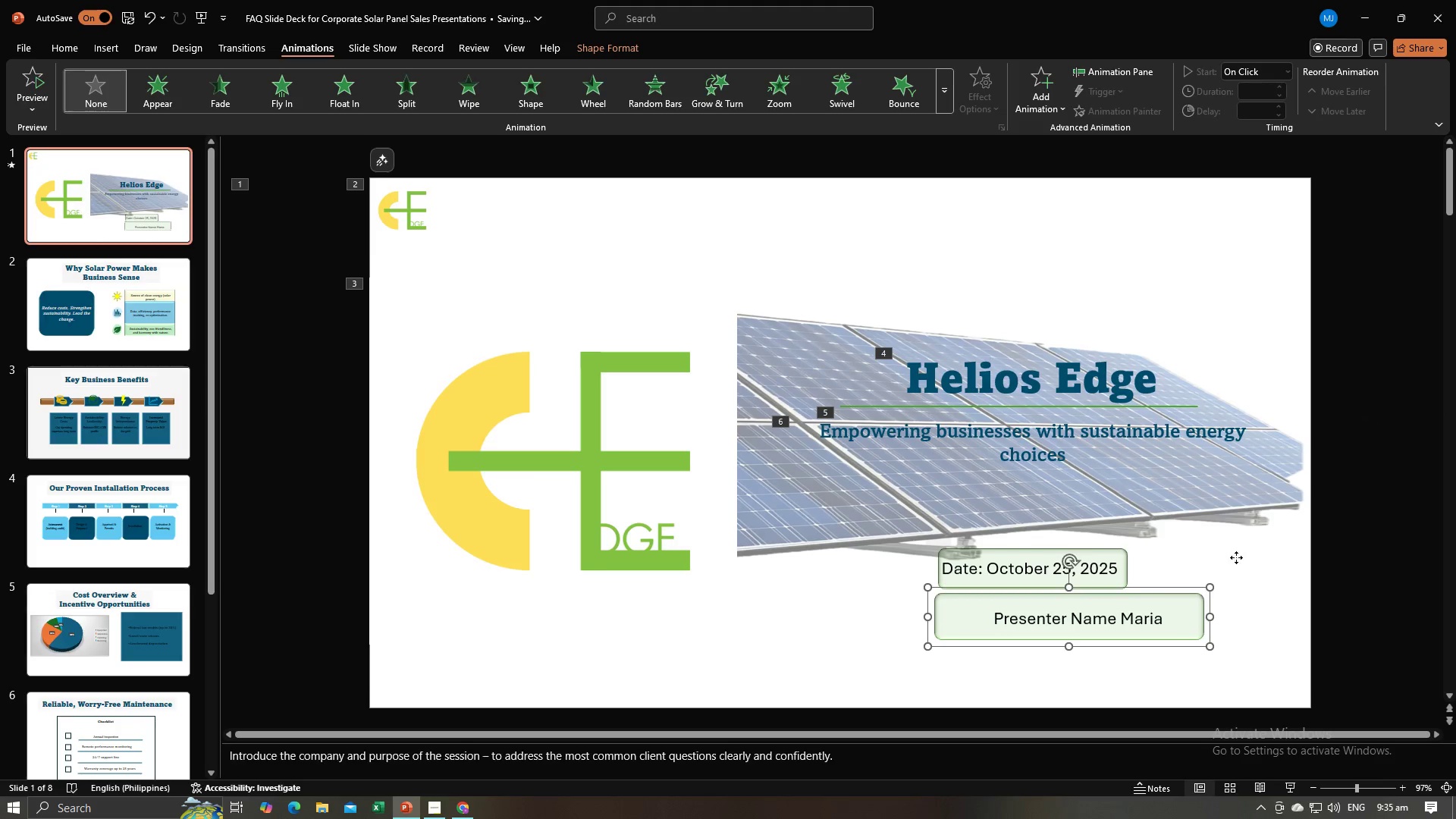 
left_click([1236, 557])
 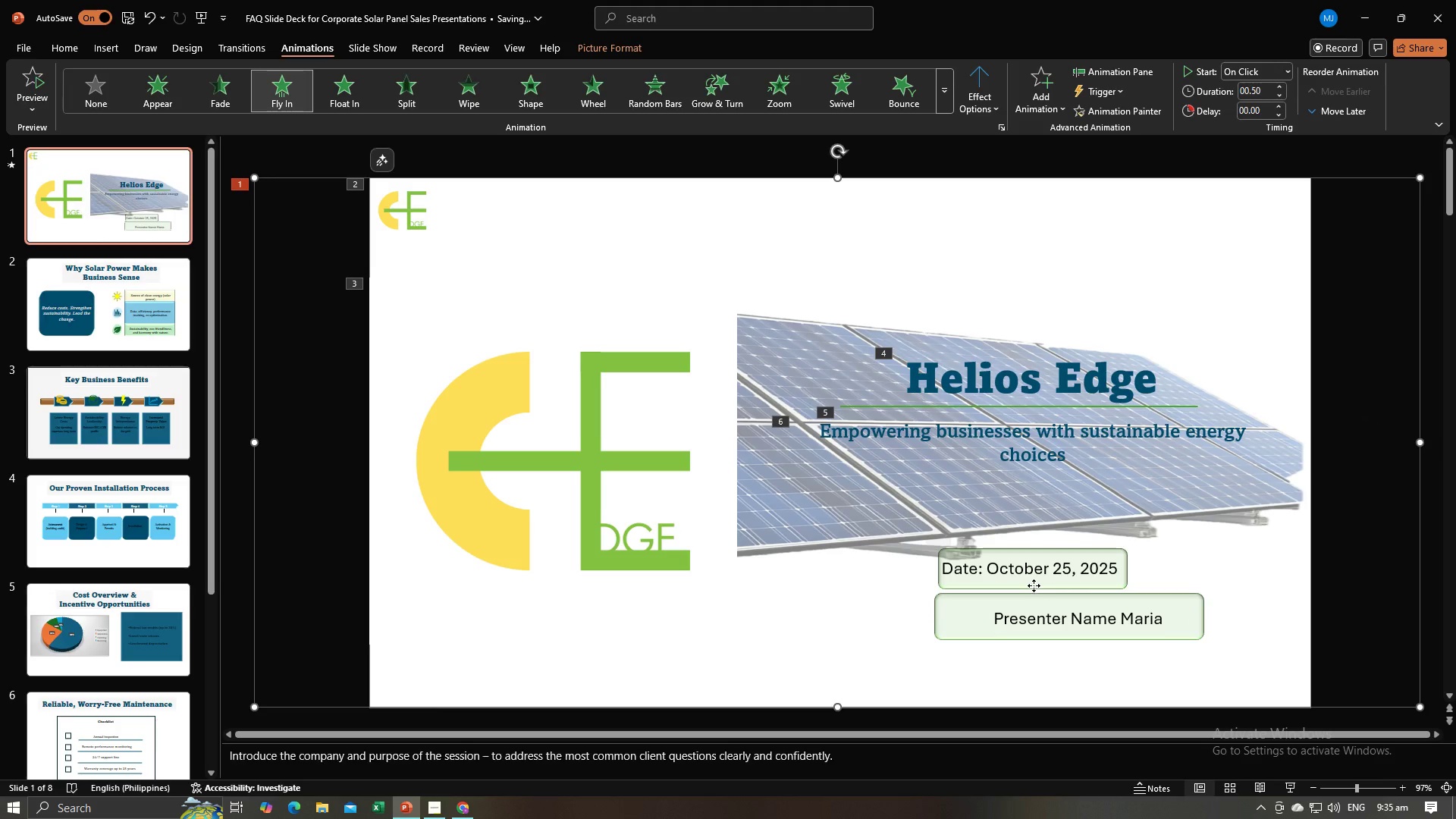 
left_click([1034, 585])
 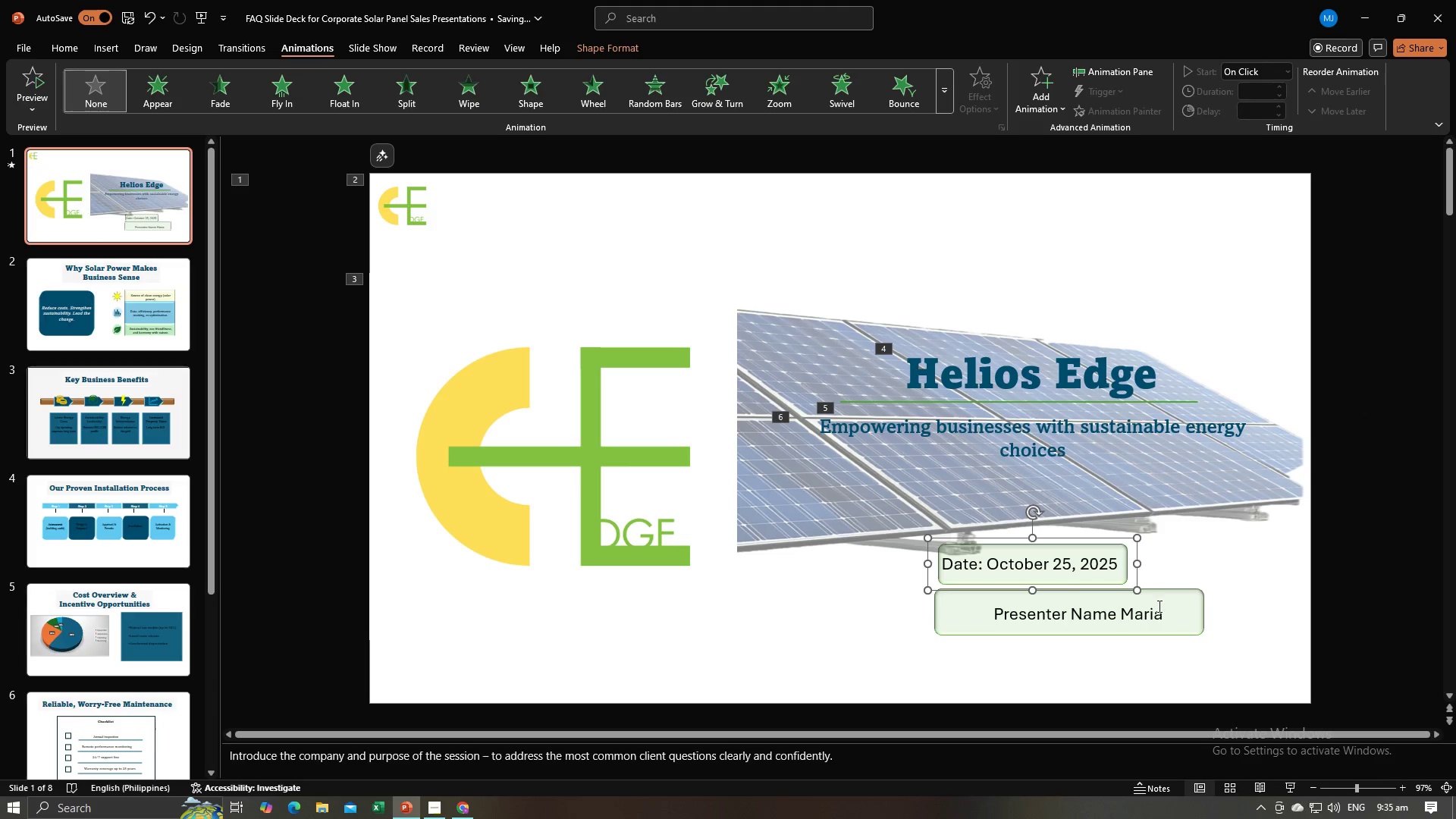 
left_click([1174, 606])
 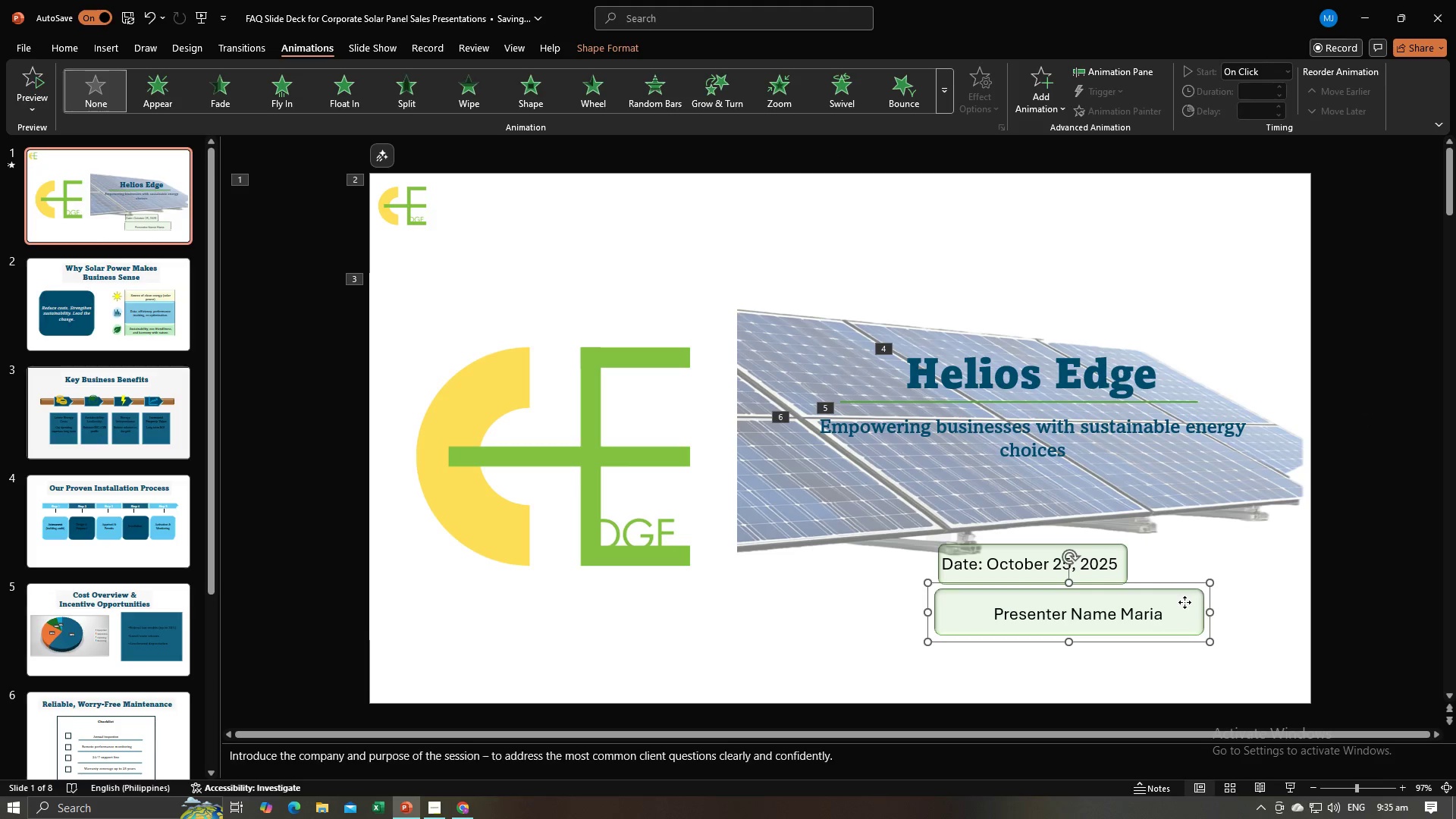 
left_click_drag(start_coordinate=[1185, 602], to_coordinate=[1134, 606])
 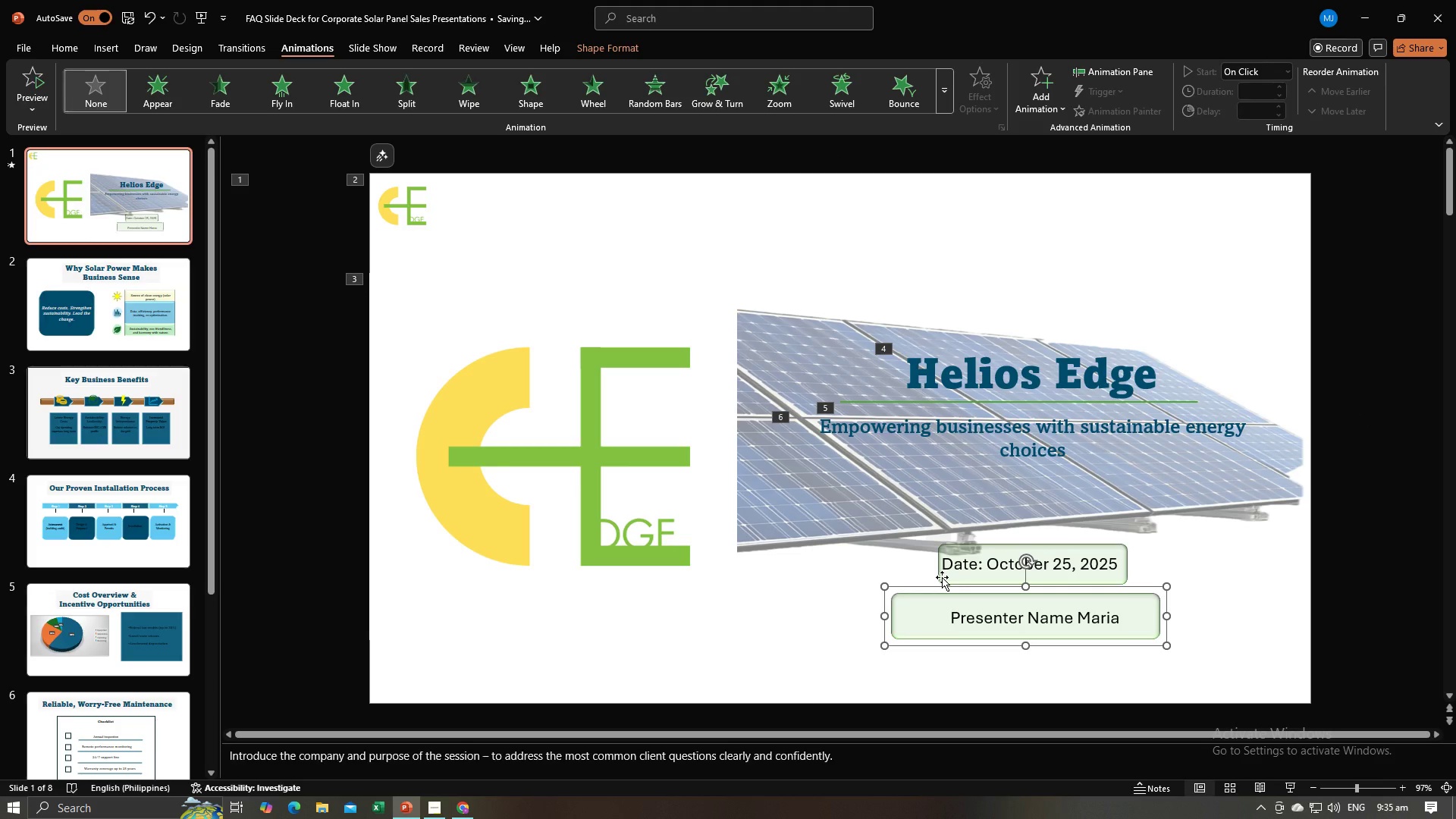 
left_click([942, 577])
 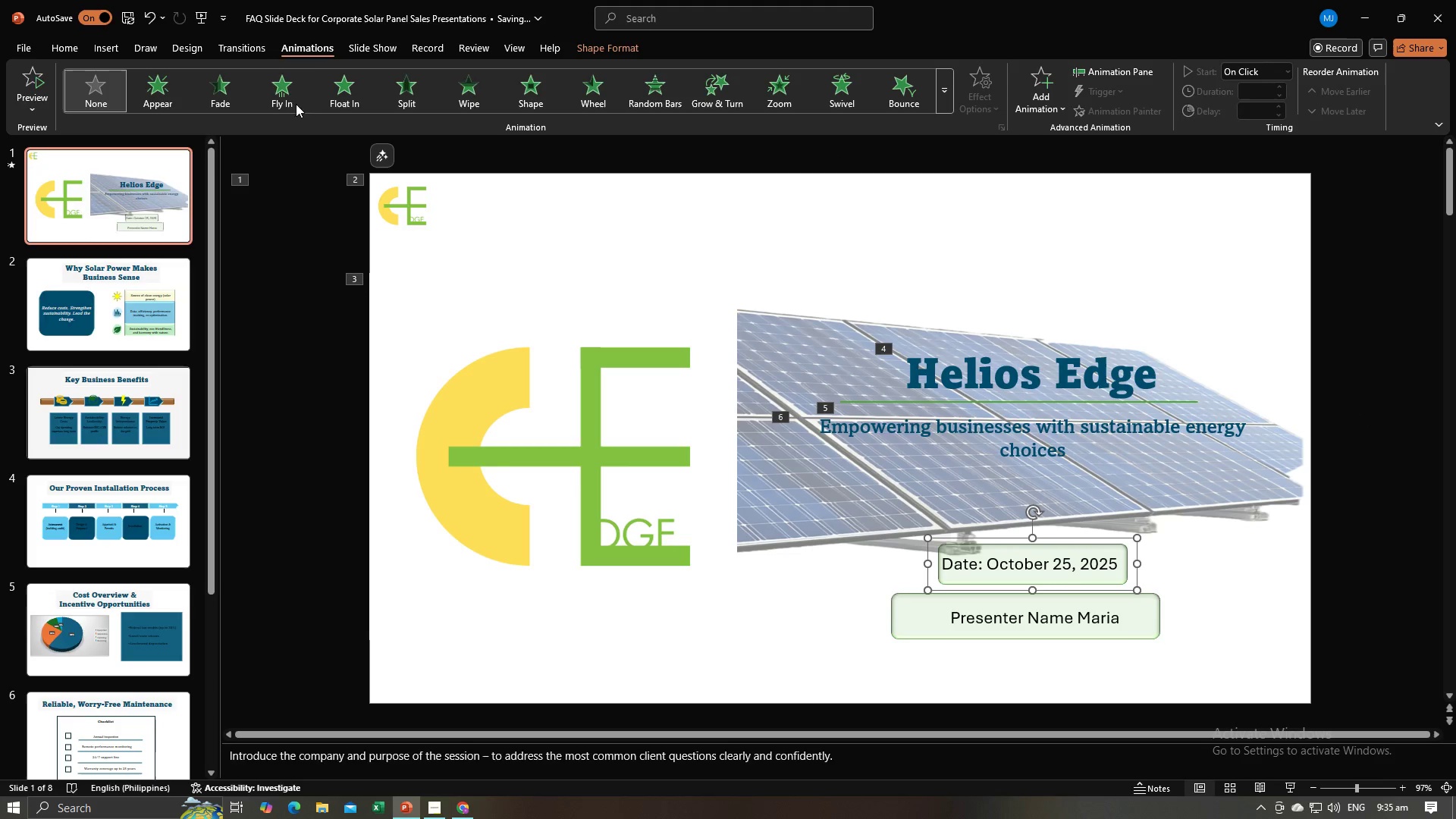 
left_click([293, 104])
 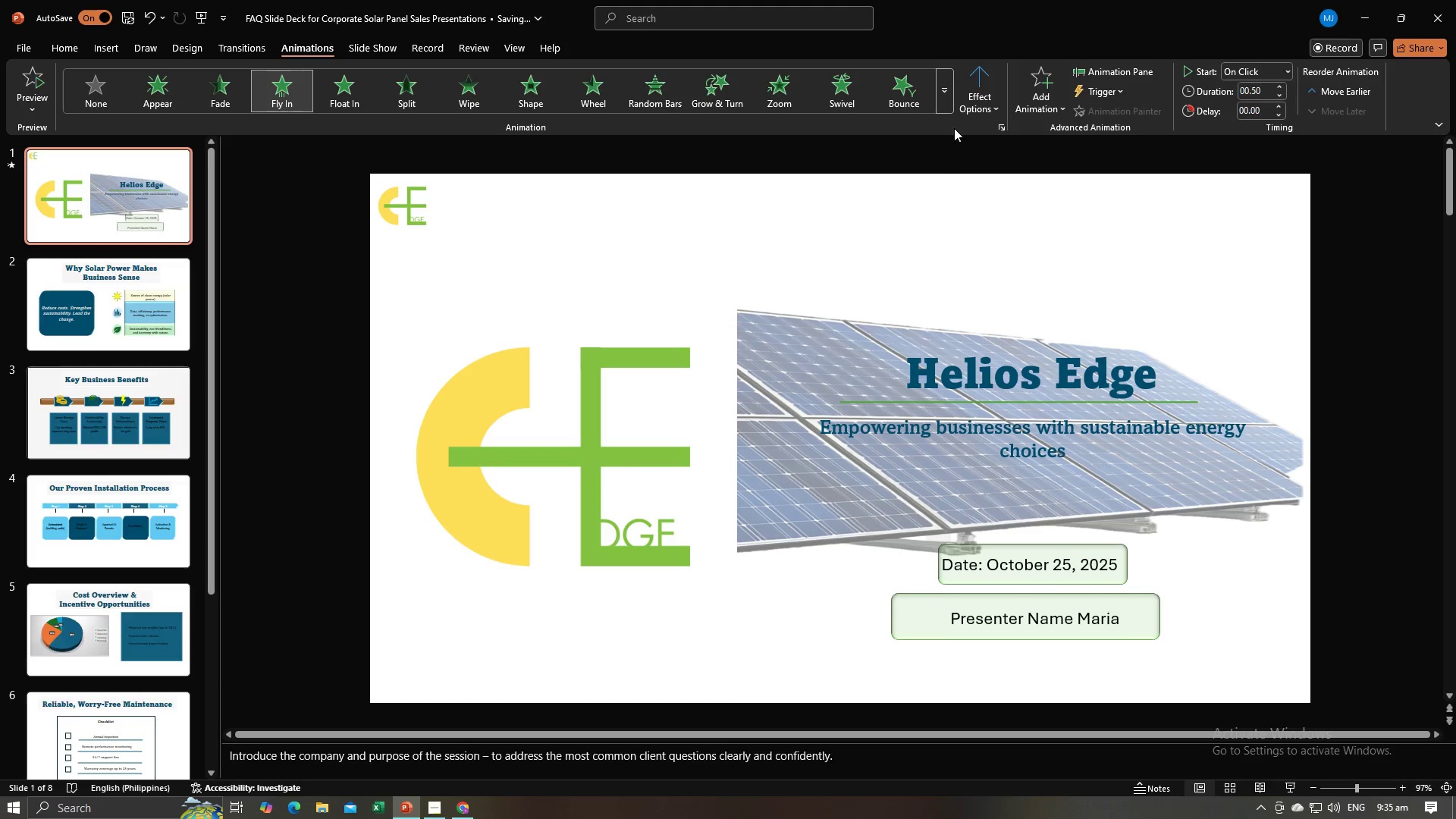 
left_click([961, 100])
 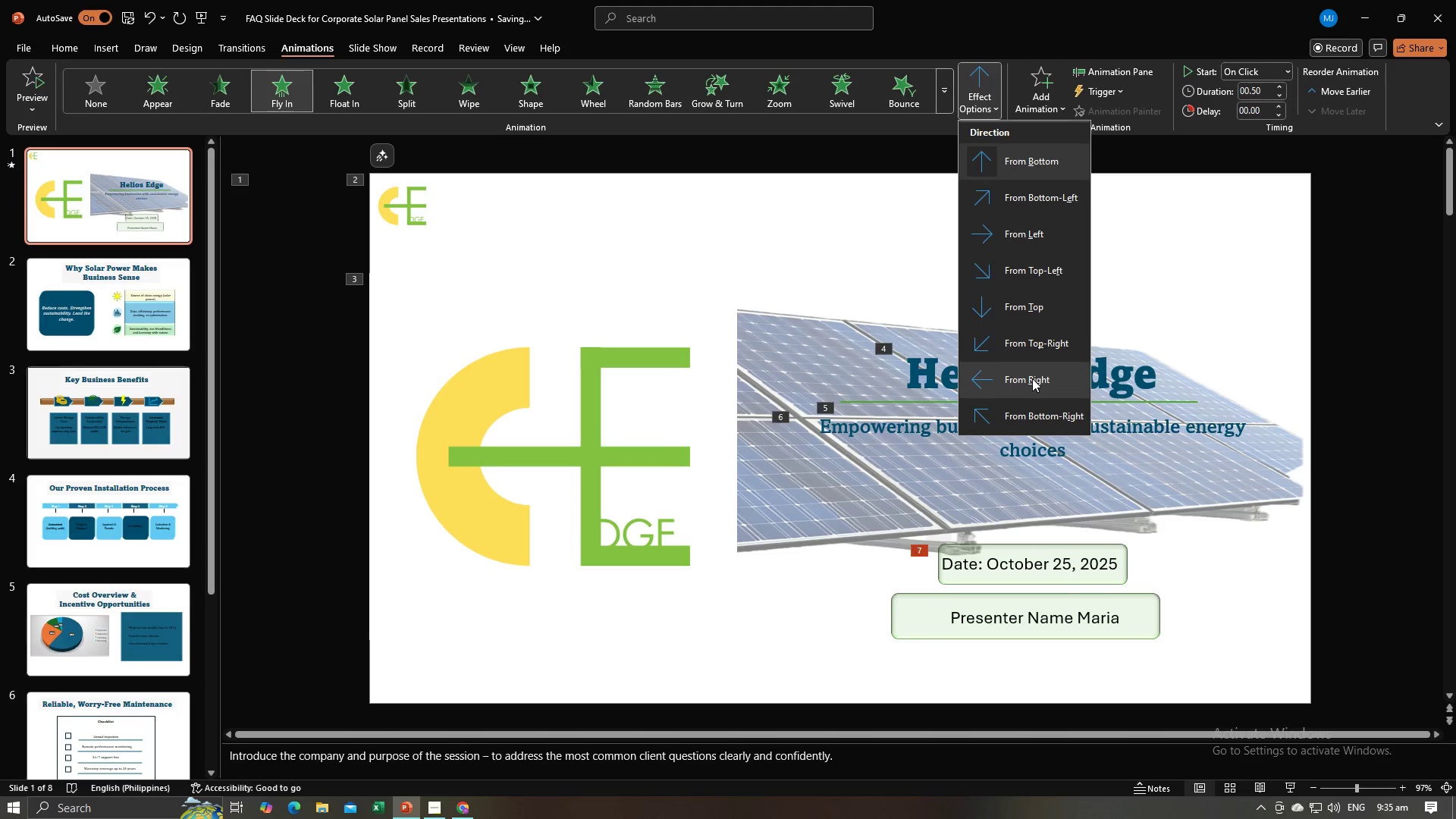 
left_click([1032, 378])
 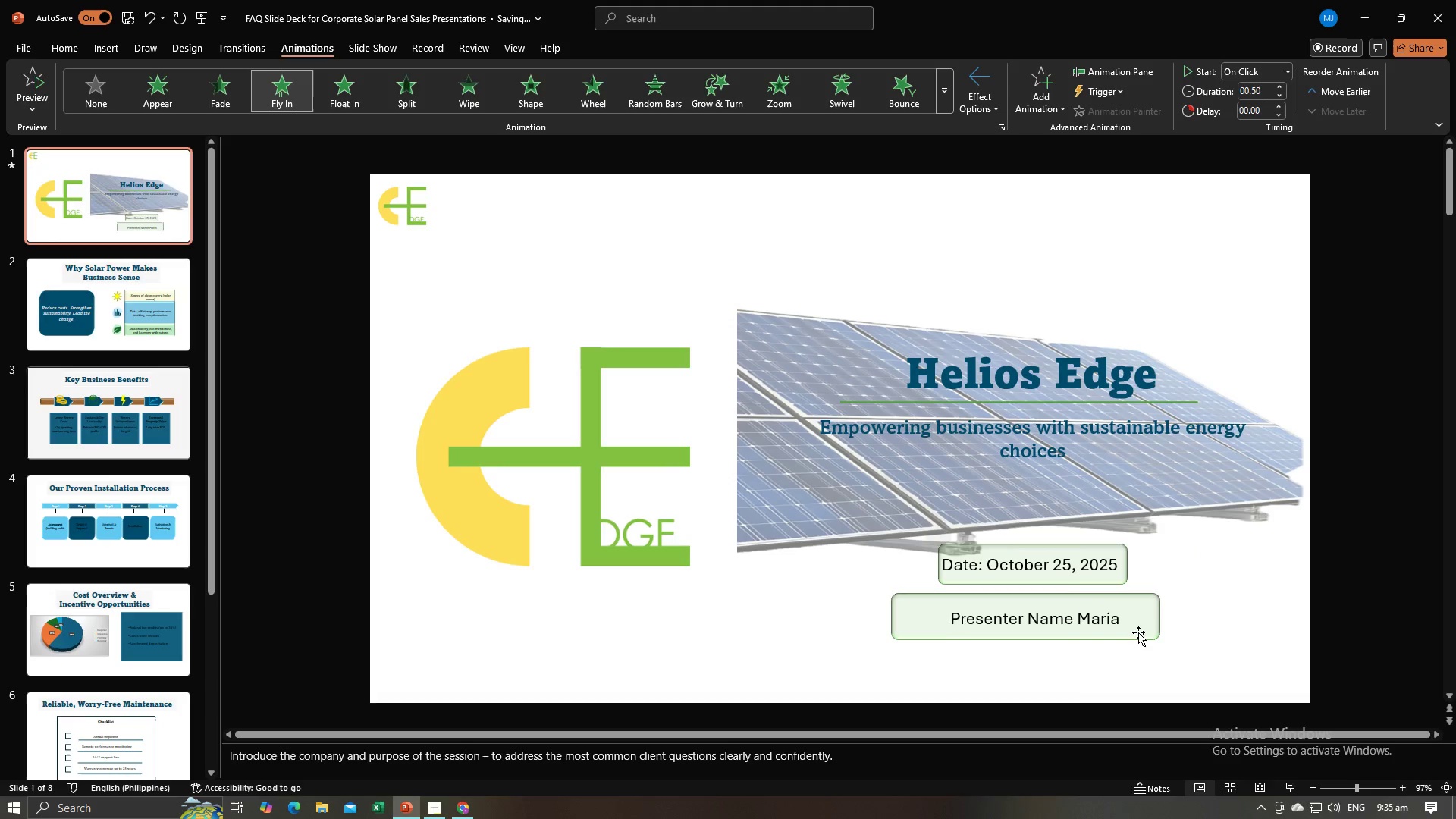 
left_click([1140, 632])
 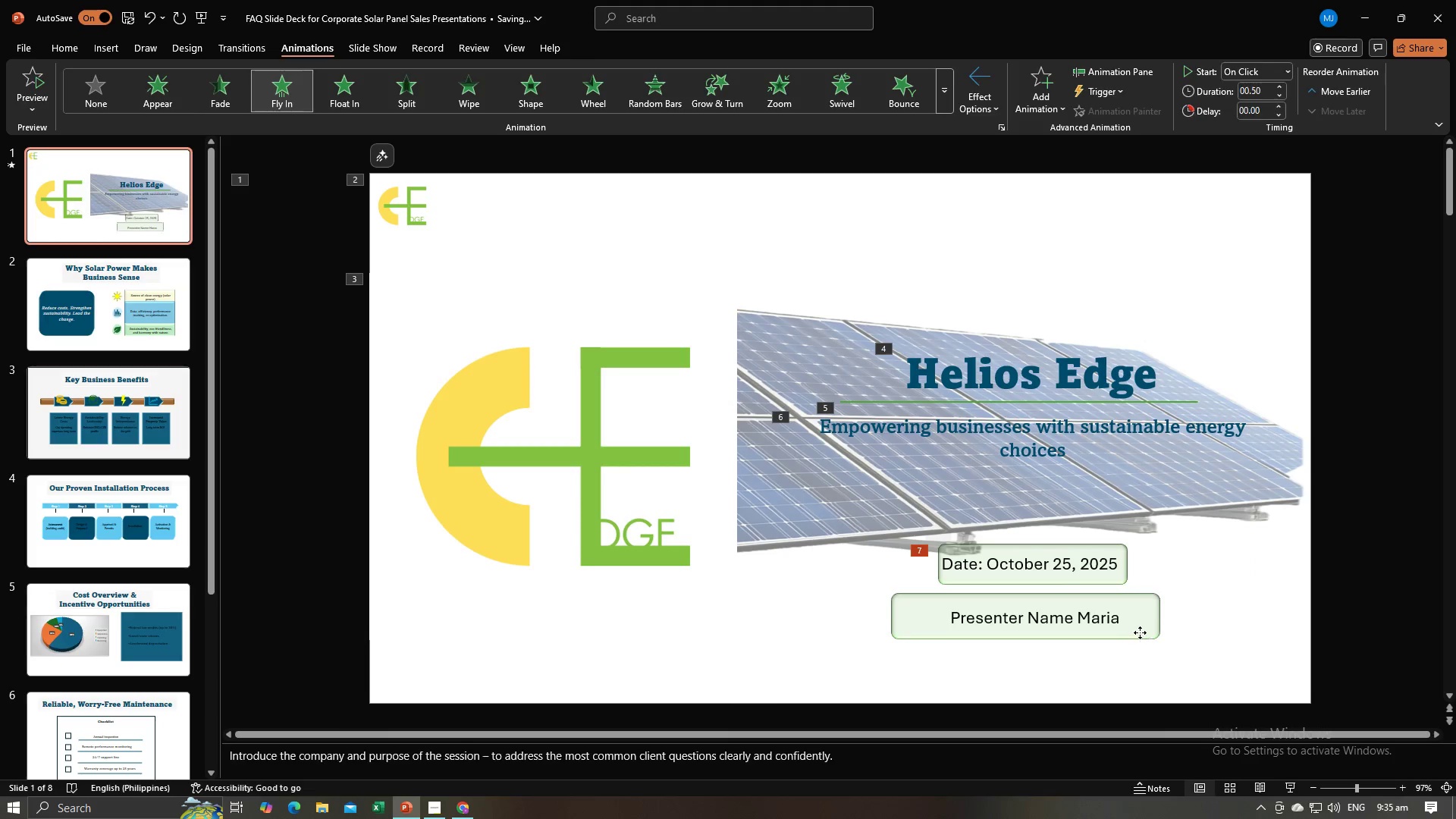 
left_click([1140, 632])
 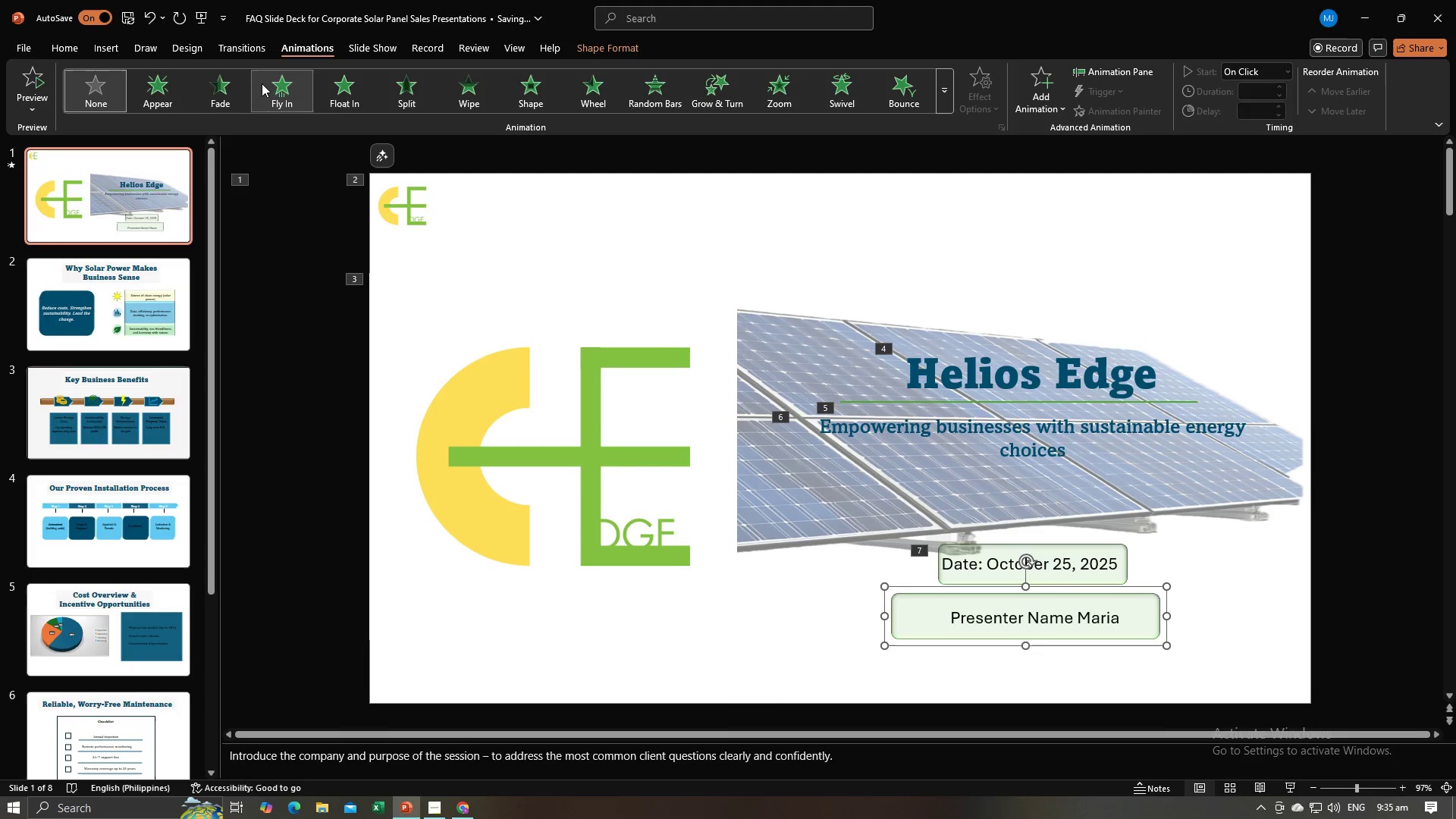 
left_click([263, 83])
 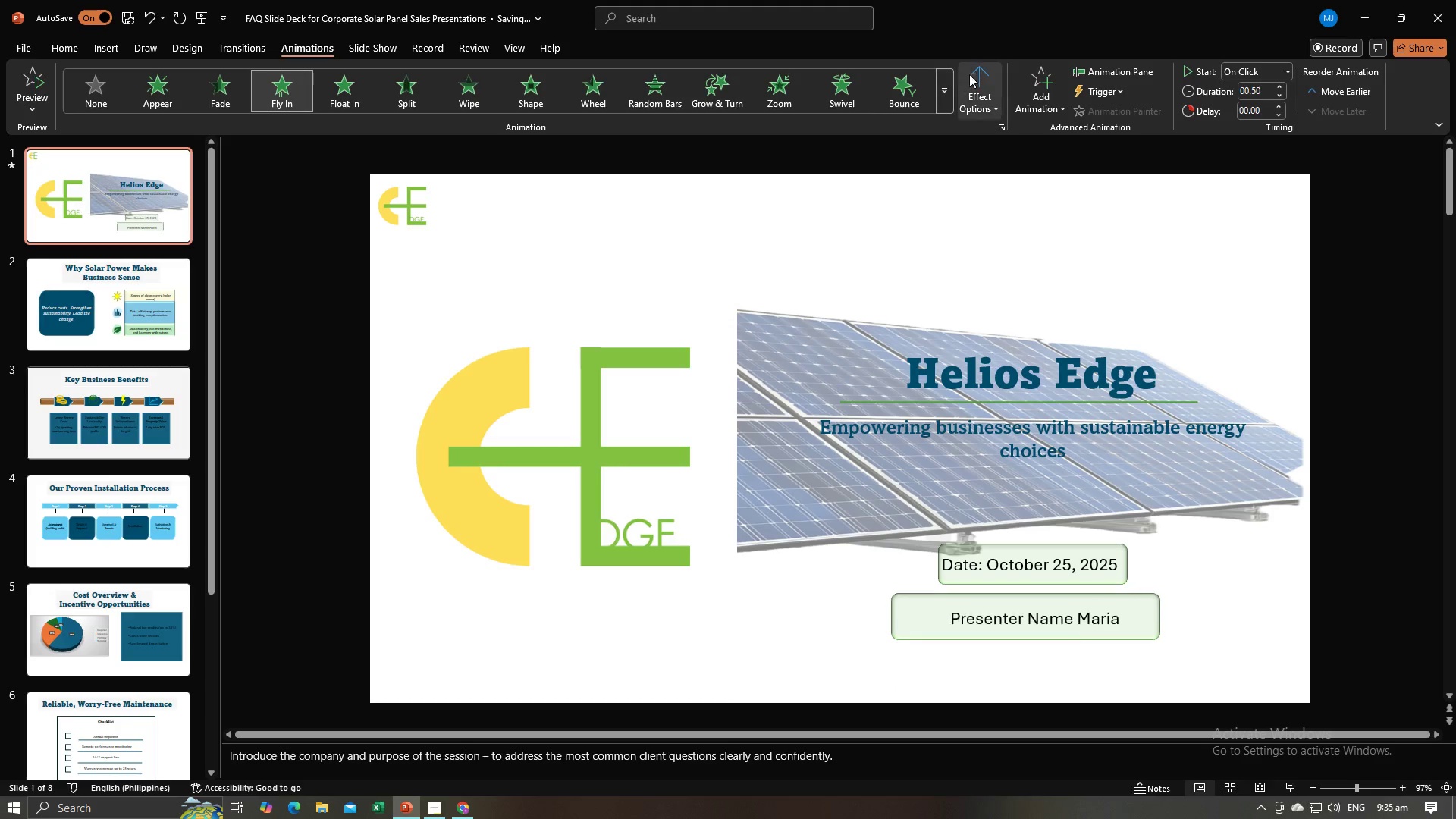 
left_click([969, 74])
 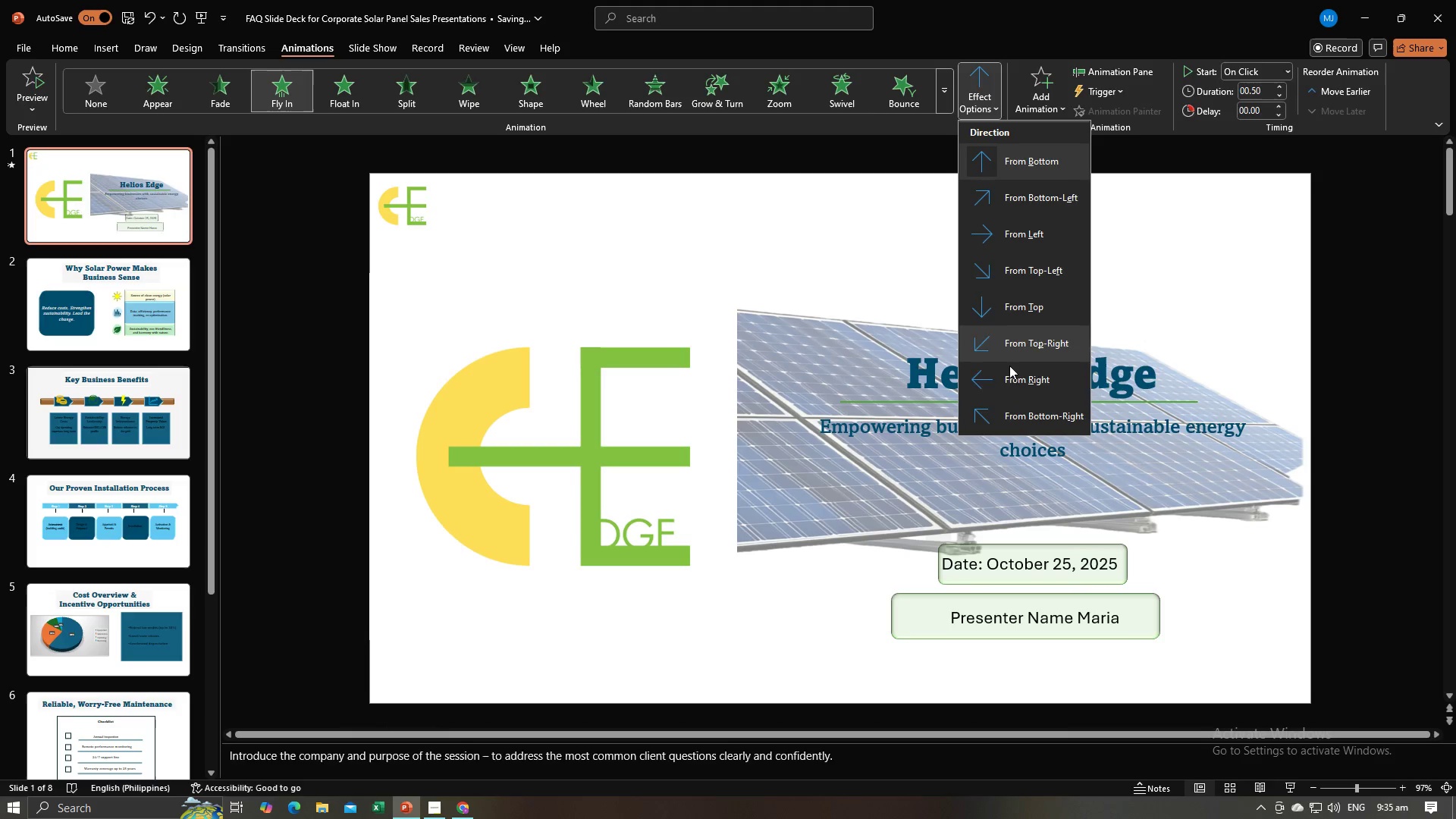 
left_click([1007, 378])
 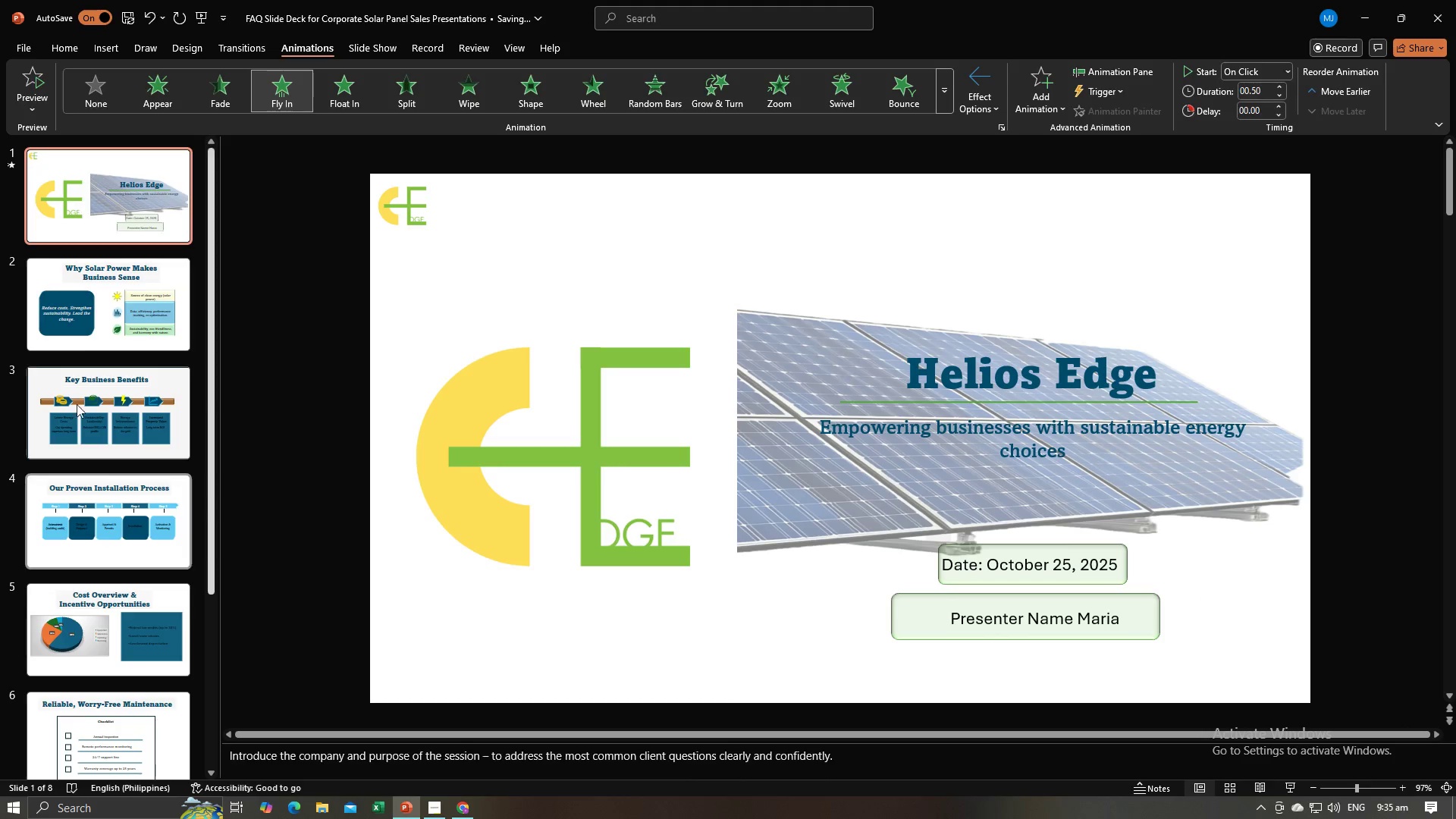 
left_click([120, 285])
 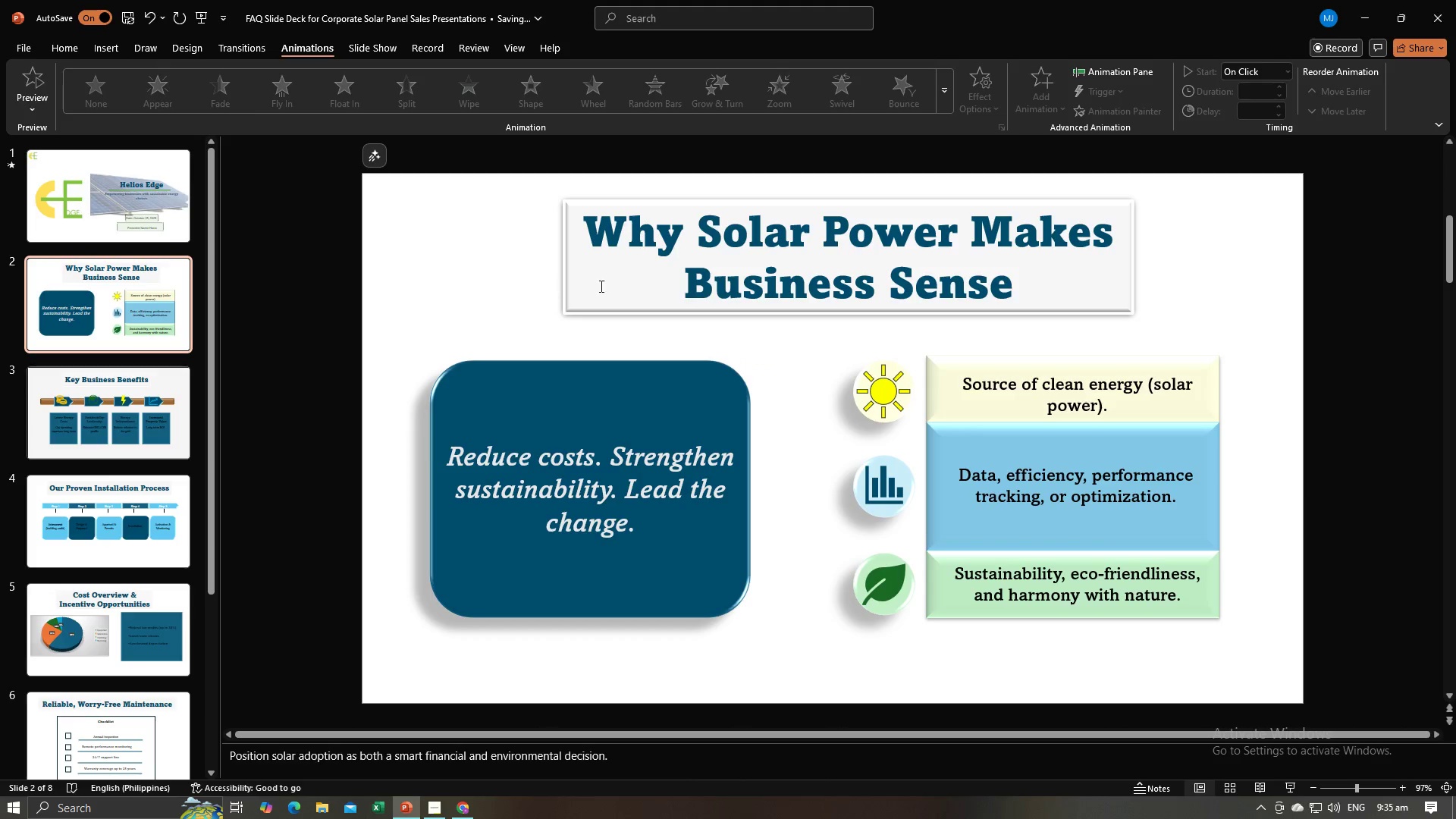 
left_click([598, 293])
 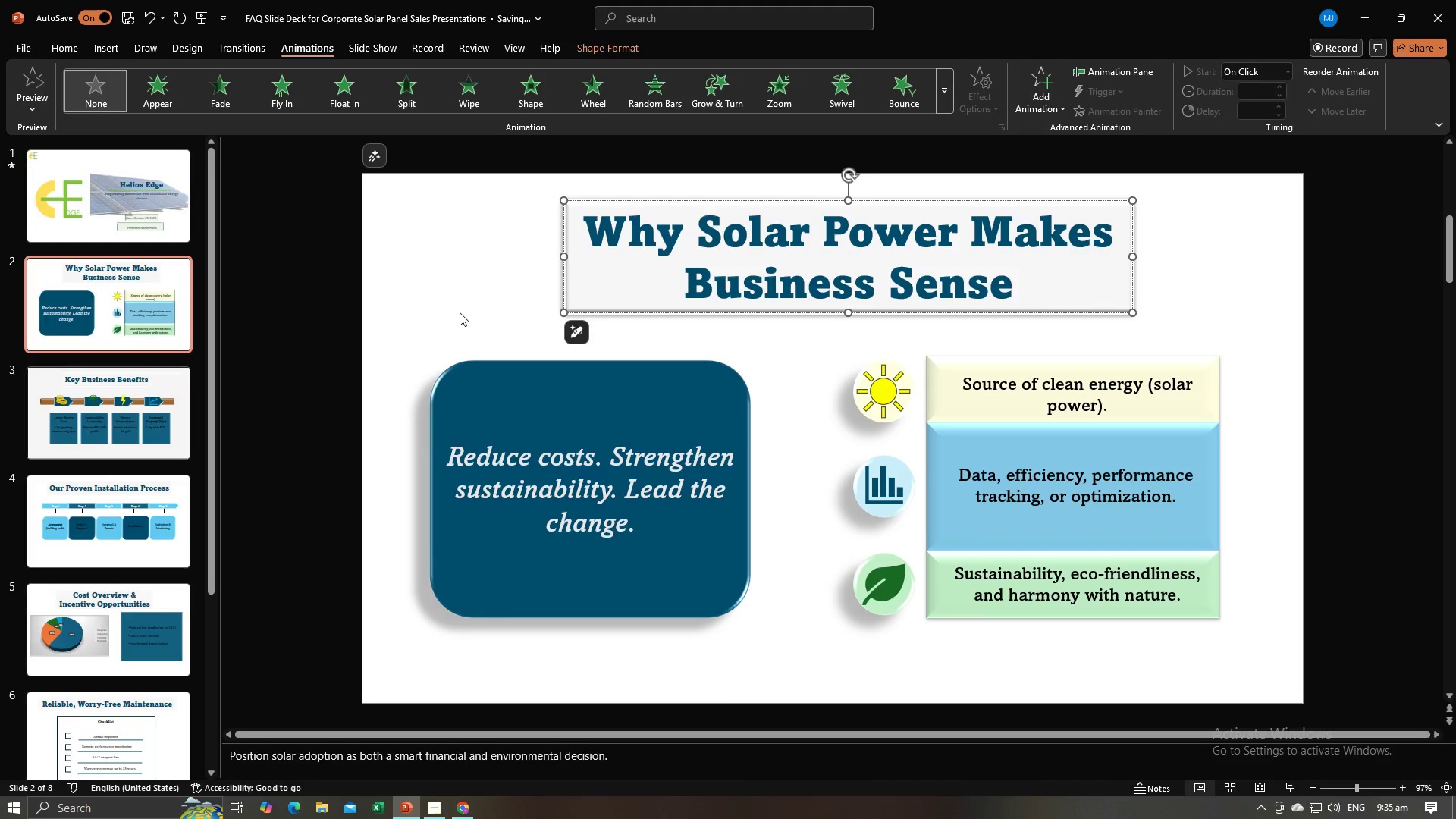 
left_click([460, 312])
 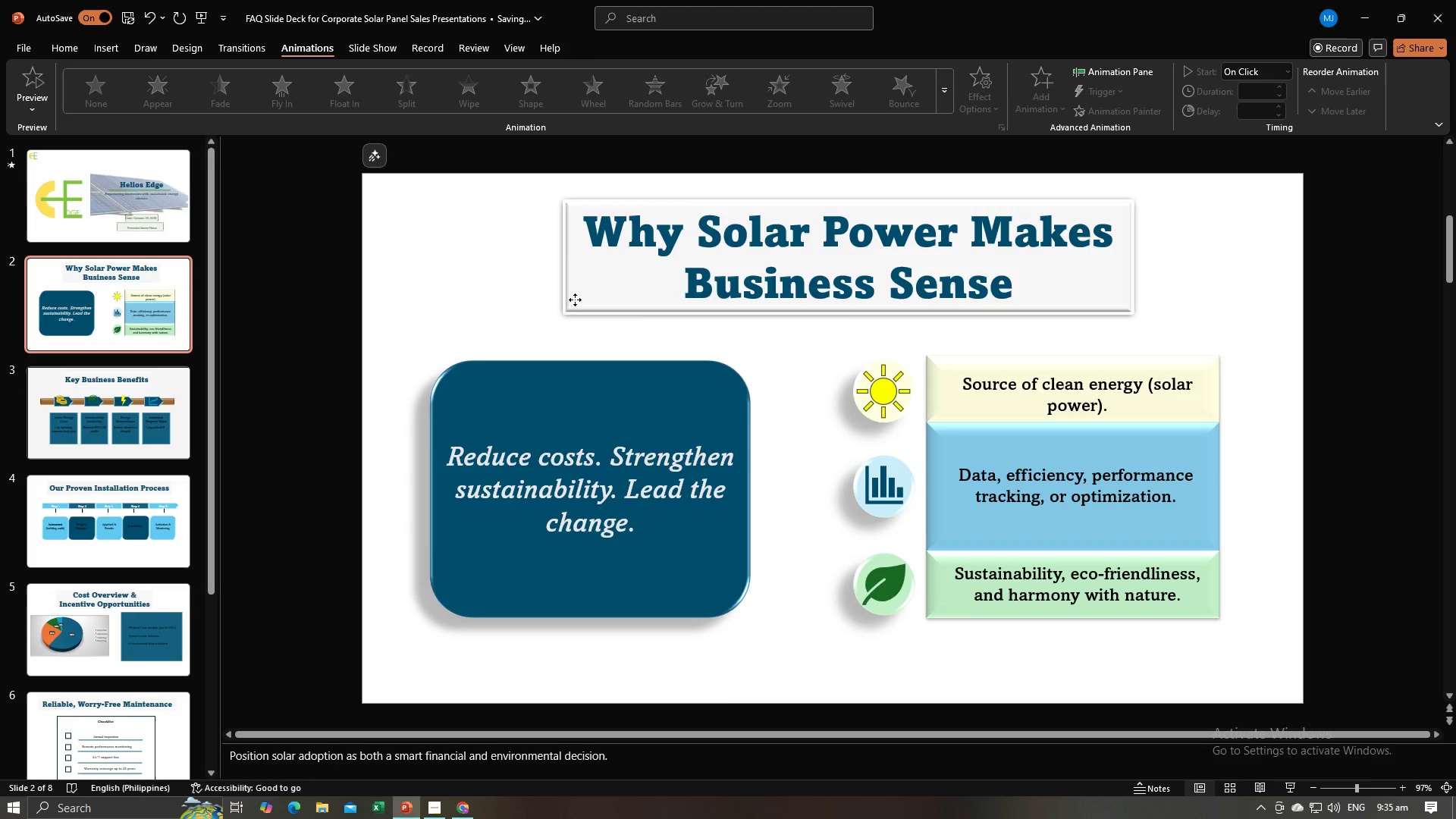 
left_click([575, 300])
 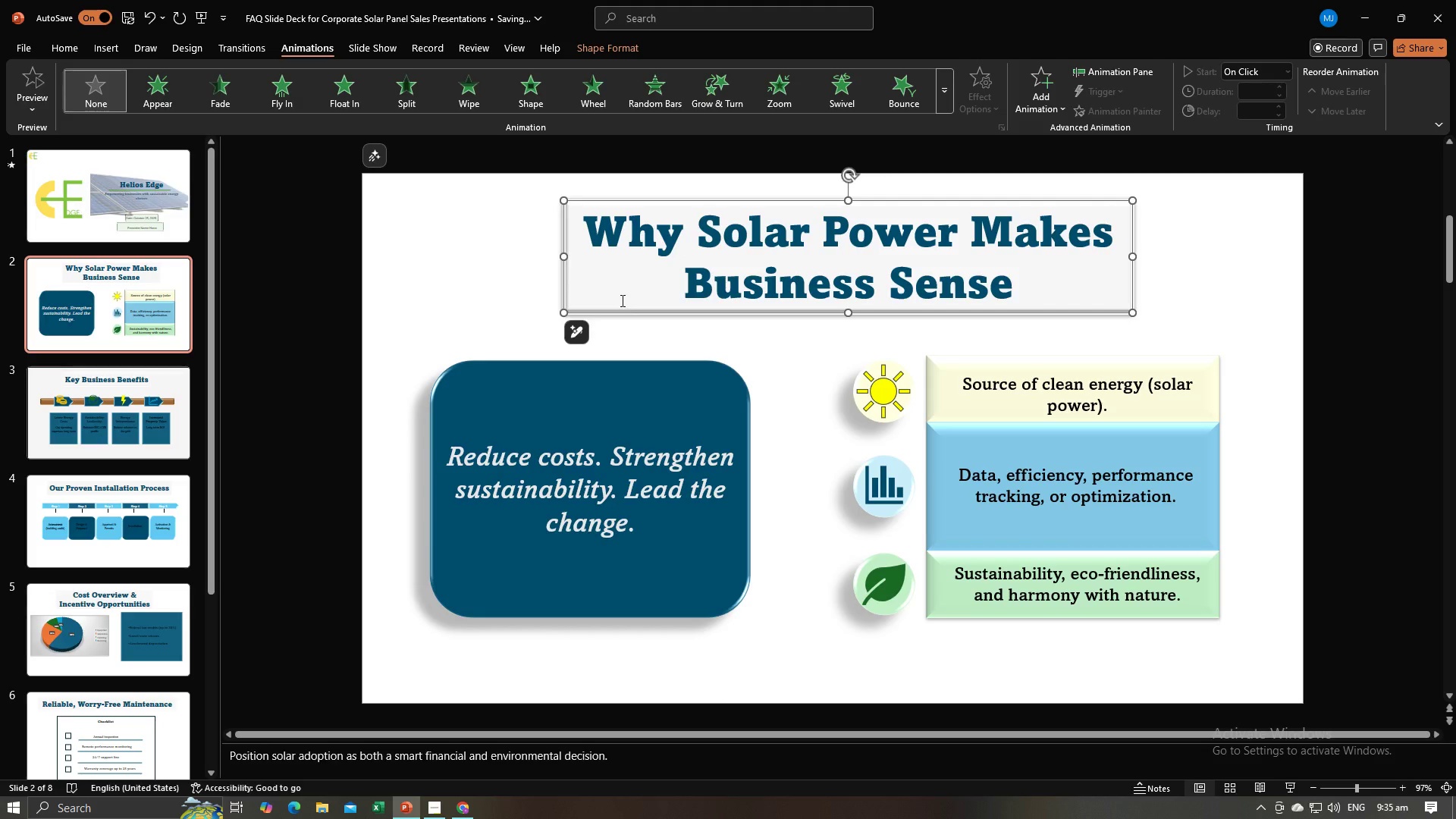 
left_click([619, 300])
 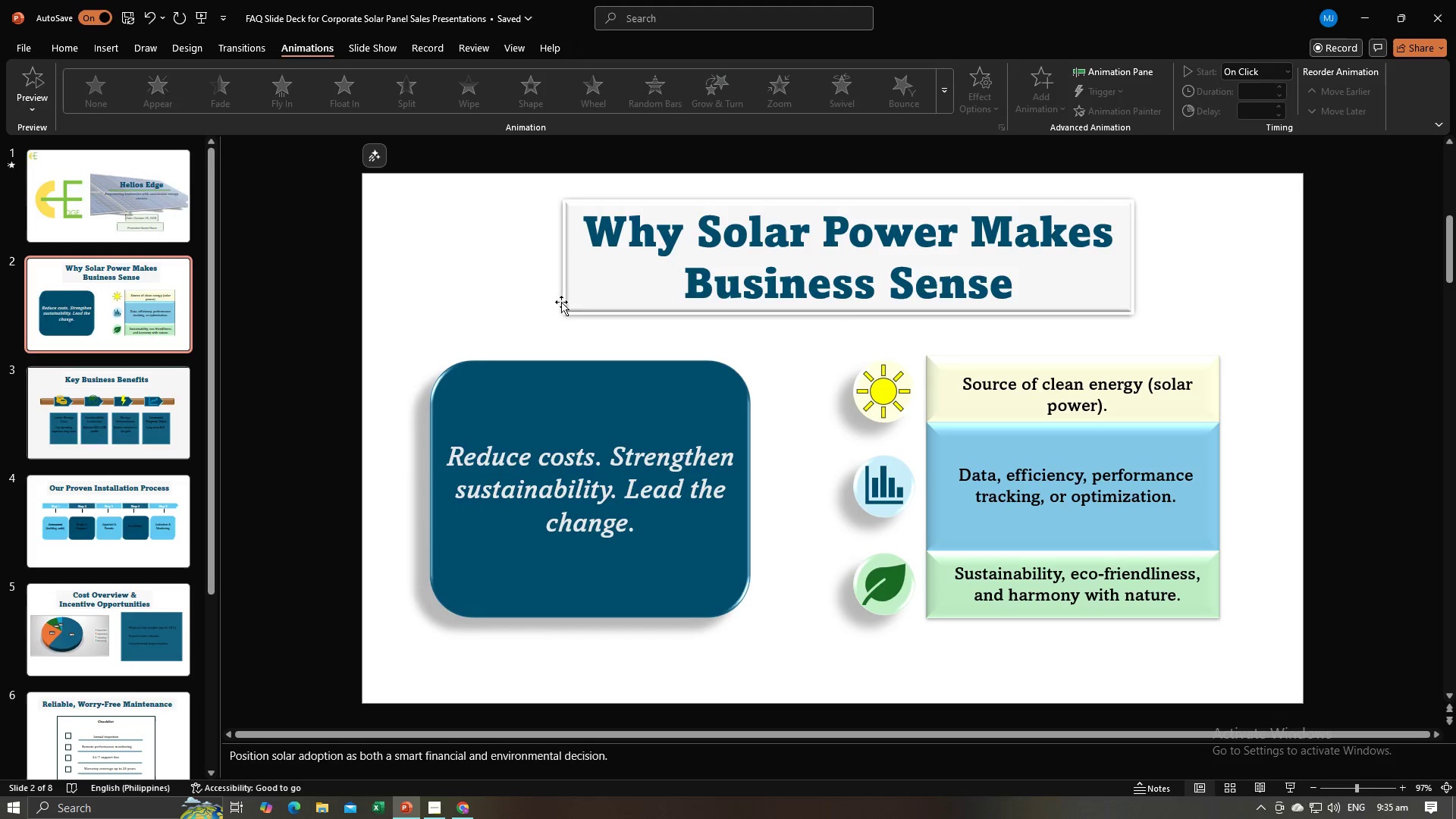 
double_click([568, 299])
 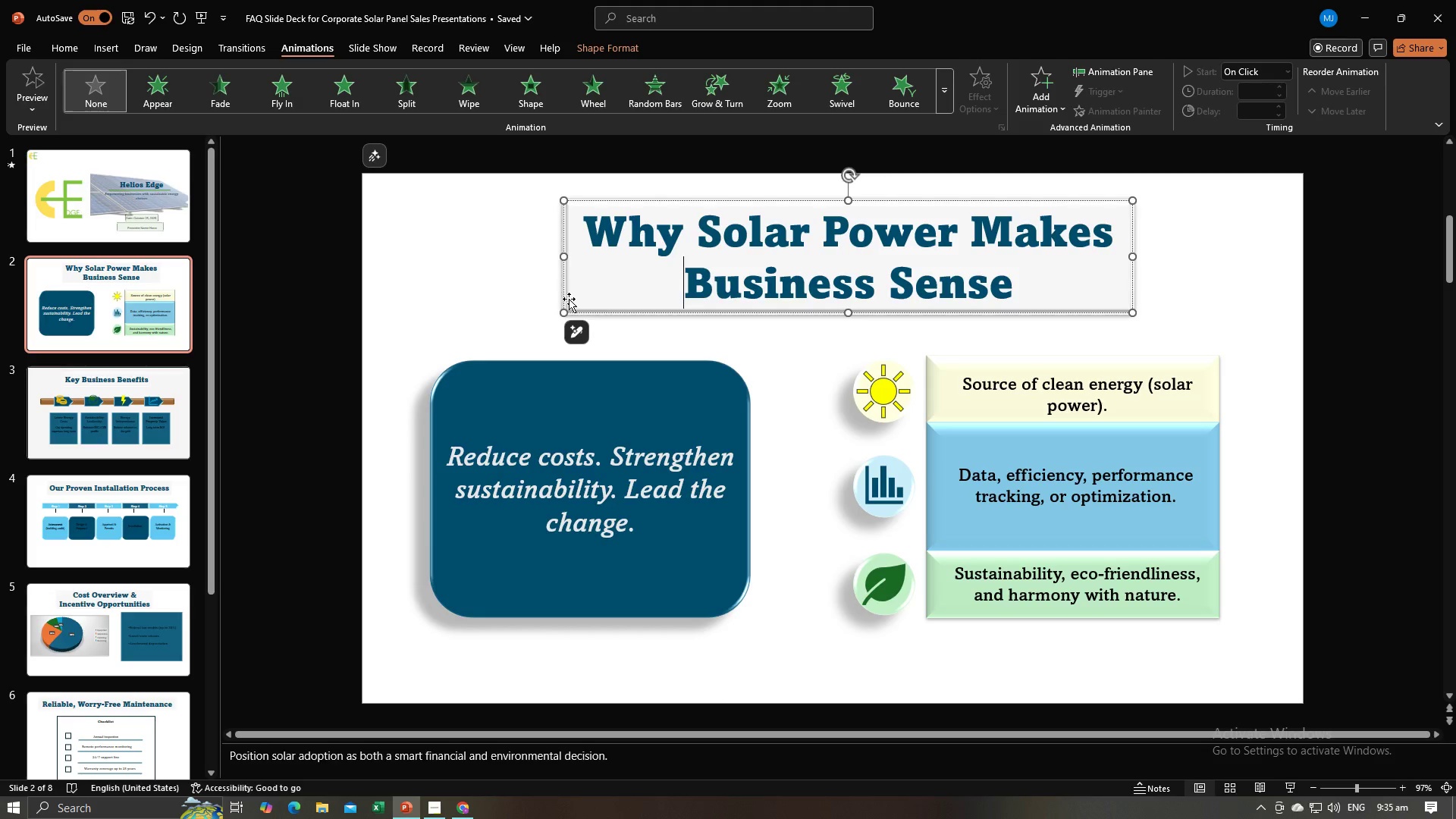 
left_click_drag(start_coordinate=[569, 299], to_coordinate=[639, 292])
 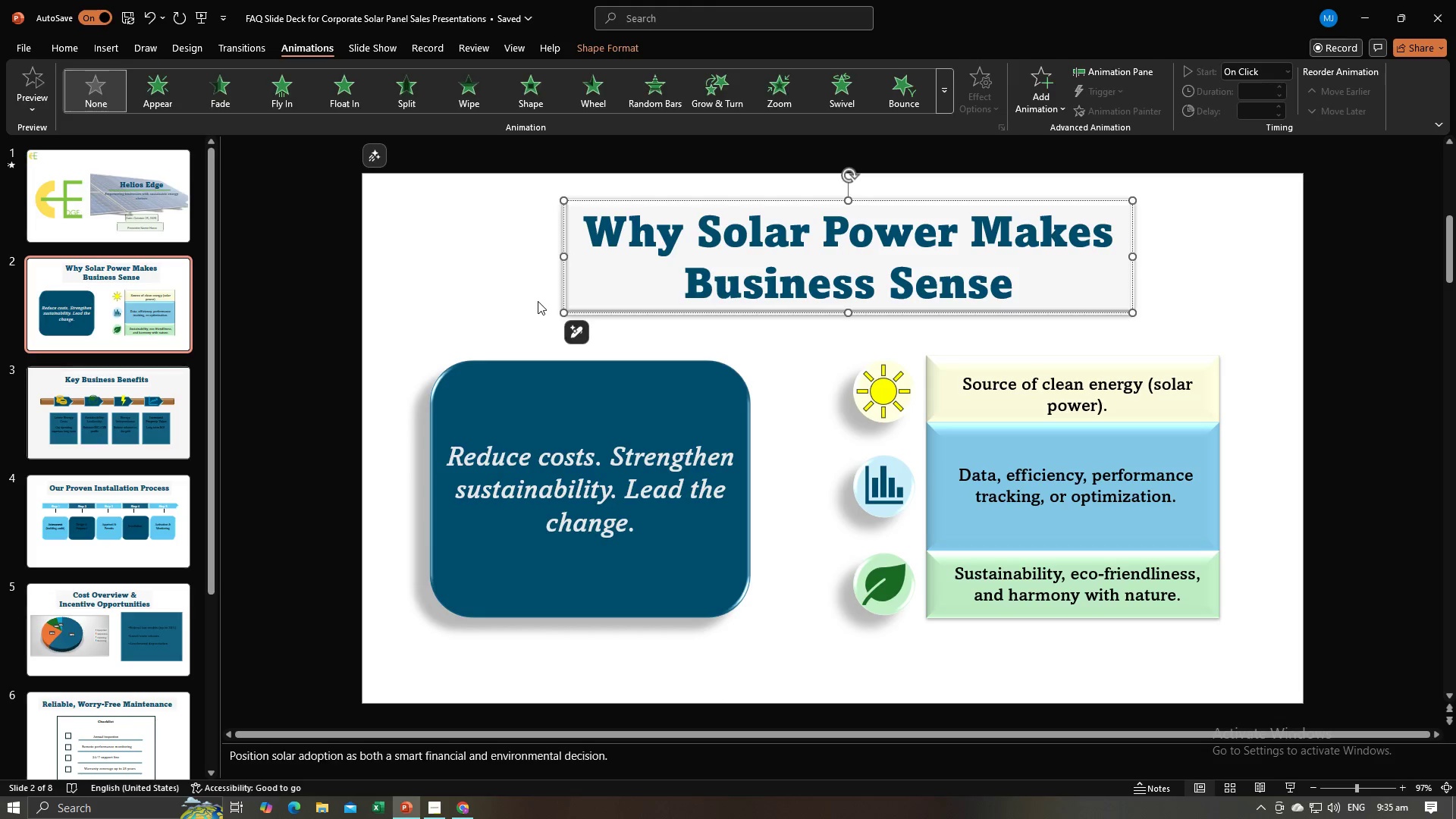 
left_click([538, 301])
 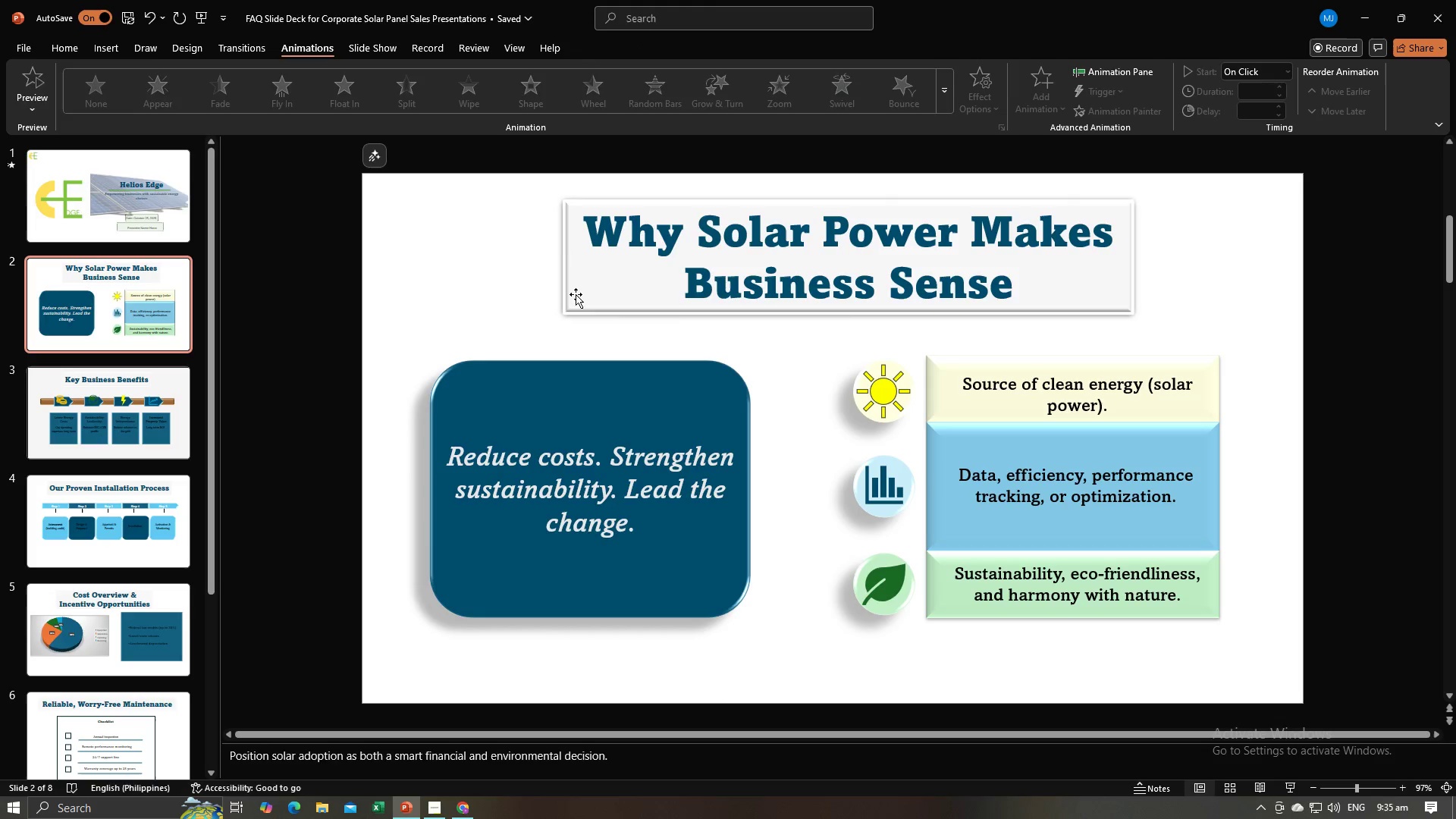 
left_click_drag(start_coordinate=[576, 294], to_coordinate=[642, 294])
 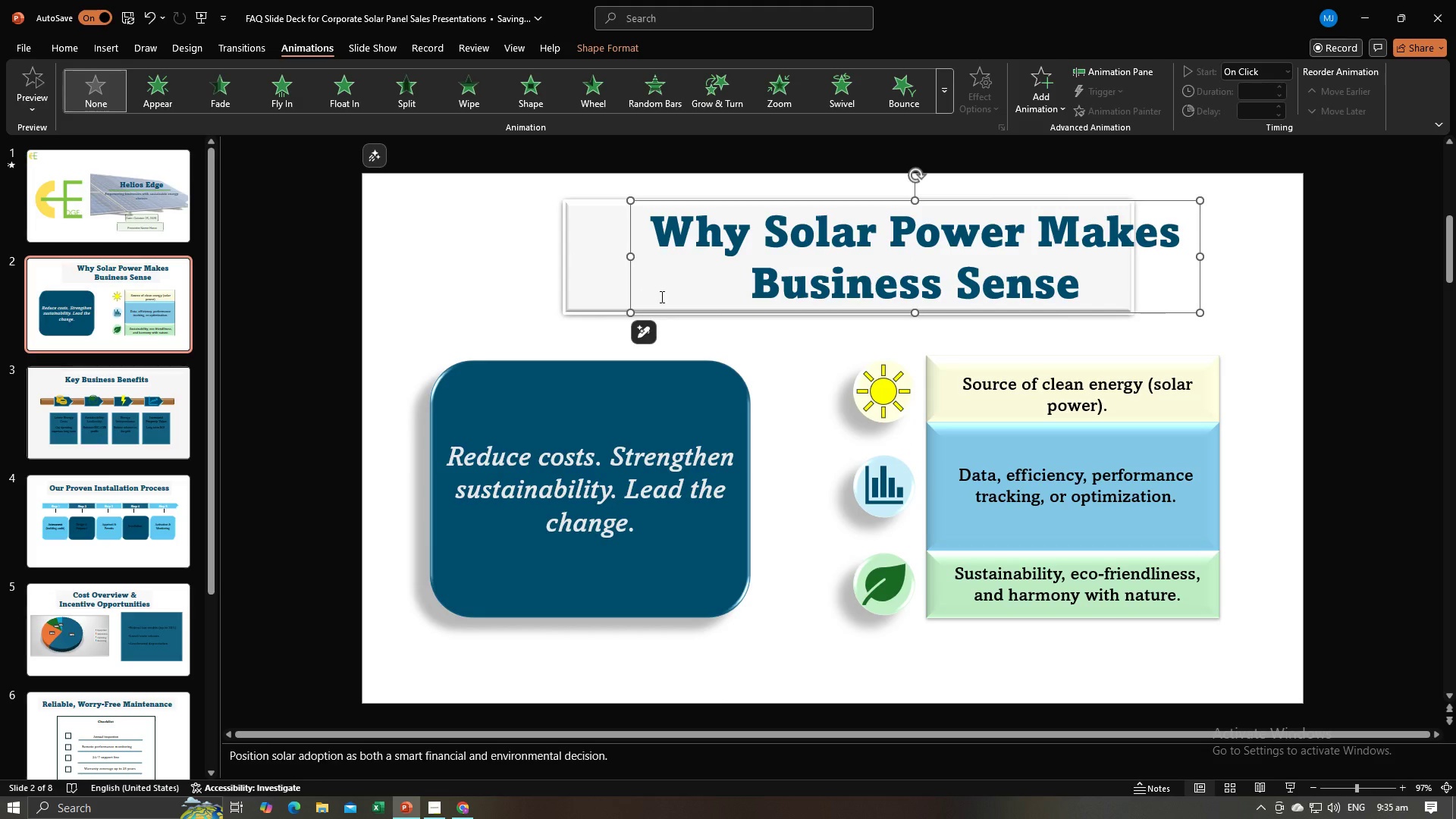 
left_click_drag(start_coordinate=[661, 297], to_coordinate=[639, 297])
 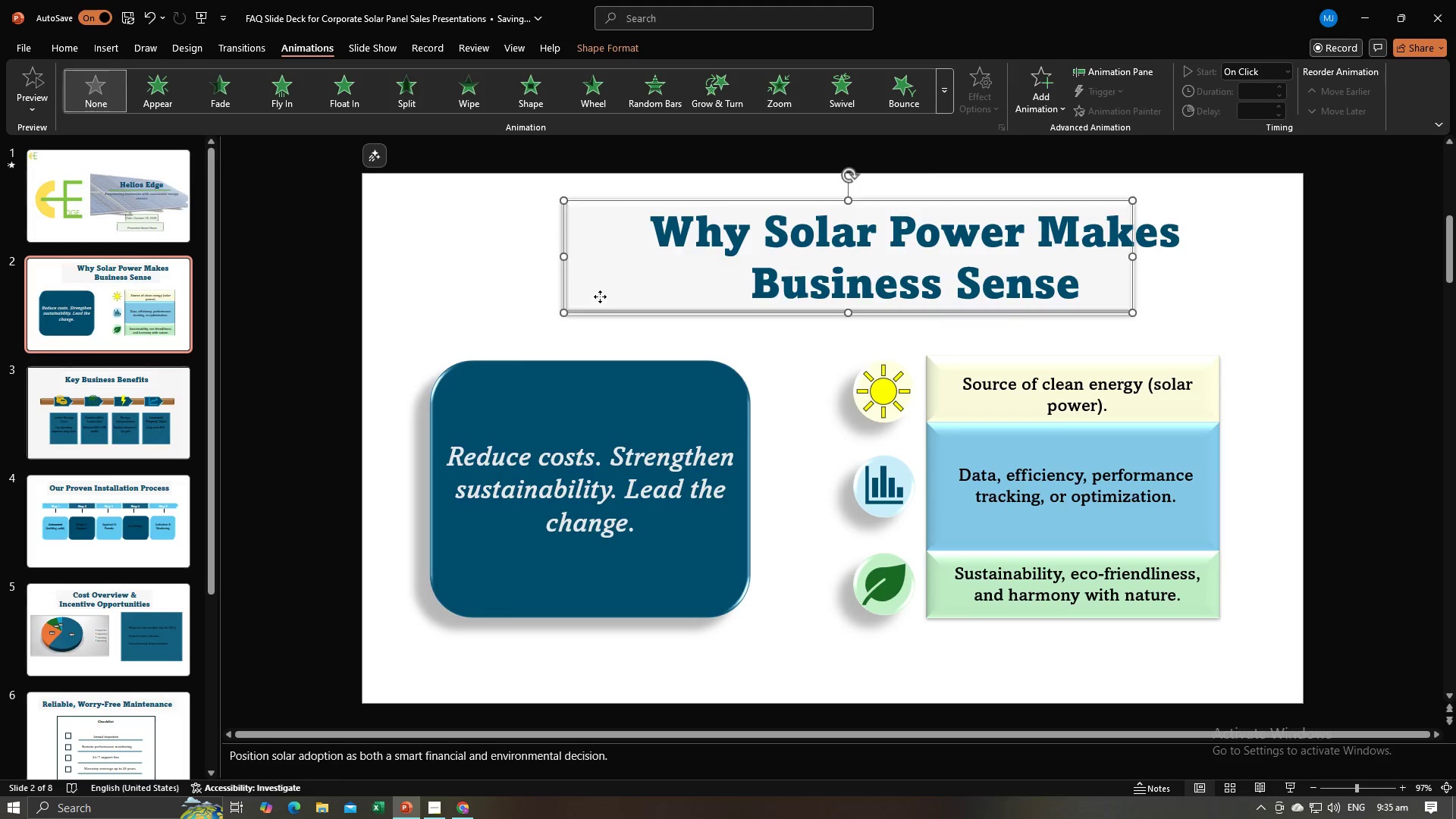 
left_click([600, 297])
 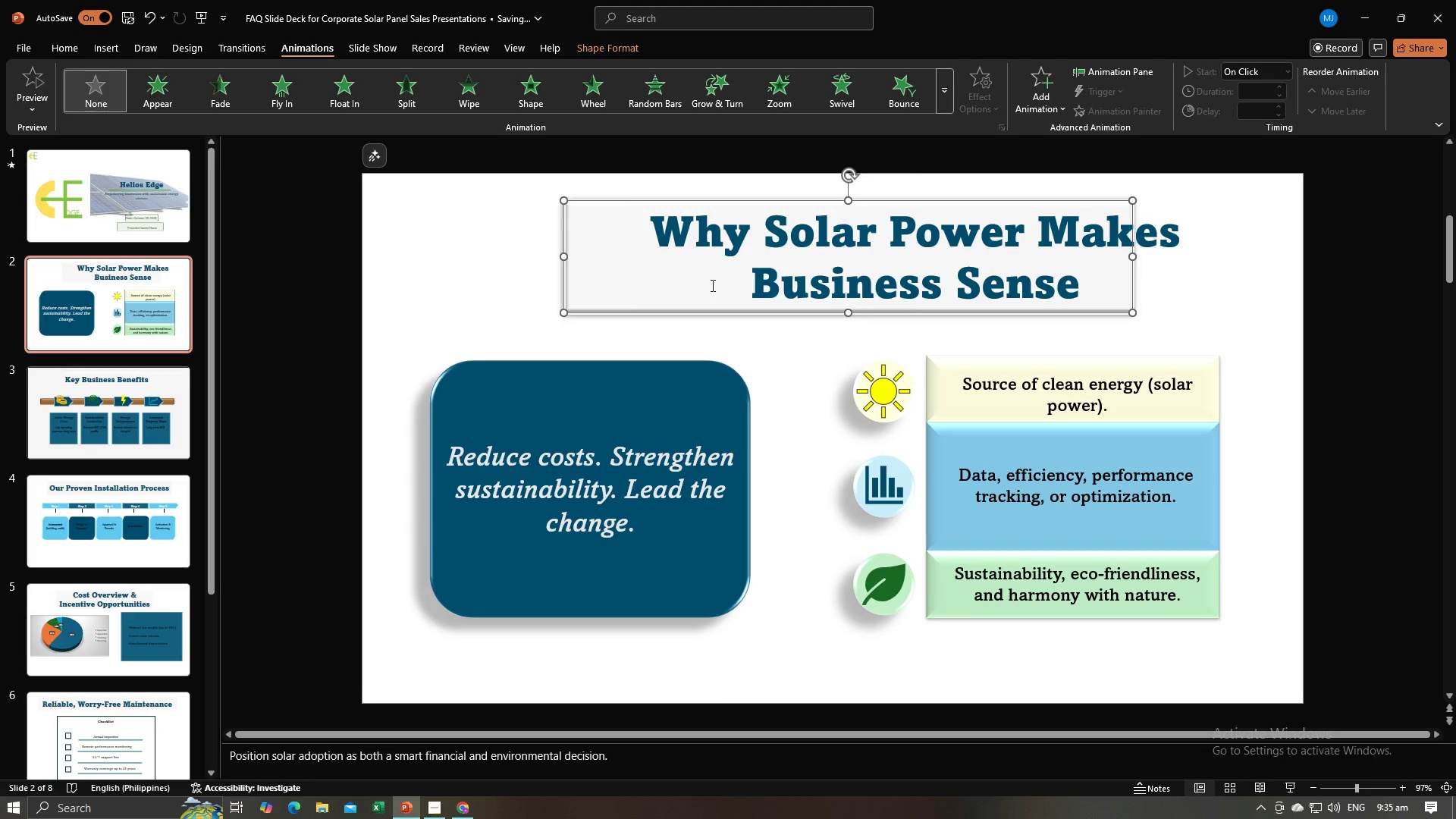 
left_click([711, 285])
 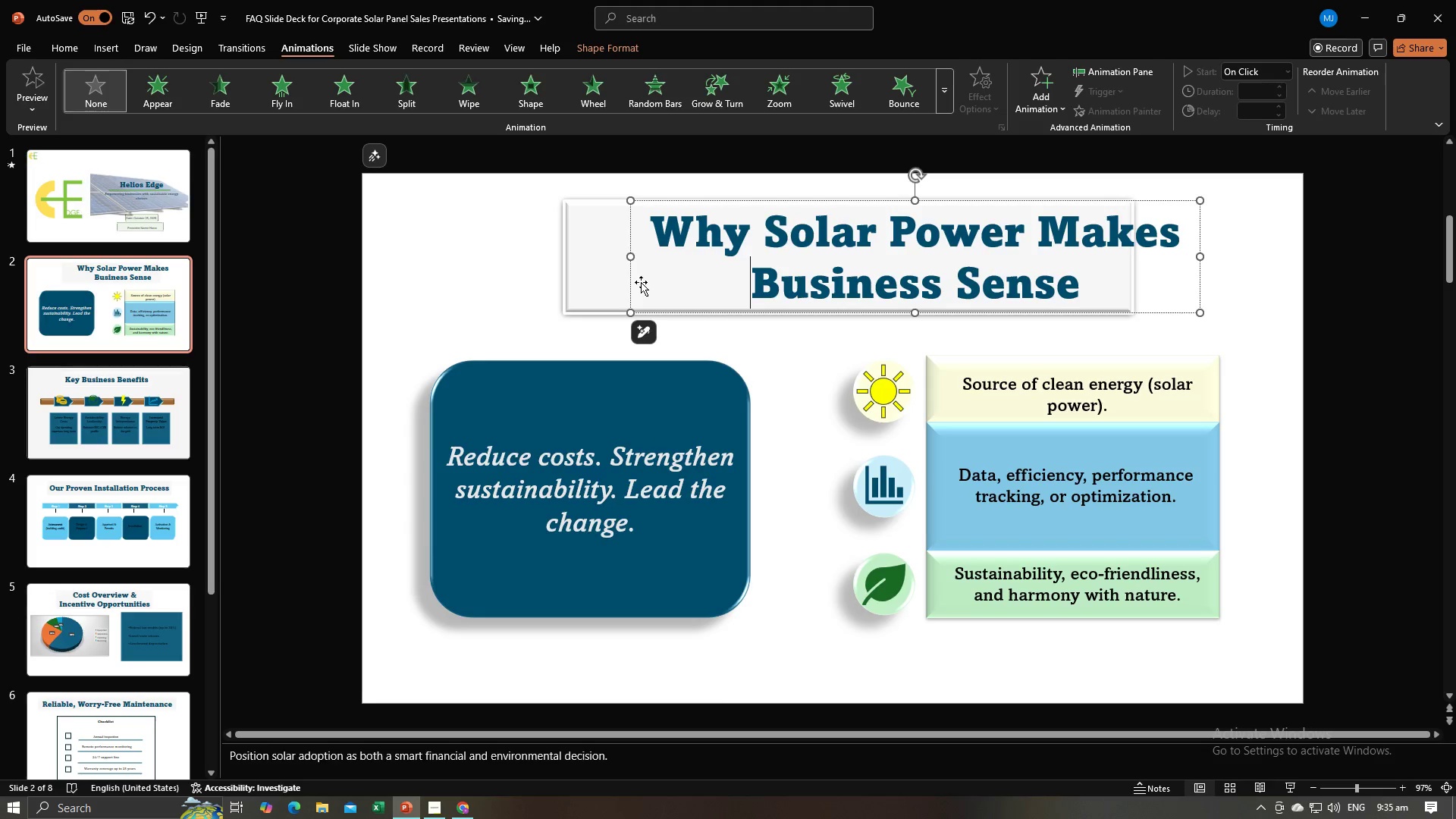 
left_click_drag(start_coordinate=[641, 282], to_coordinate=[573, 283])
 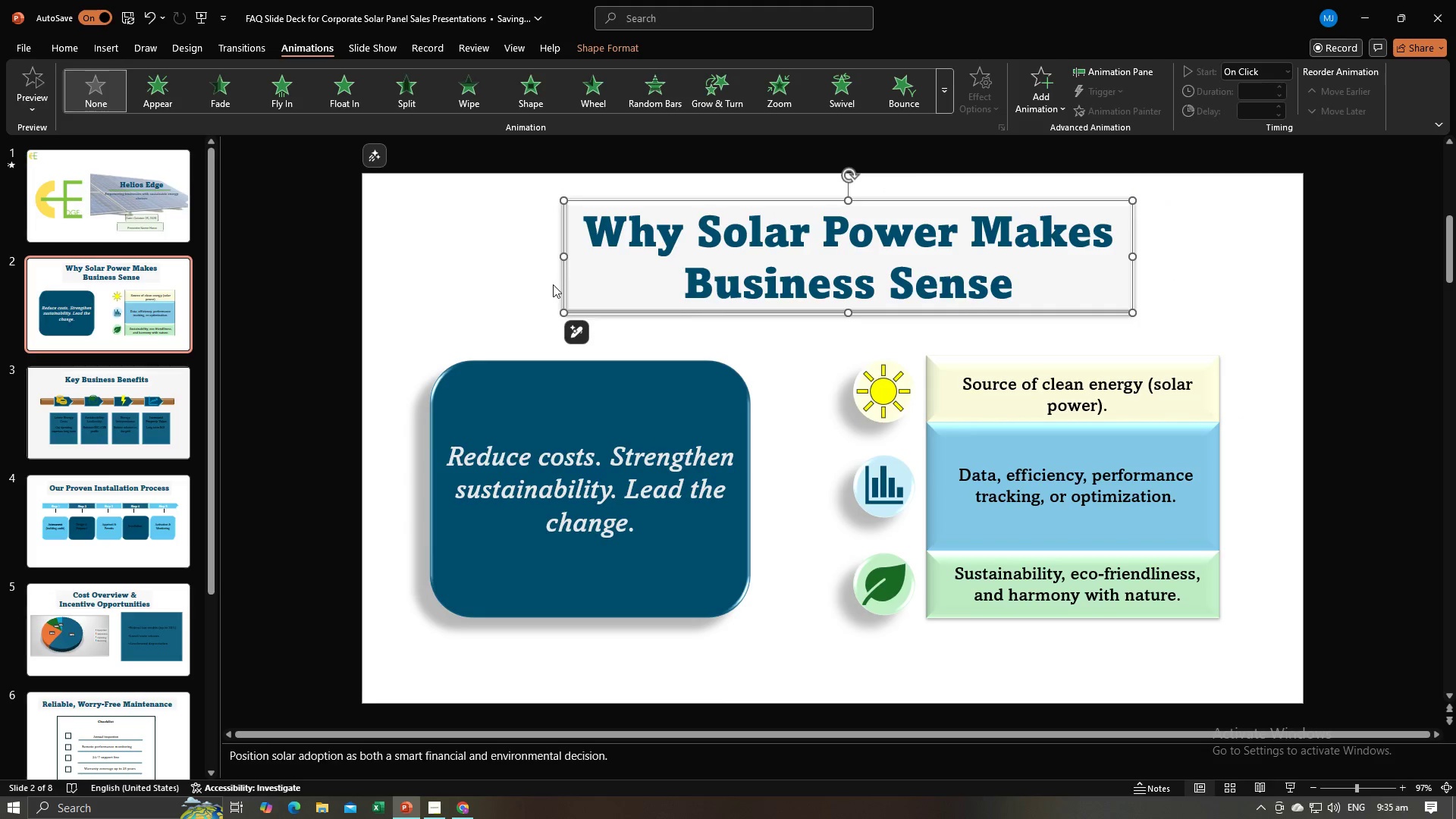 
left_click_drag(start_coordinate=[591, 284], to_coordinate=[623, 285])
 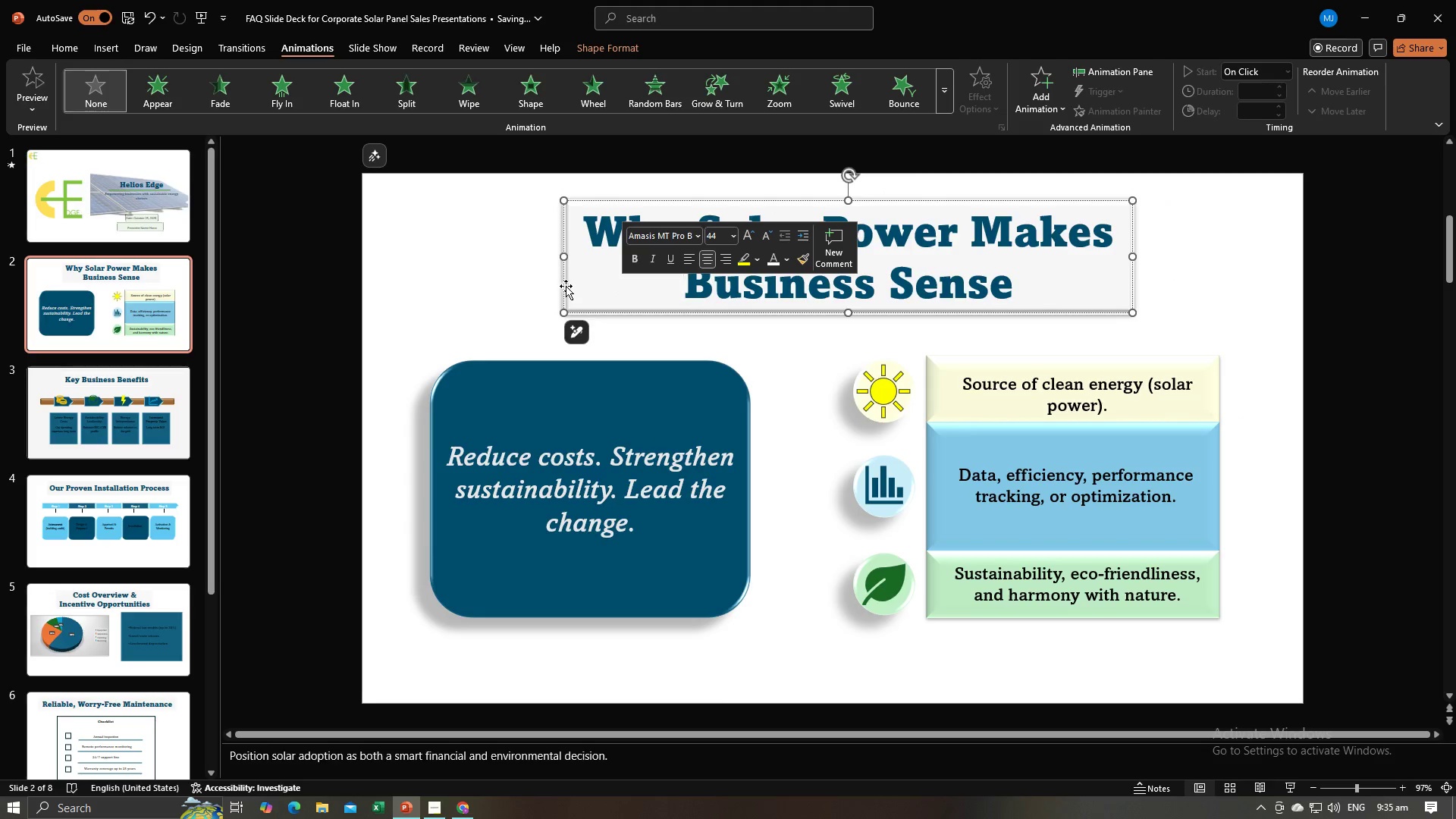 
left_click_drag(start_coordinate=[566, 286], to_coordinate=[608, 292])
 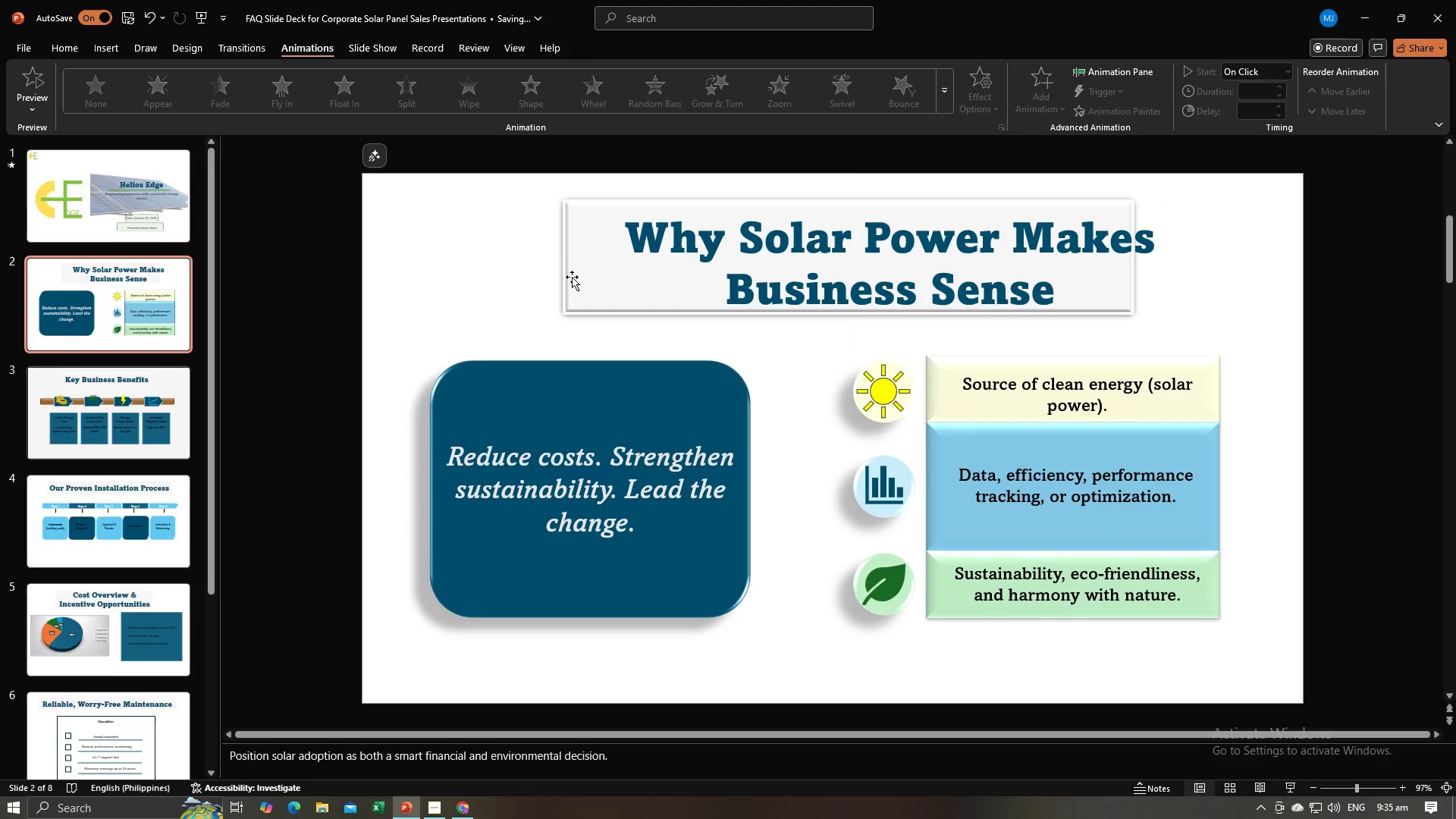 
double_click([572, 277])
 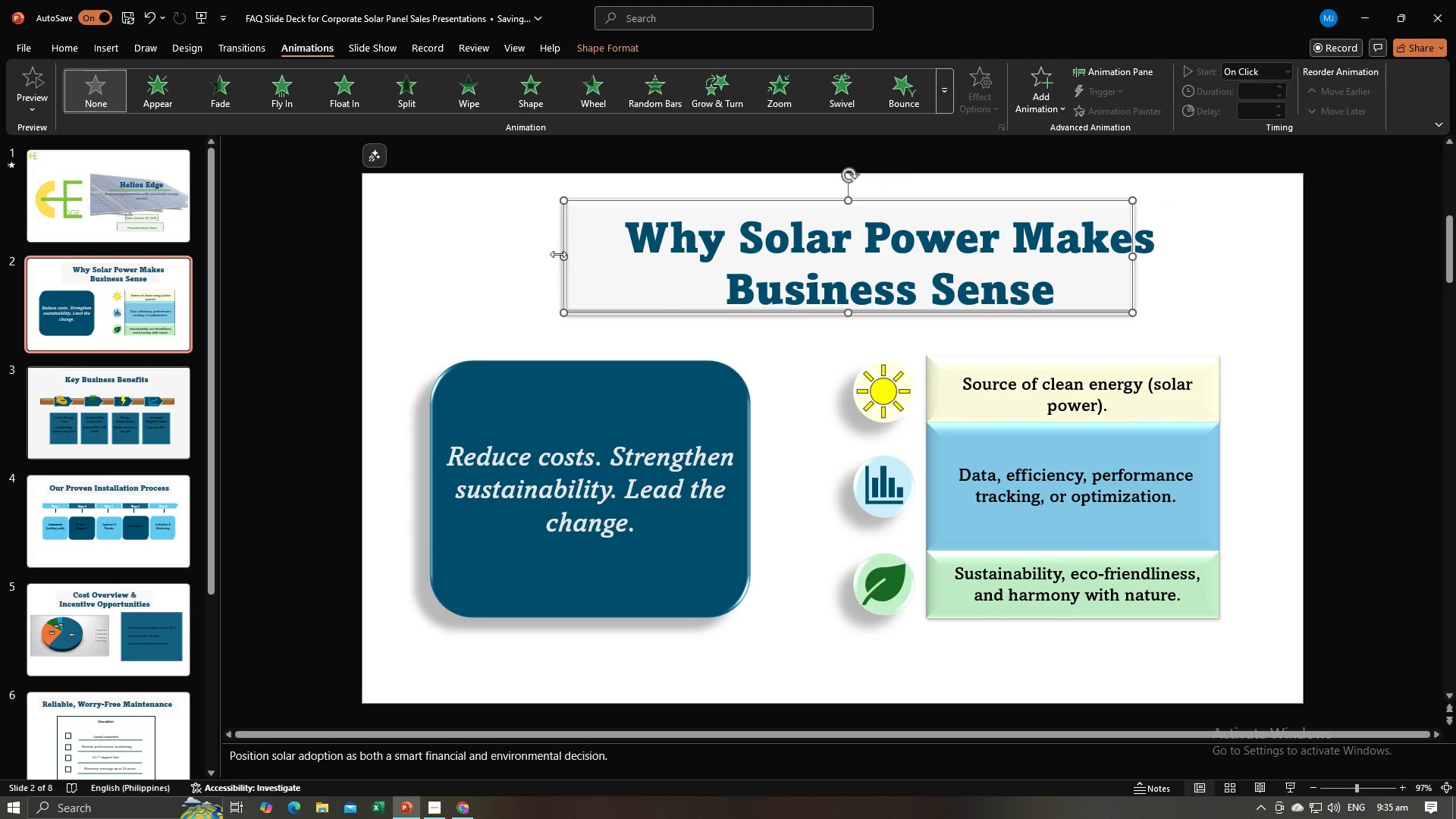 
left_click_drag(start_coordinate=[558, 254], to_coordinate=[540, 254])
 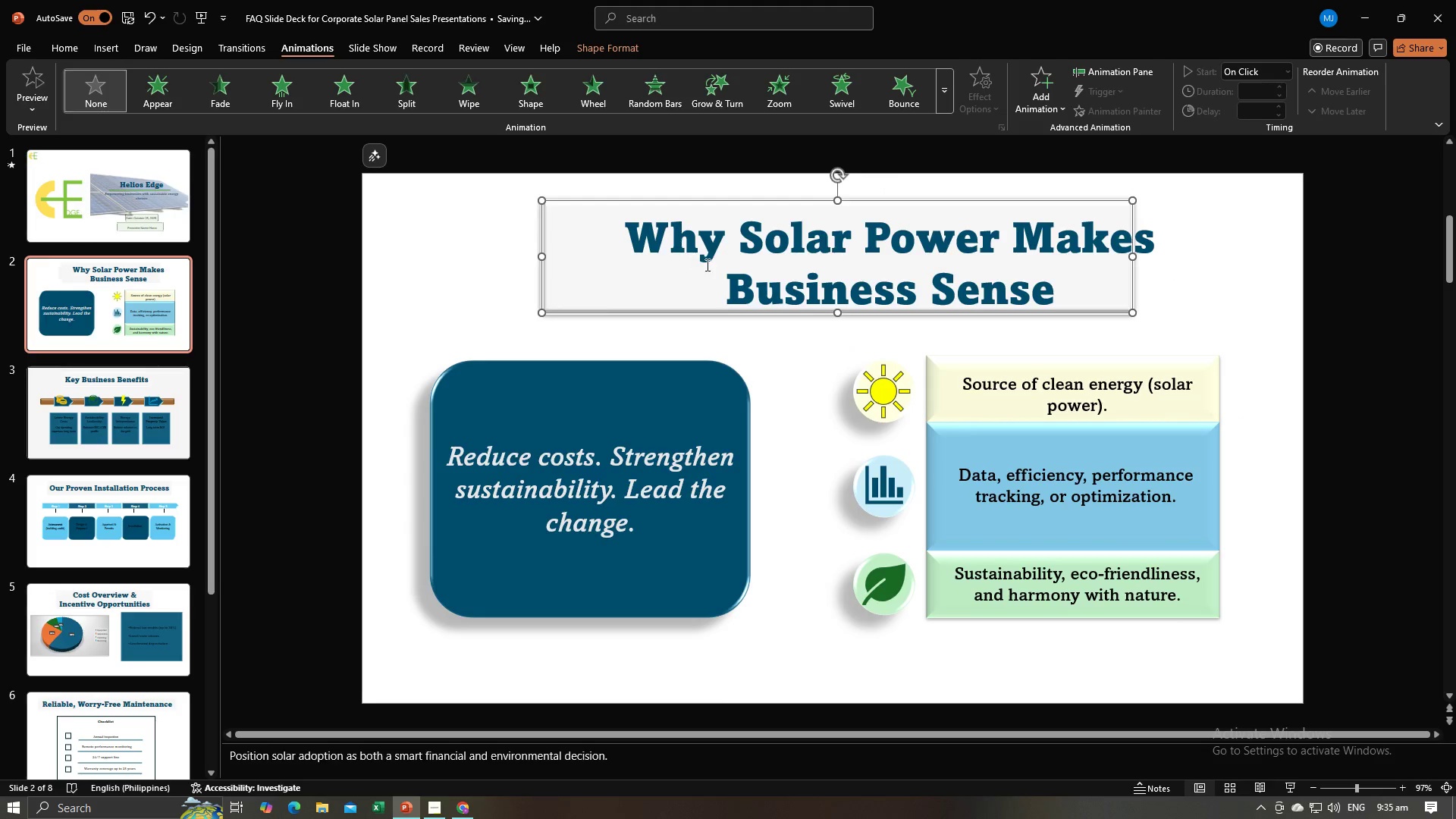 
left_click([706, 265])
 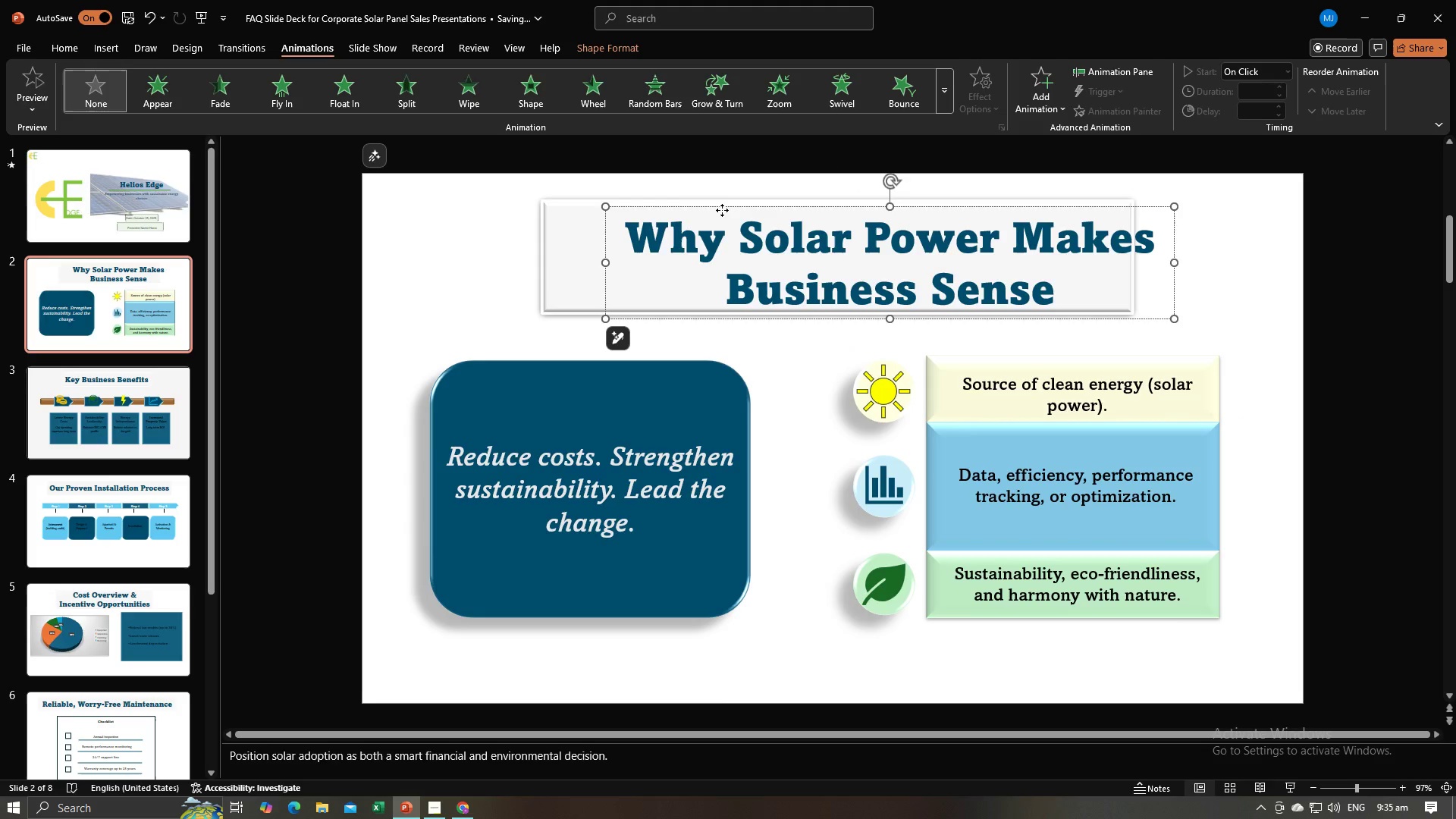 
left_click_drag(start_coordinate=[722, 210], to_coordinate=[667, 209])
 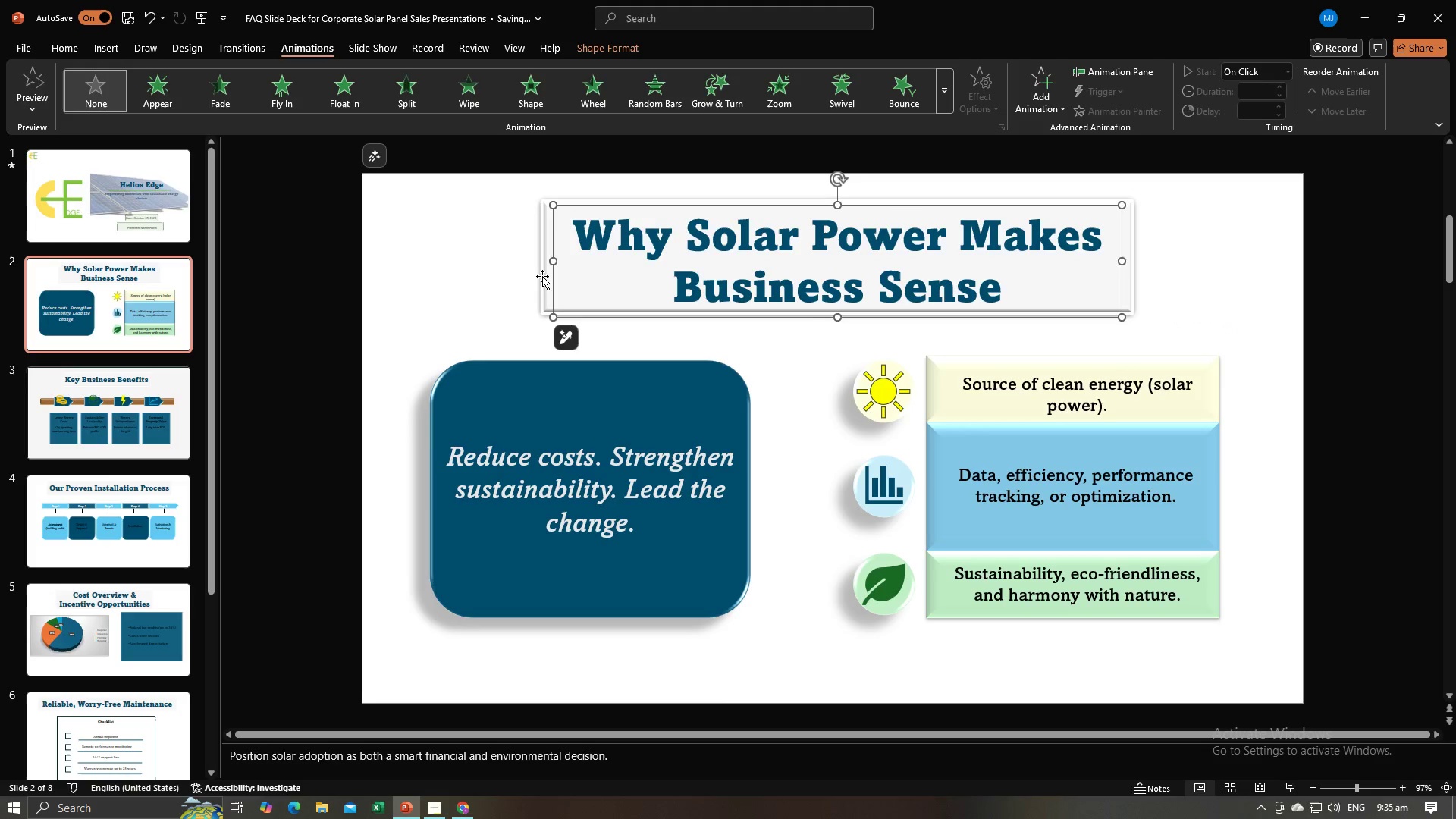 
left_click([542, 276])
 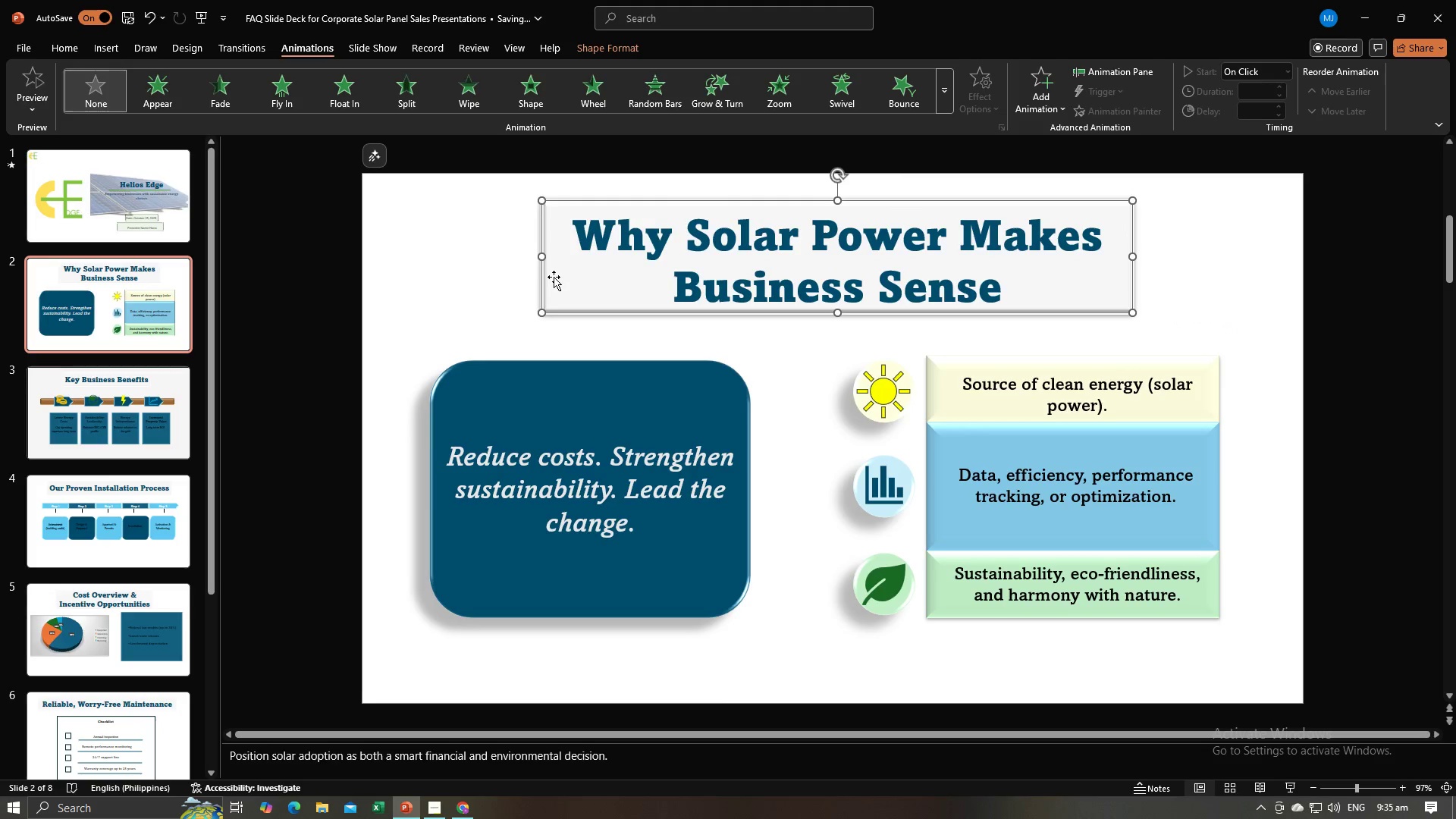 
hold_key(key=ShiftLeft, duration=1.53)
left_click([585, 271])
 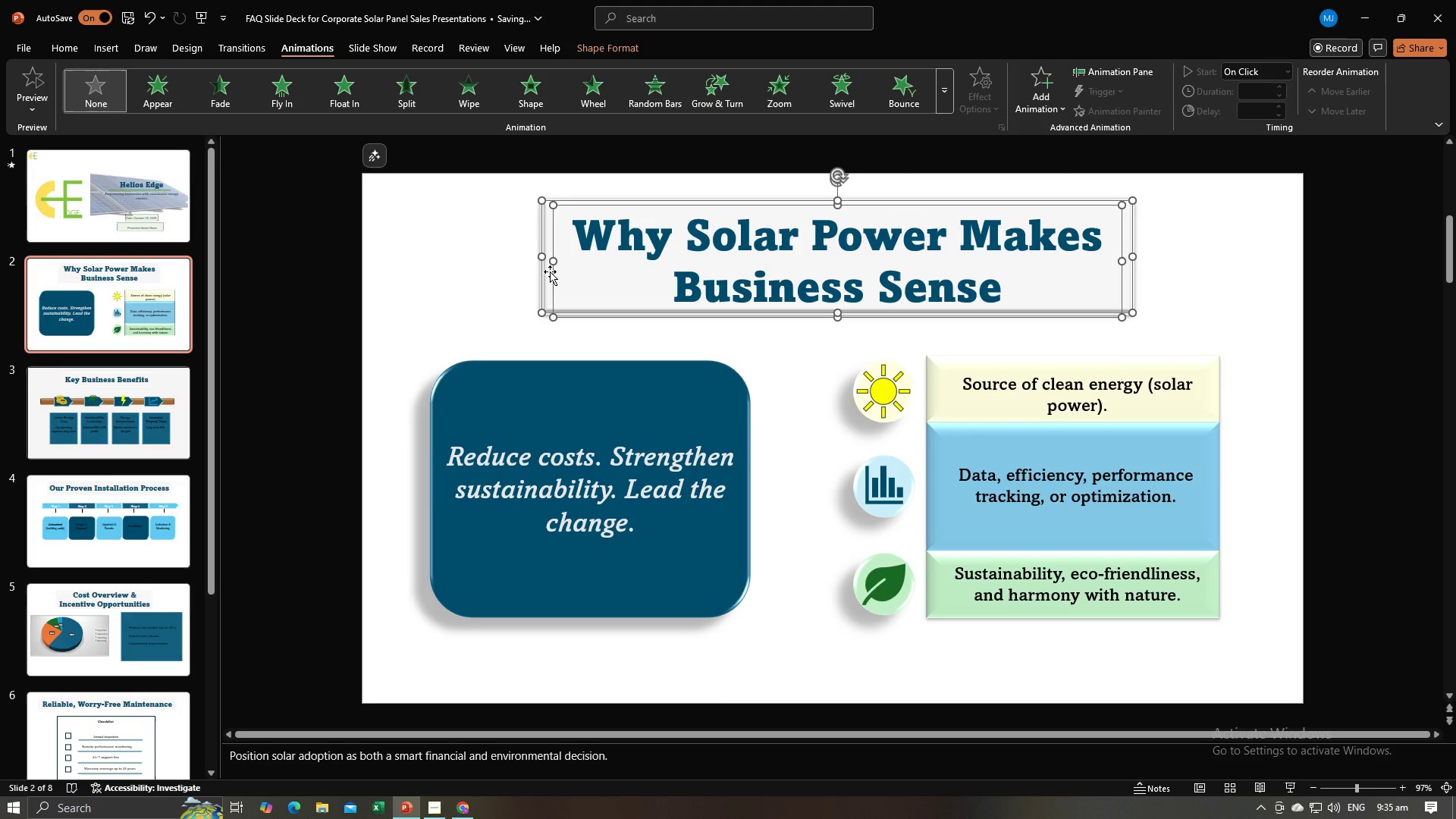 
key(Shift+ShiftLeft)
 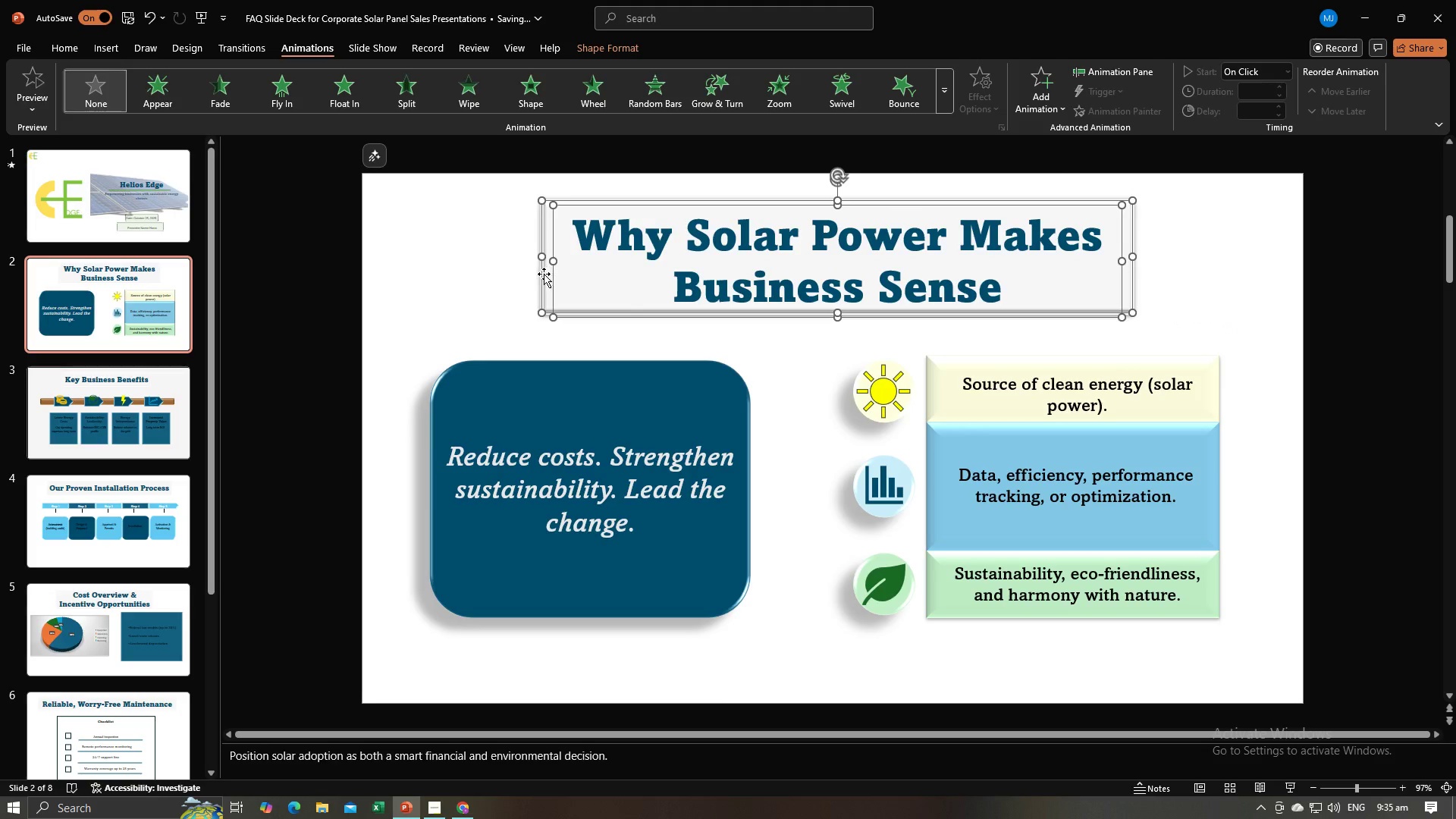 
key(Shift+ShiftLeft)
 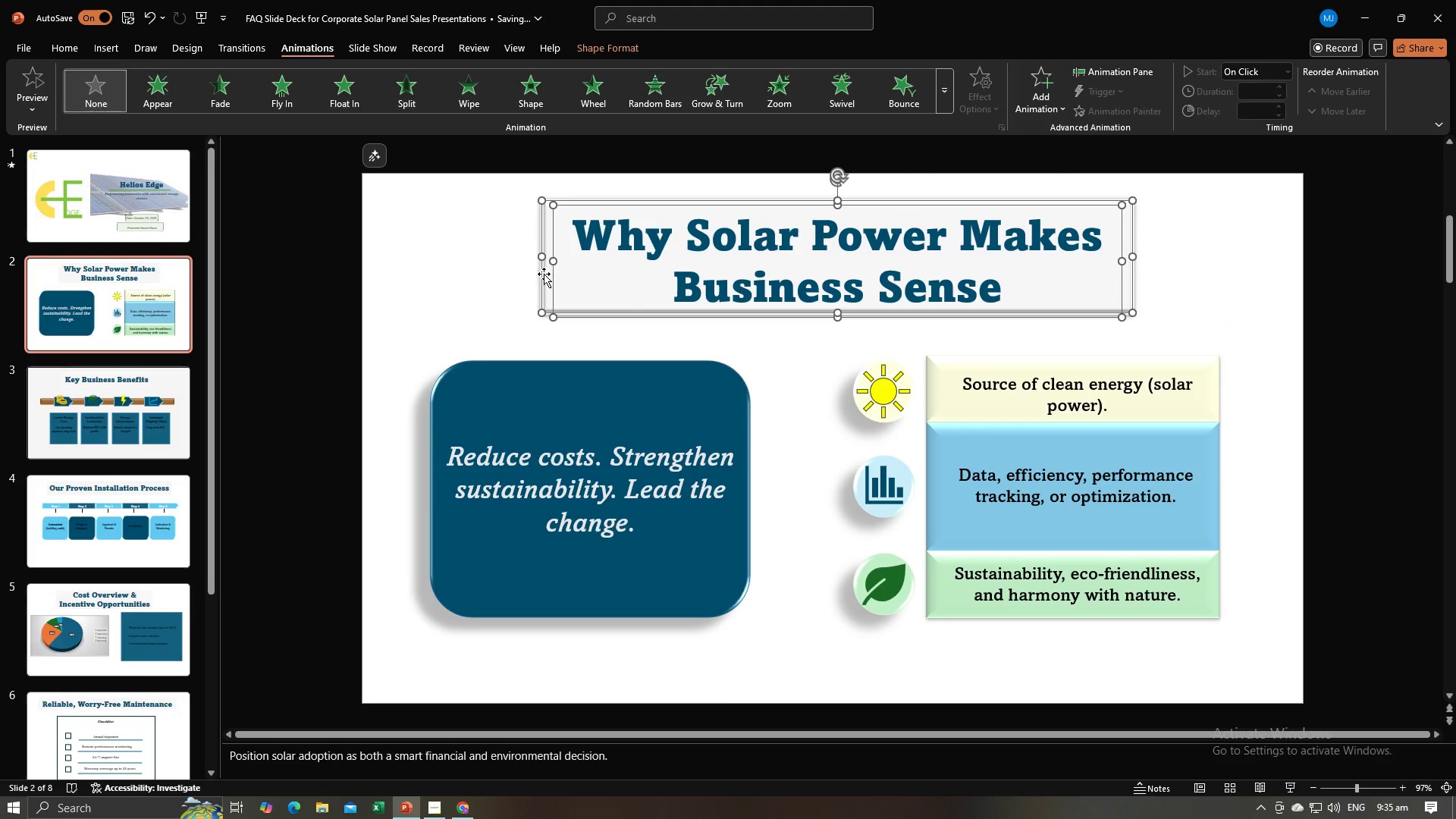 
key(Shift+ShiftLeft)
 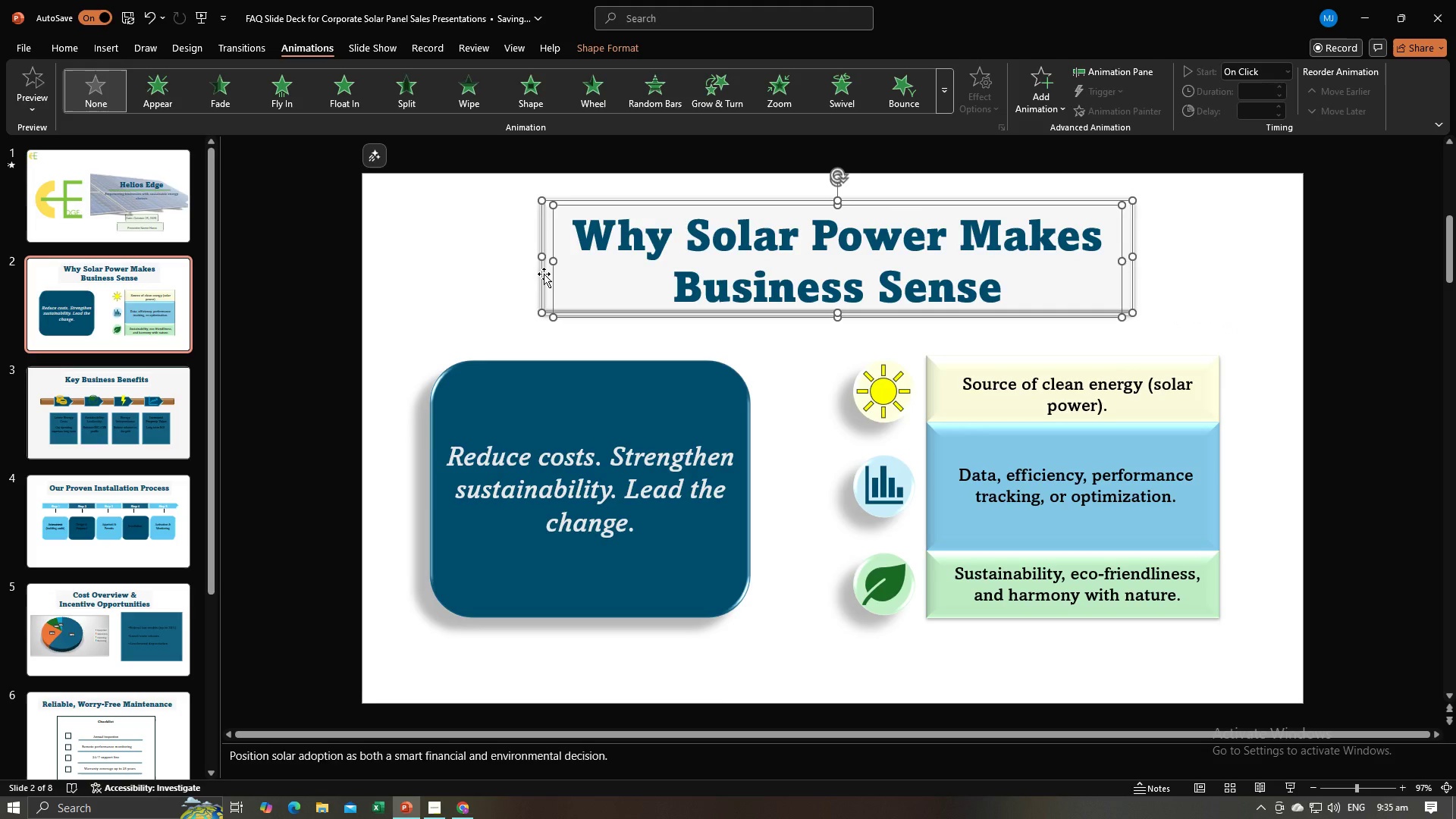 
key(Shift+ShiftLeft)
 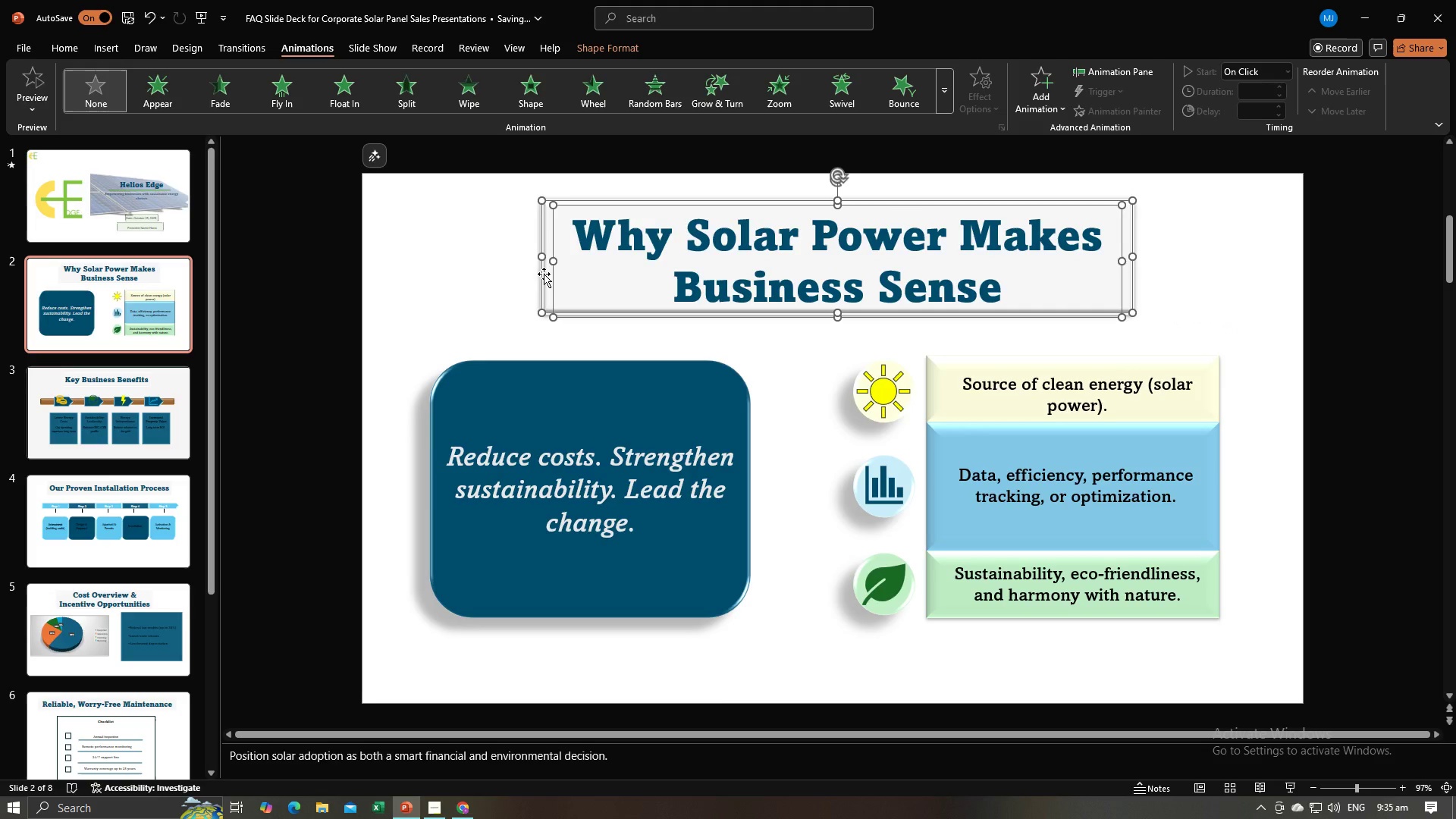 
key(Shift+ShiftLeft)
 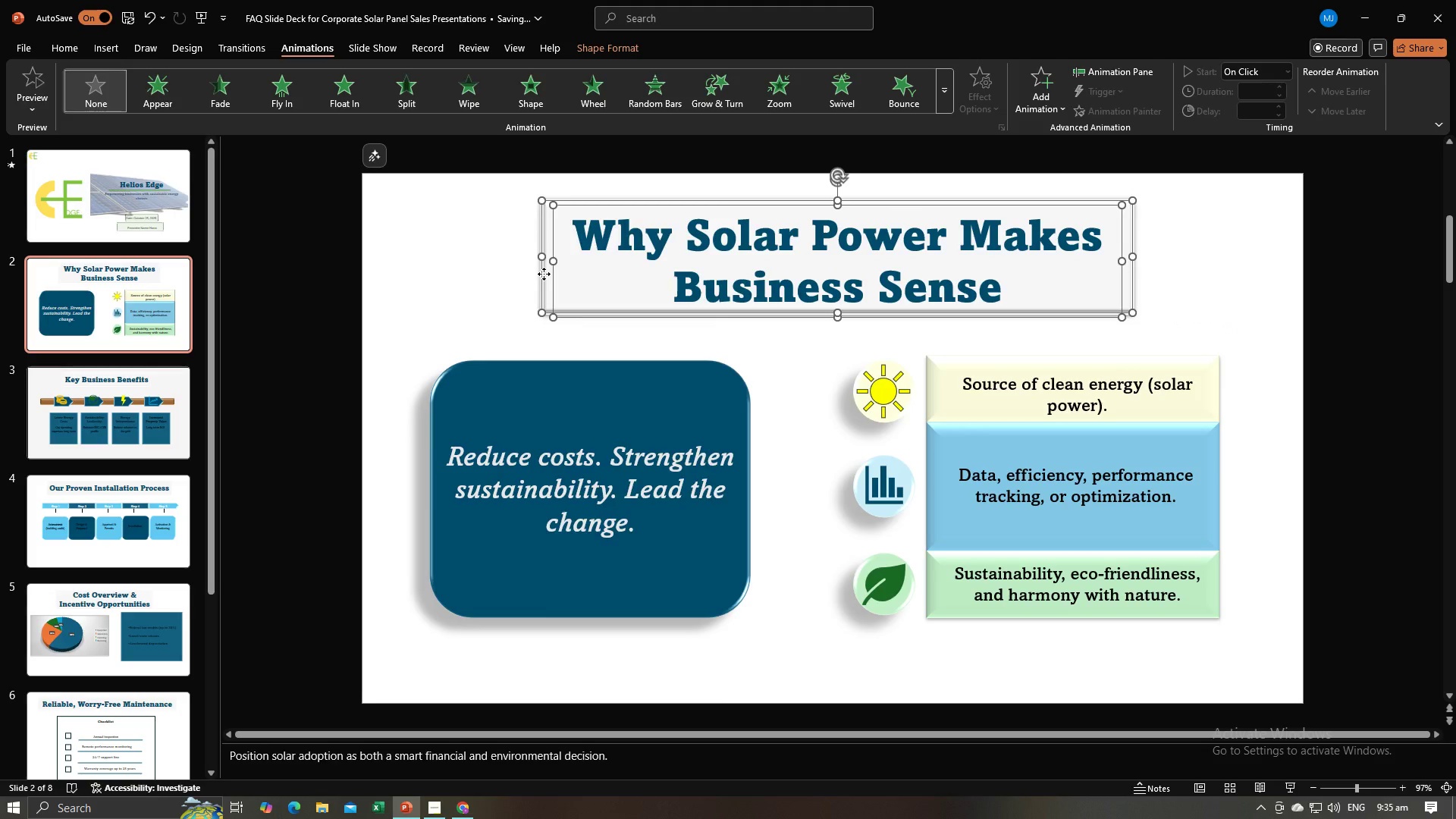 
right_click([544, 274])
 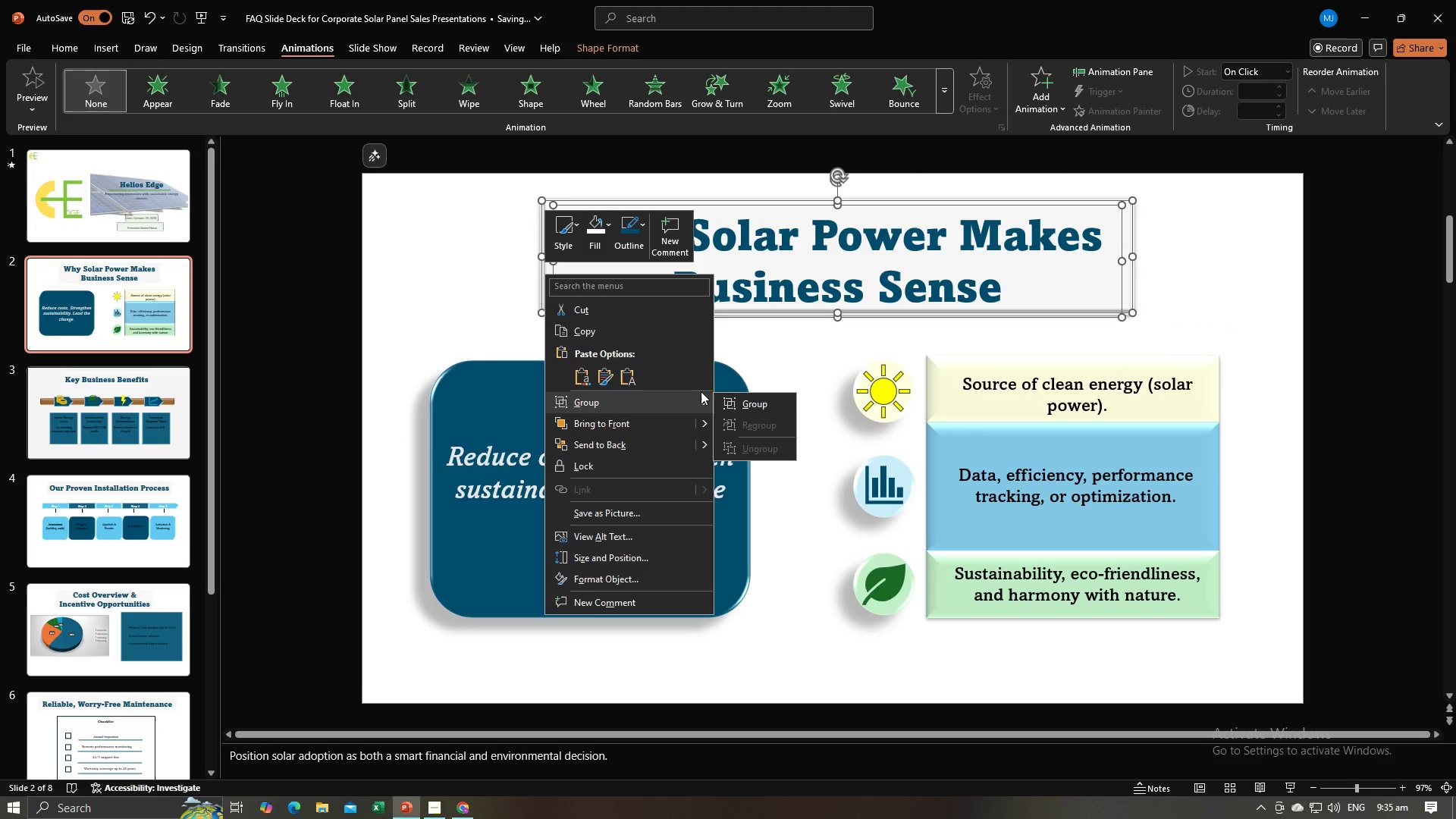 
left_click([751, 402])
 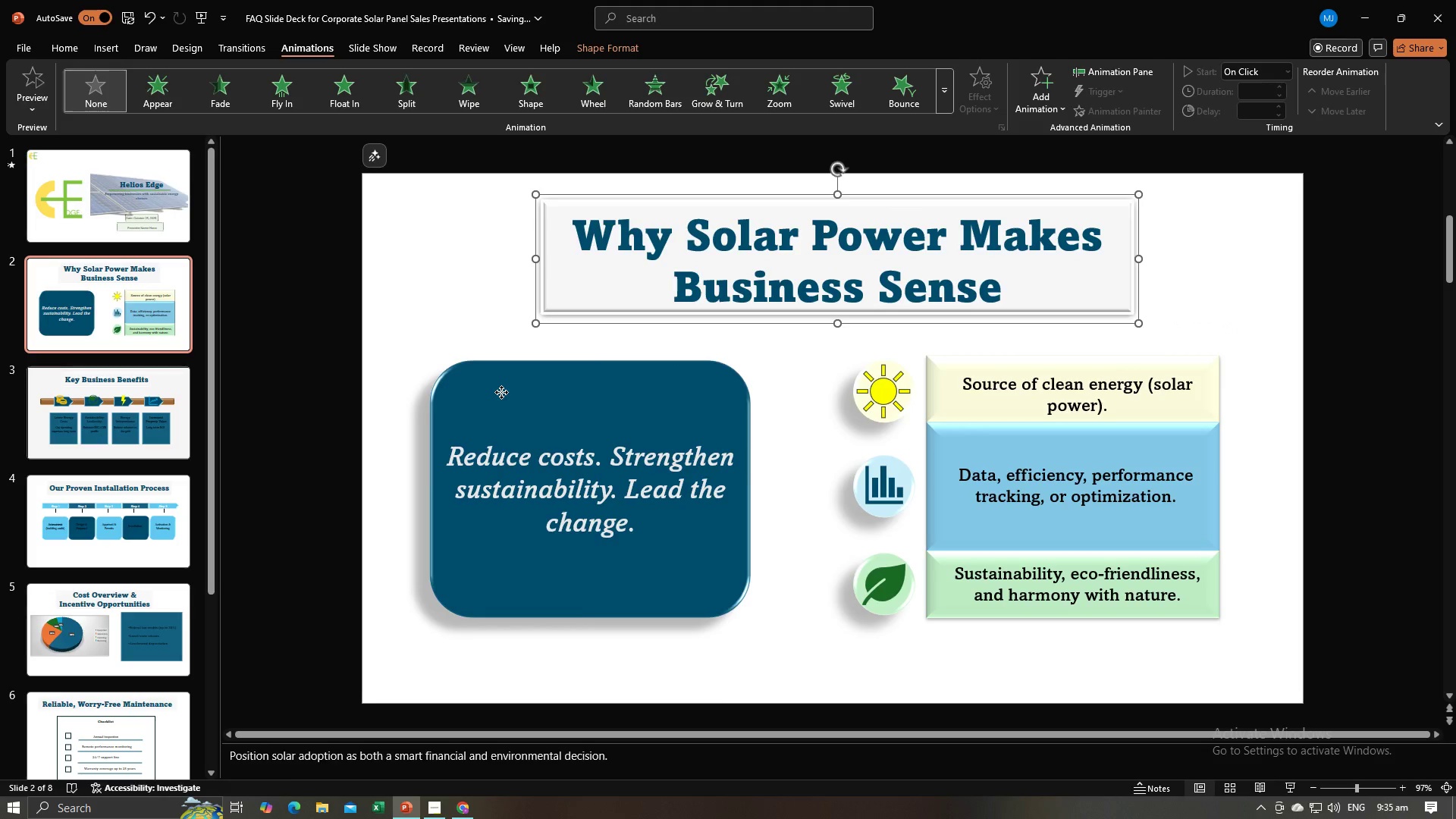 
left_click([501, 392])
 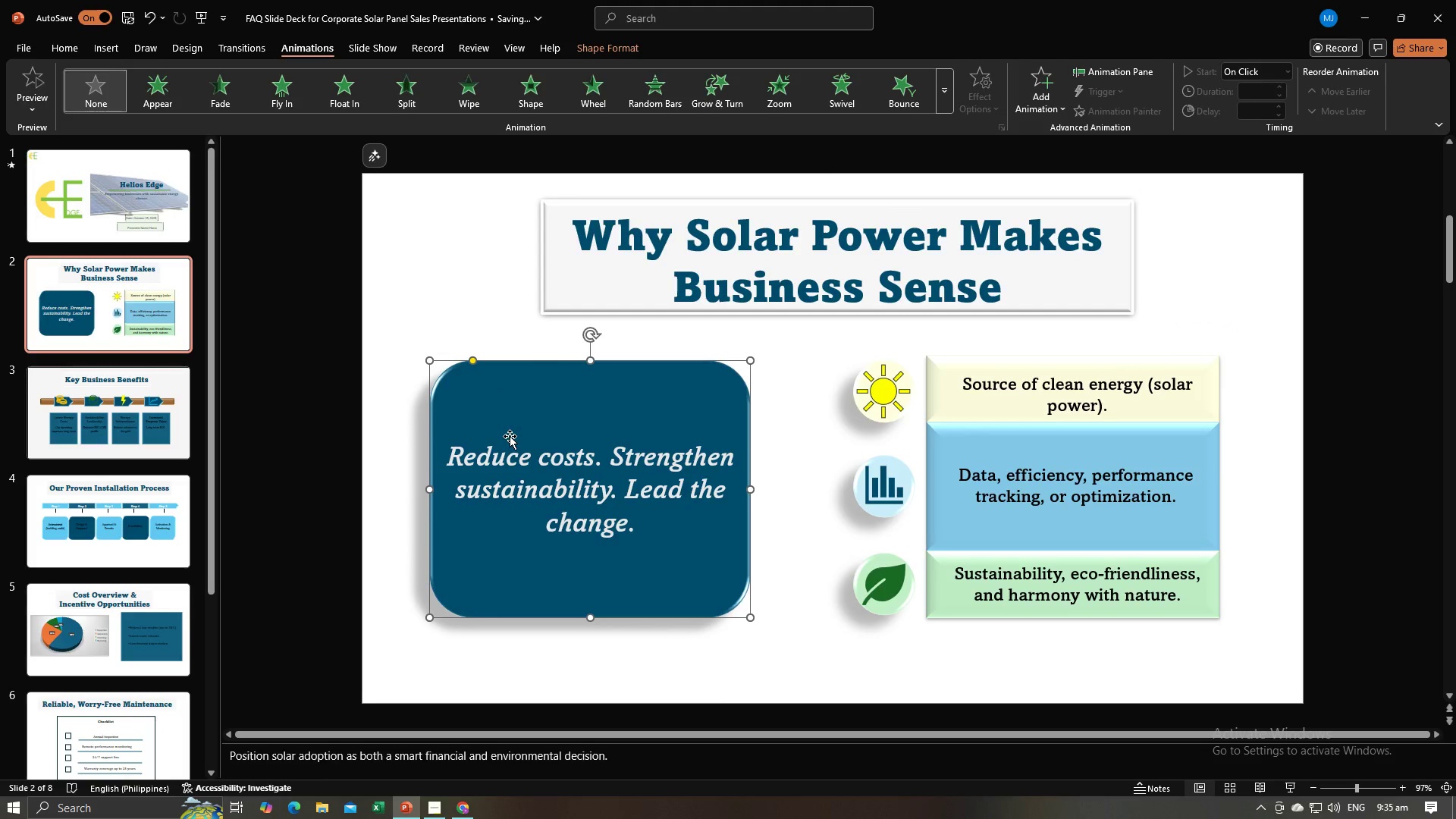 
hold_key(key=ShiftLeft, duration=1.04)
left_click([510, 448])
 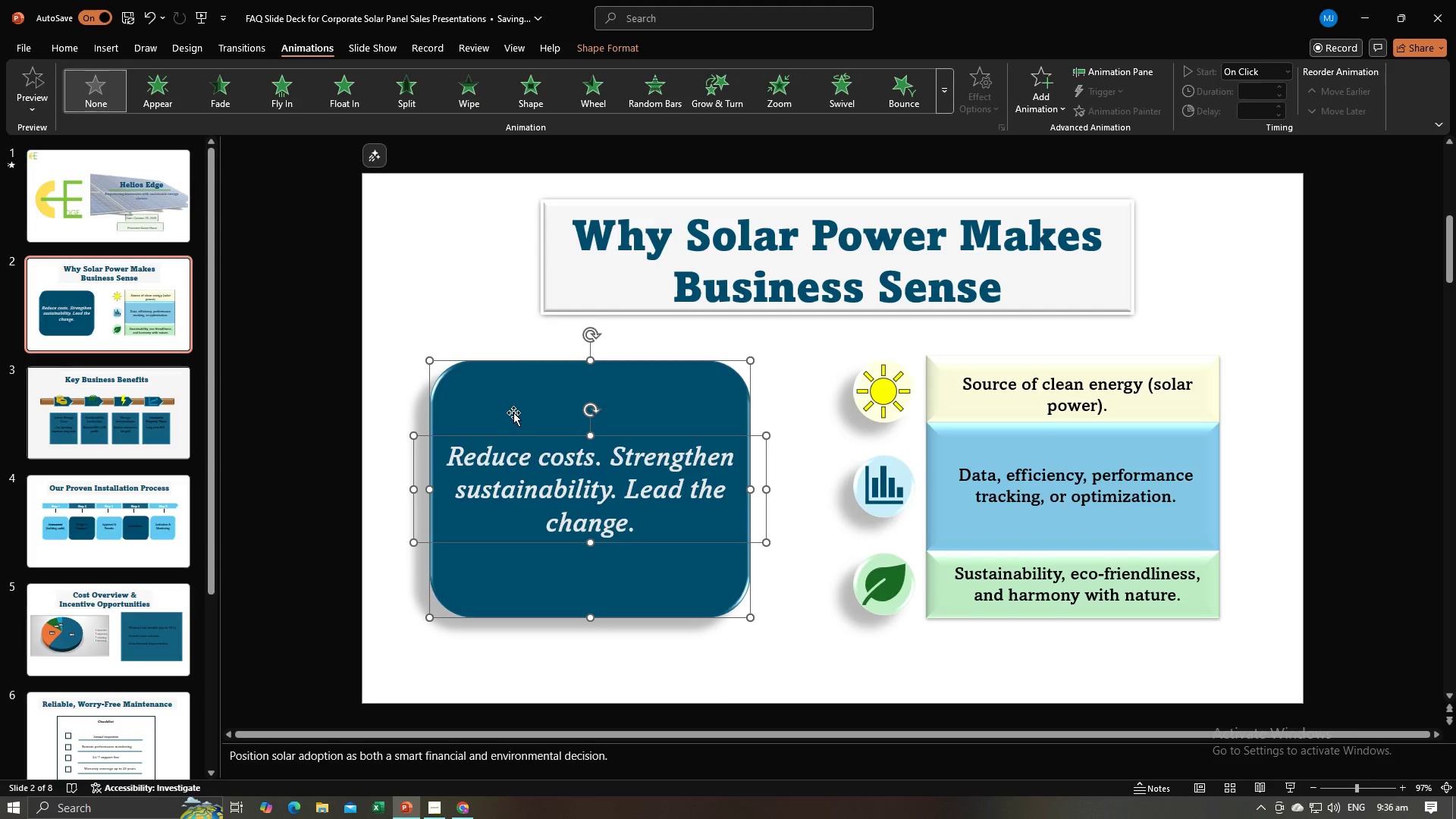 
right_click([513, 413])
 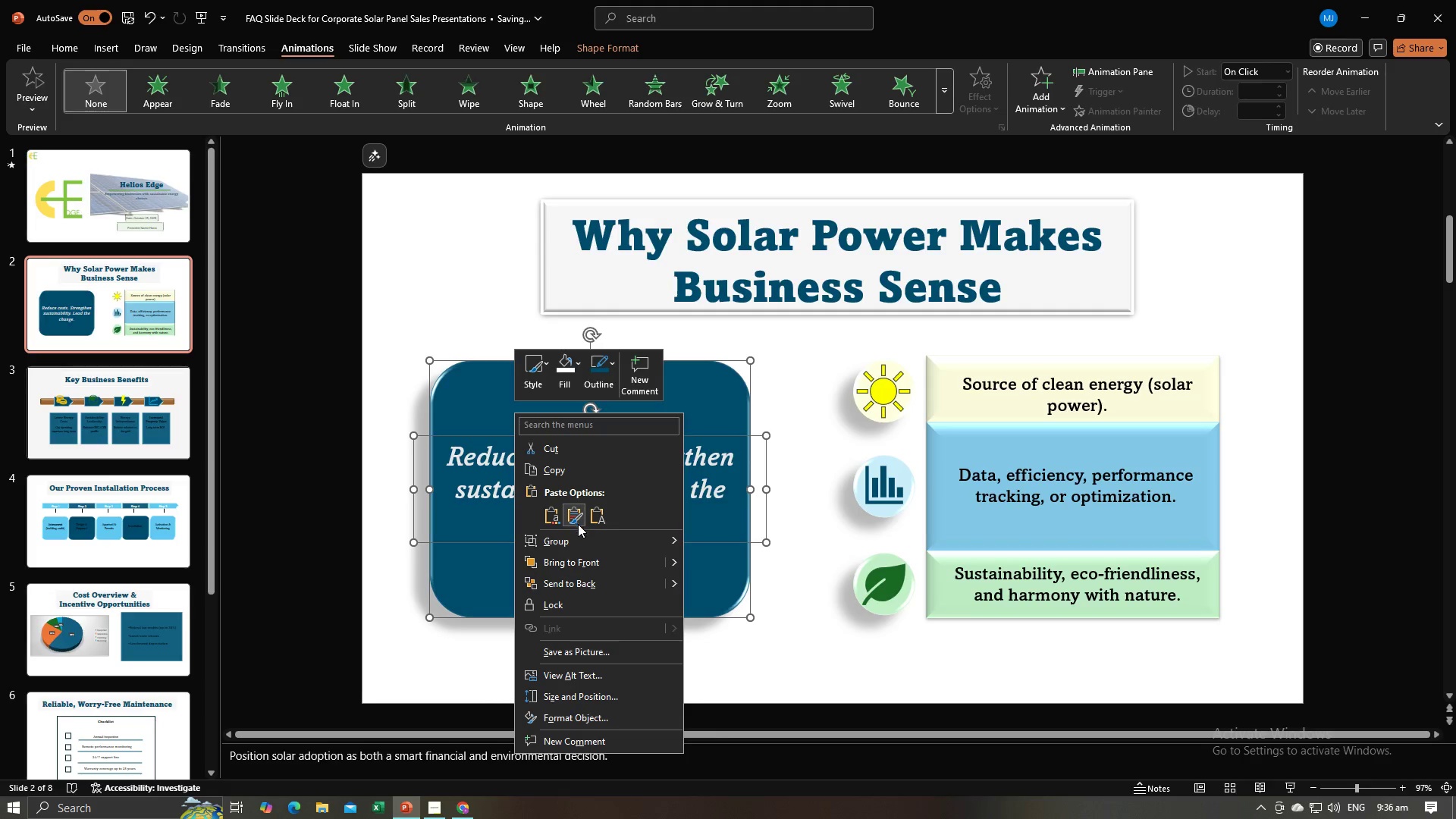 
left_click([582, 536])
 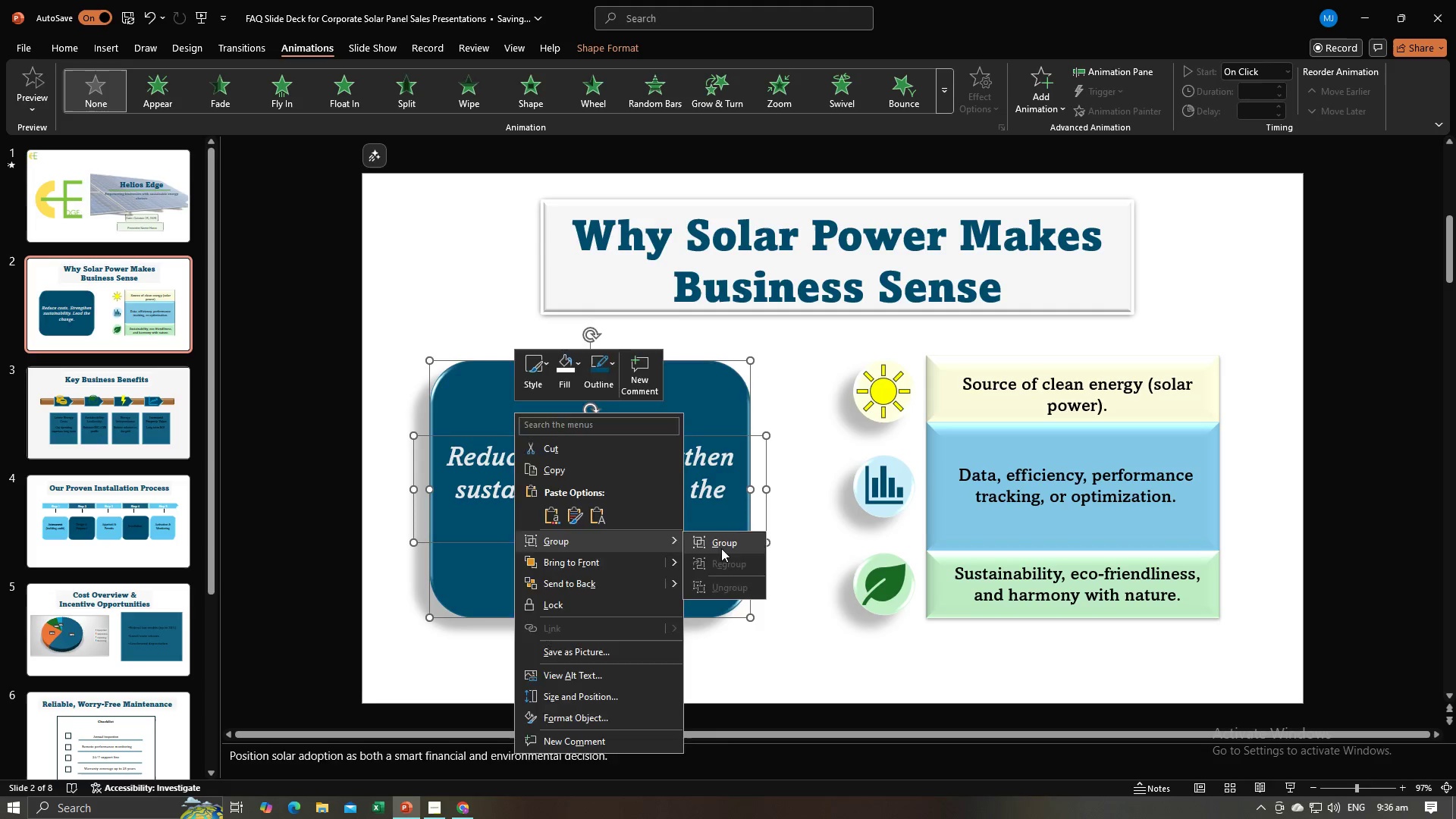 
left_click([721, 548])
 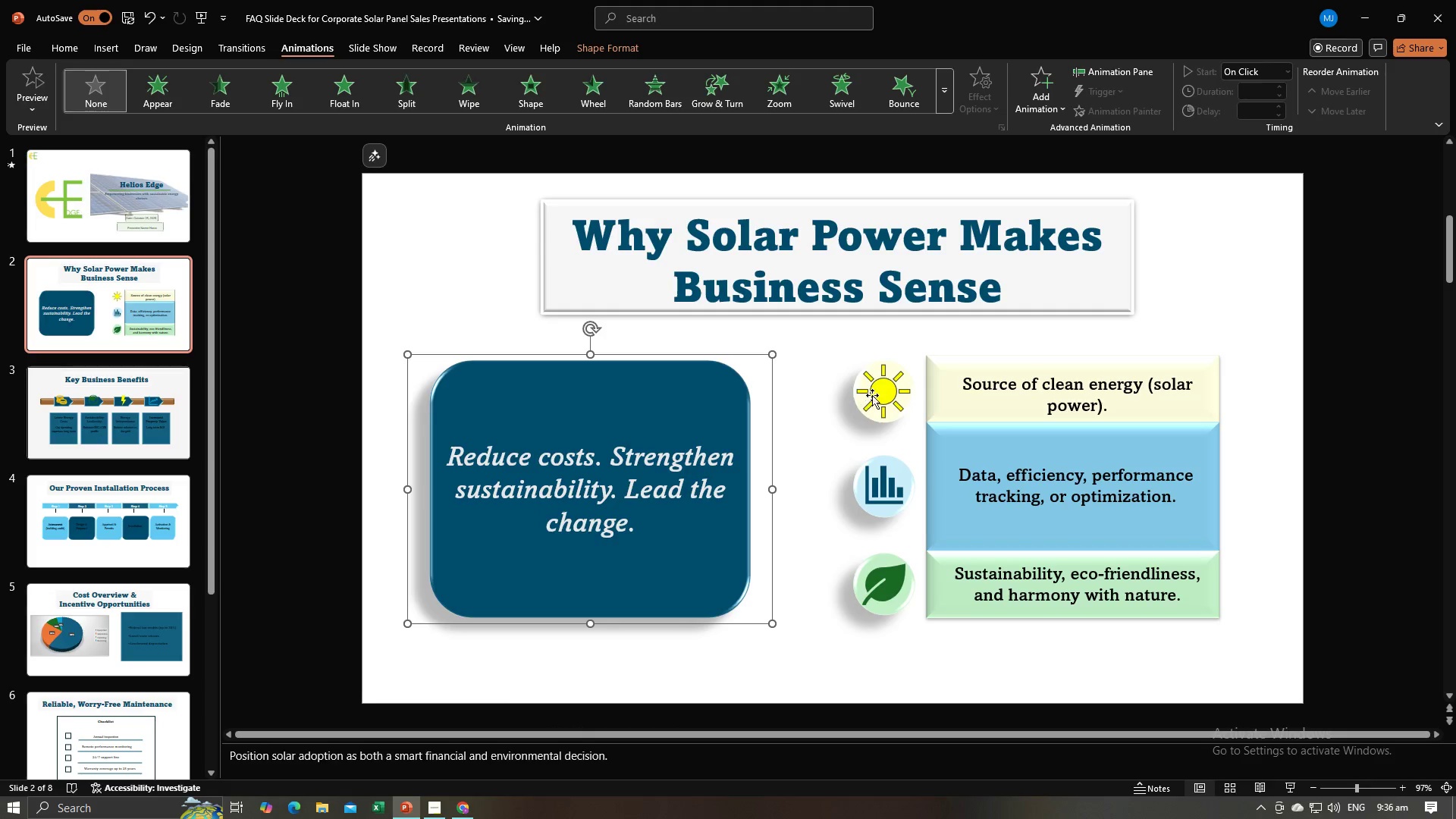 
left_click([872, 395])
 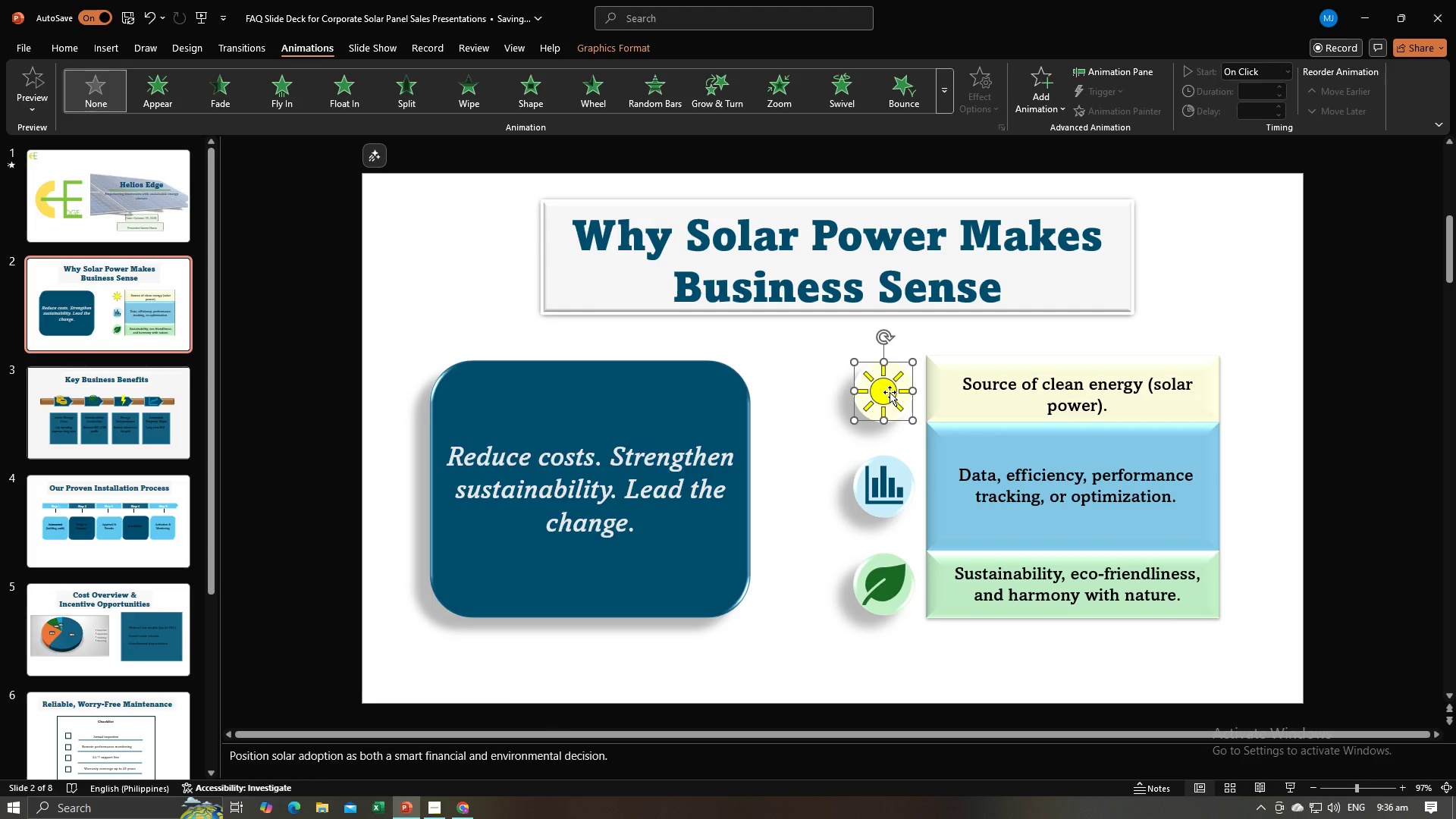 
hold_key(key=ShiftLeft, duration=0.97)
 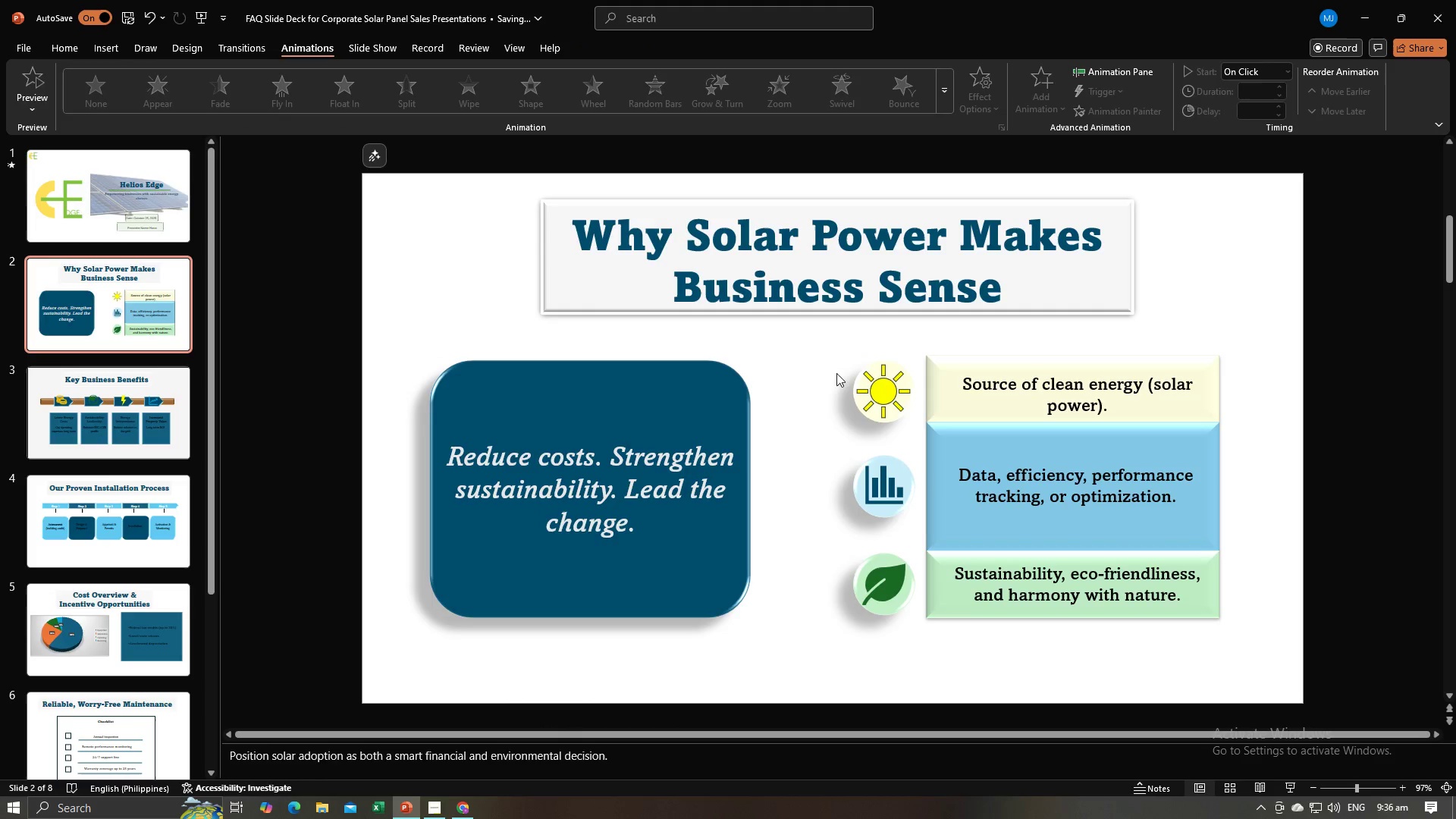 
left_click([836, 373])
 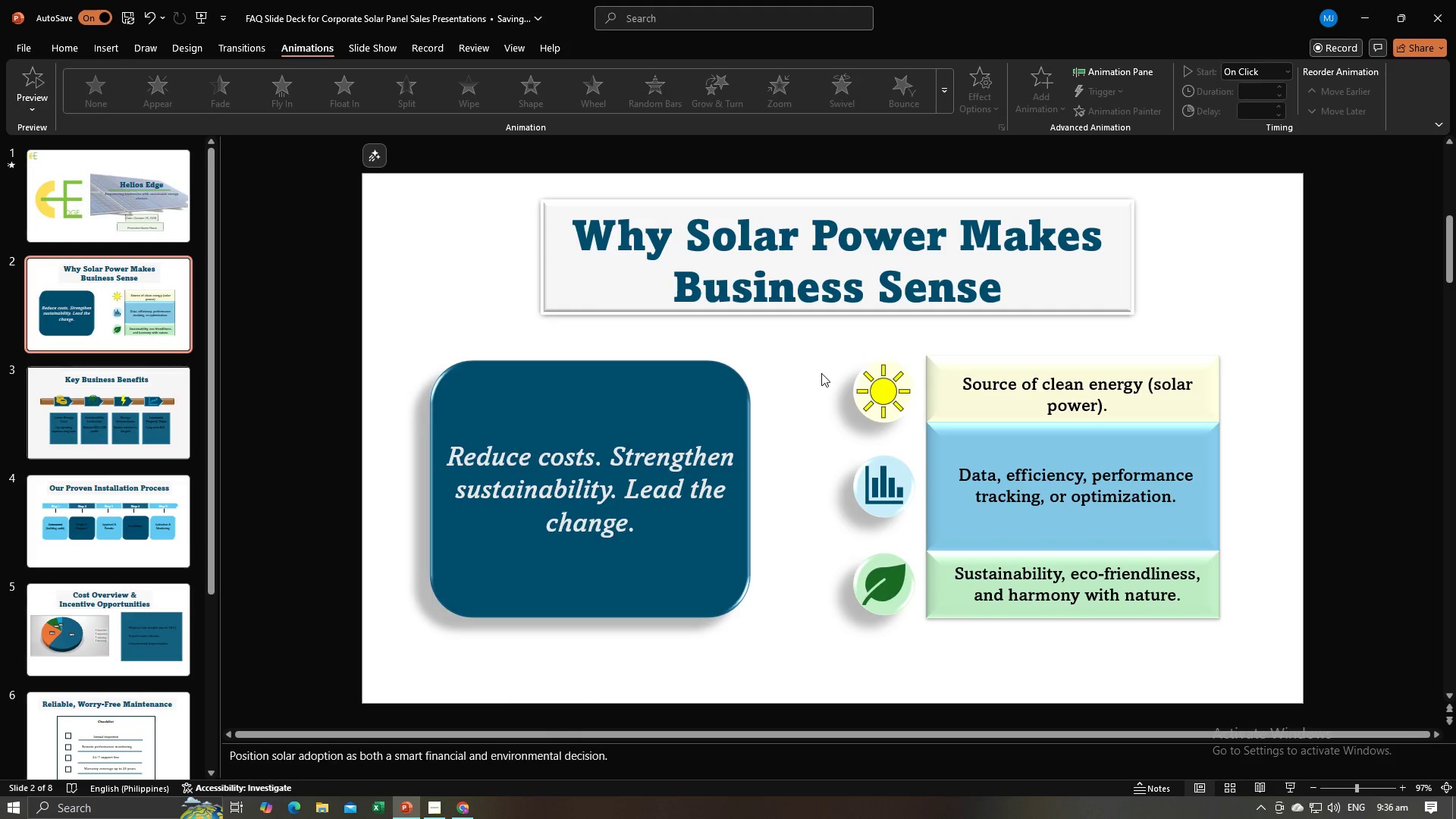 
left_click_drag(start_coordinate=[821, 373], to_coordinate=[899, 427])
 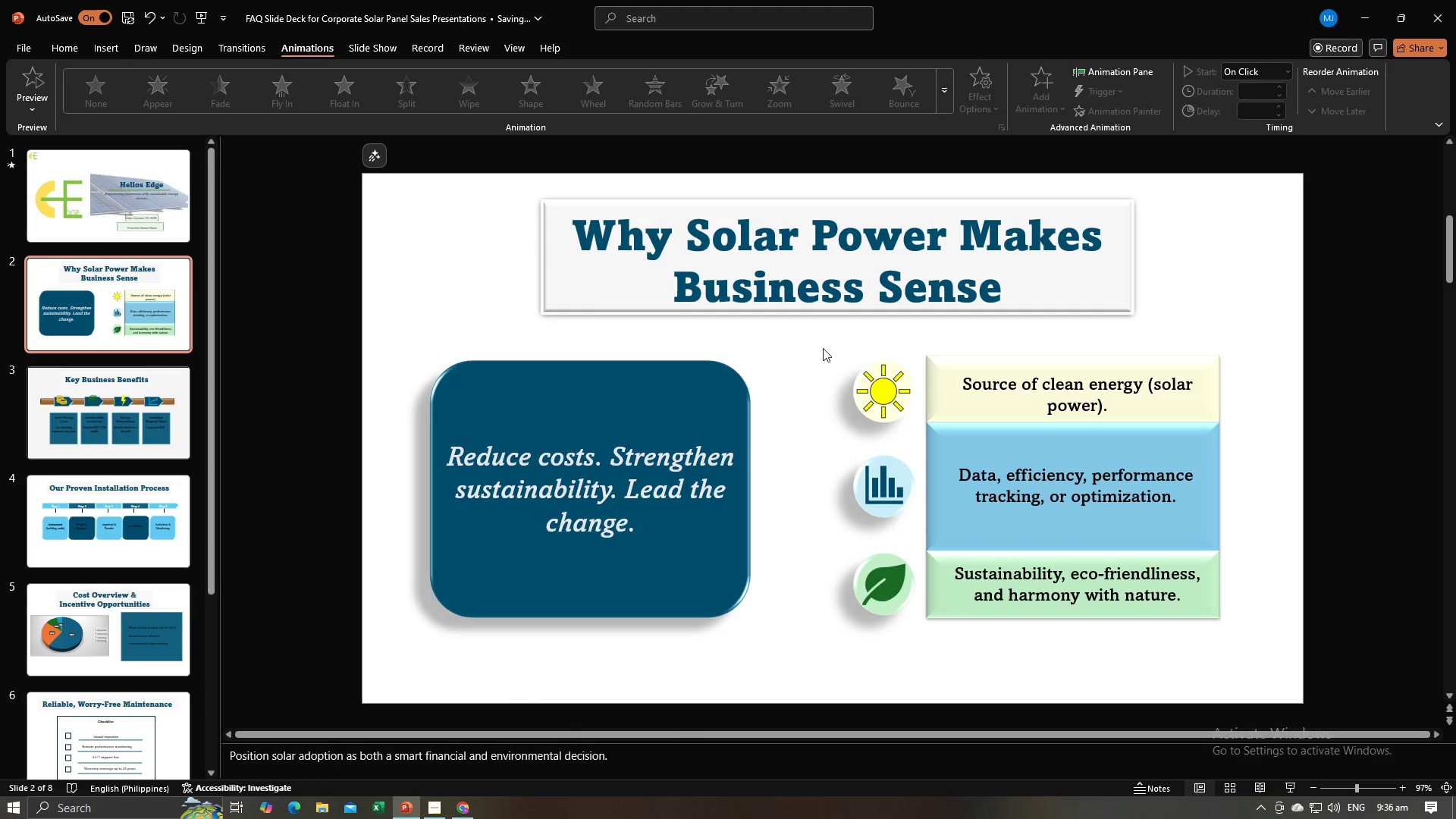 
left_click_drag(start_coordinate=[824, 348], to_coordinate=[893, 426])
 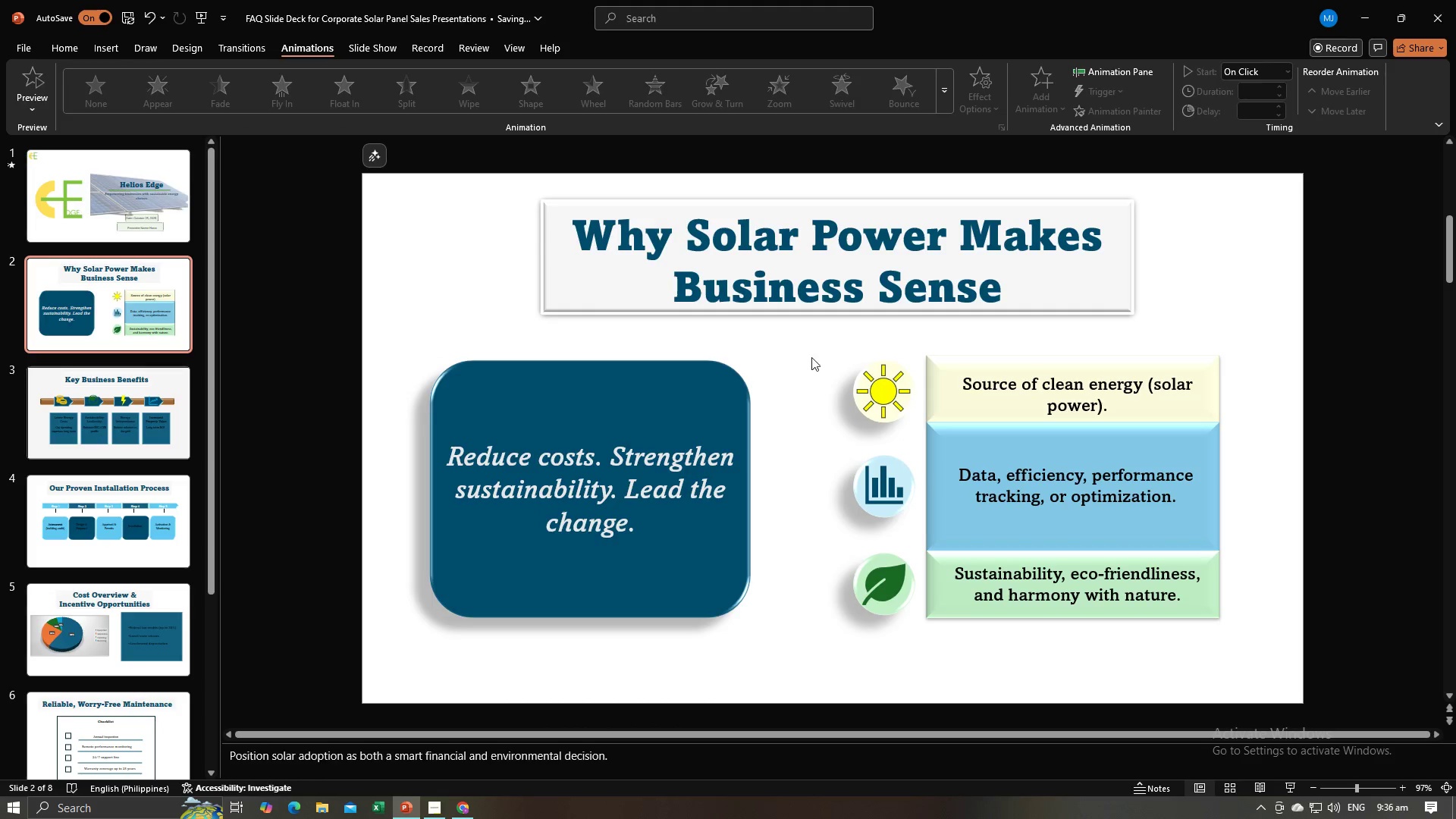 
left_click_drag(start_coordinate=[843, 356], to_coordinate=[900, 424])
 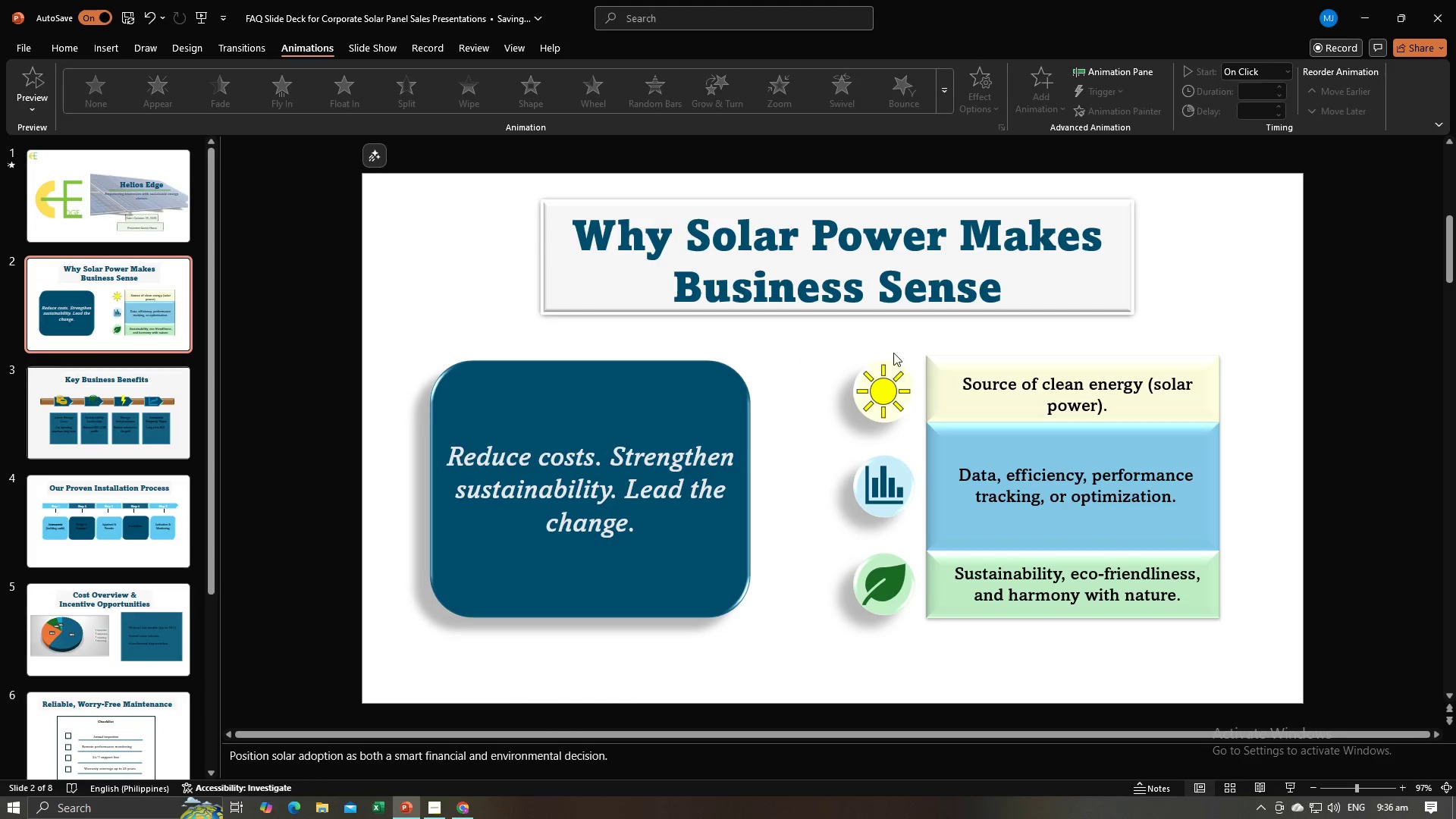 
left_click_drag(start_coordinate=[904, 351], to_coordinate=[895, 456])
 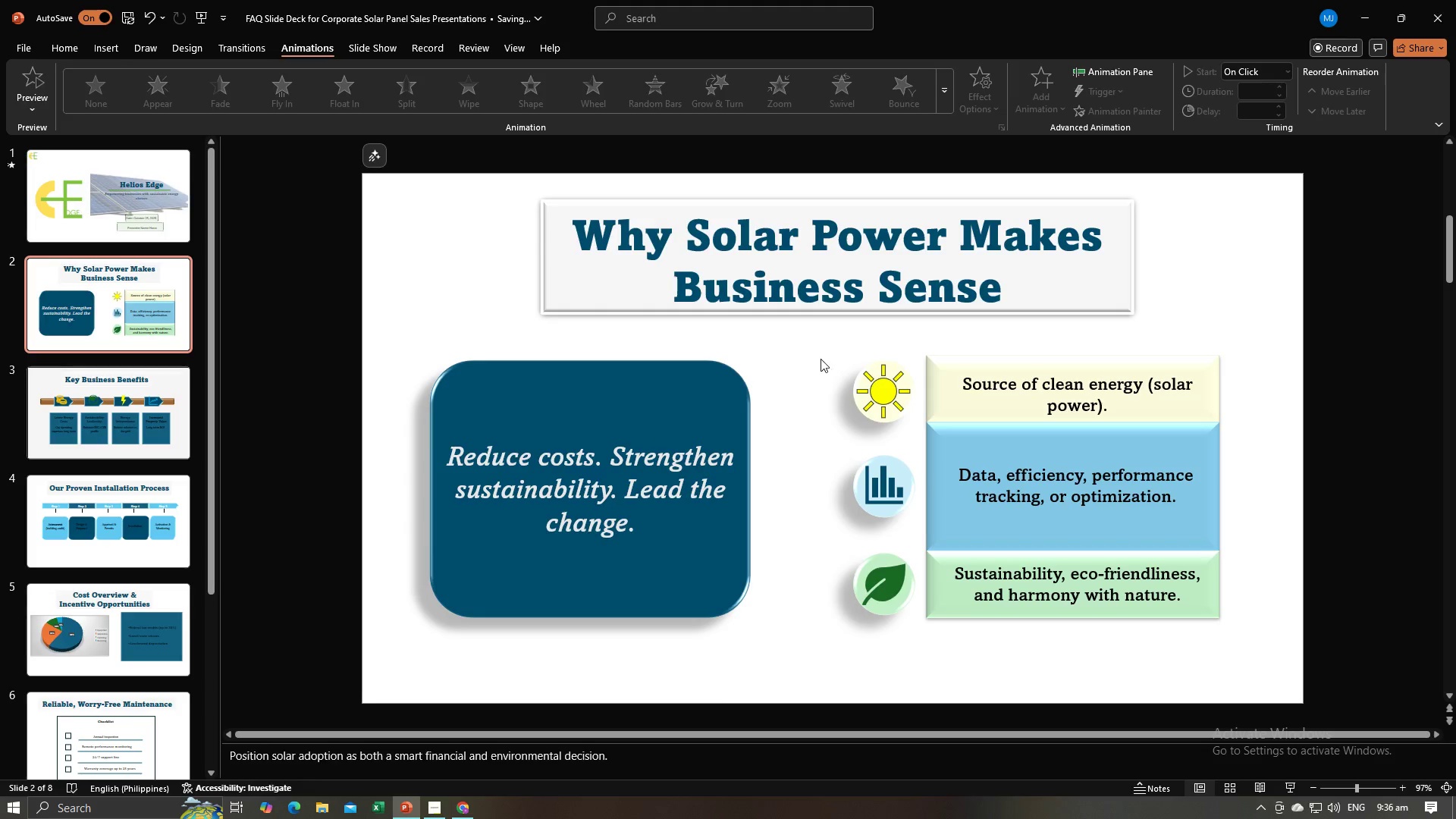 
left_click_drag(start_coordinate=[818, 359], to_coordinate=[922, 422])
 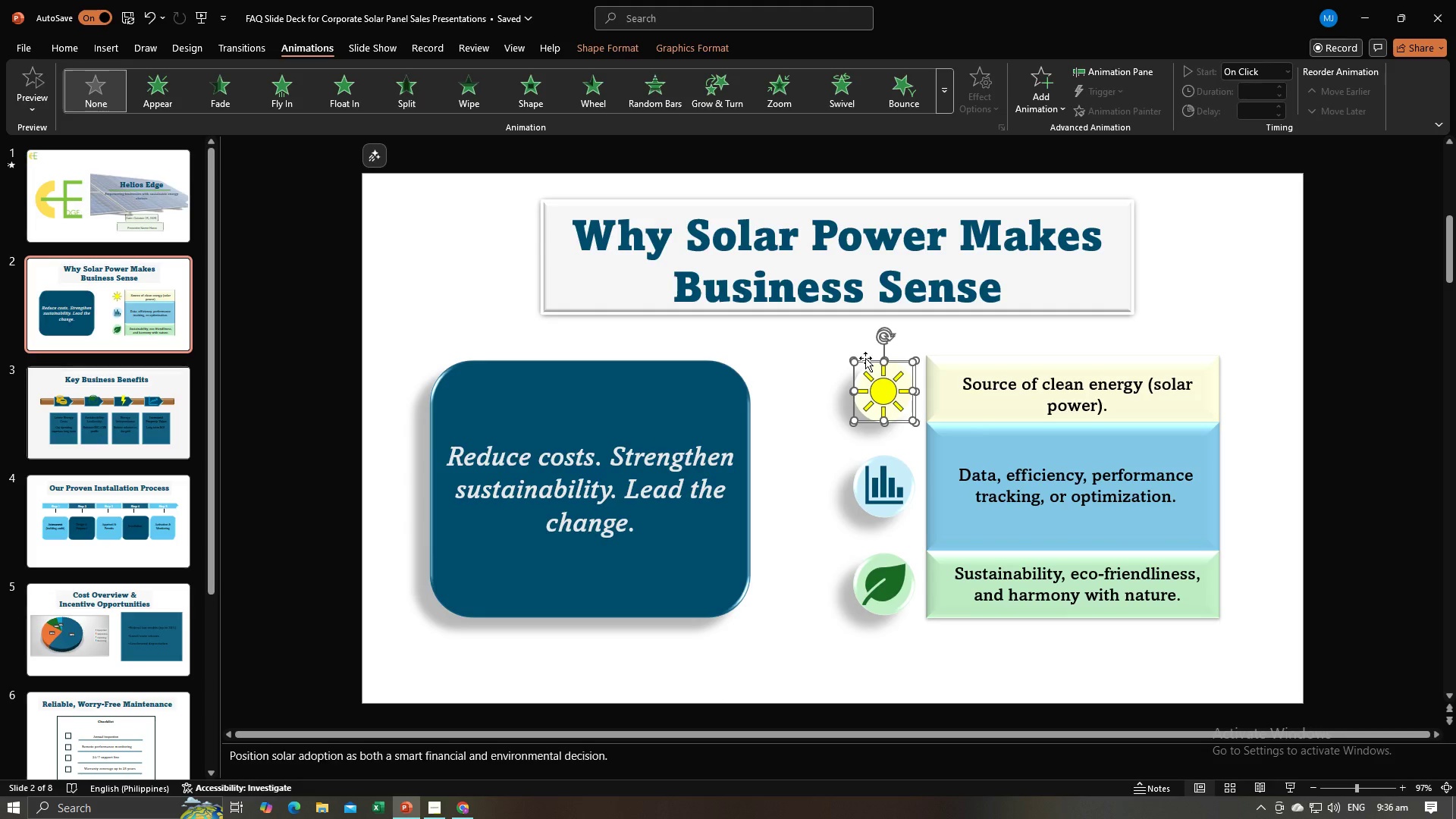 
right_click([865, 358])
 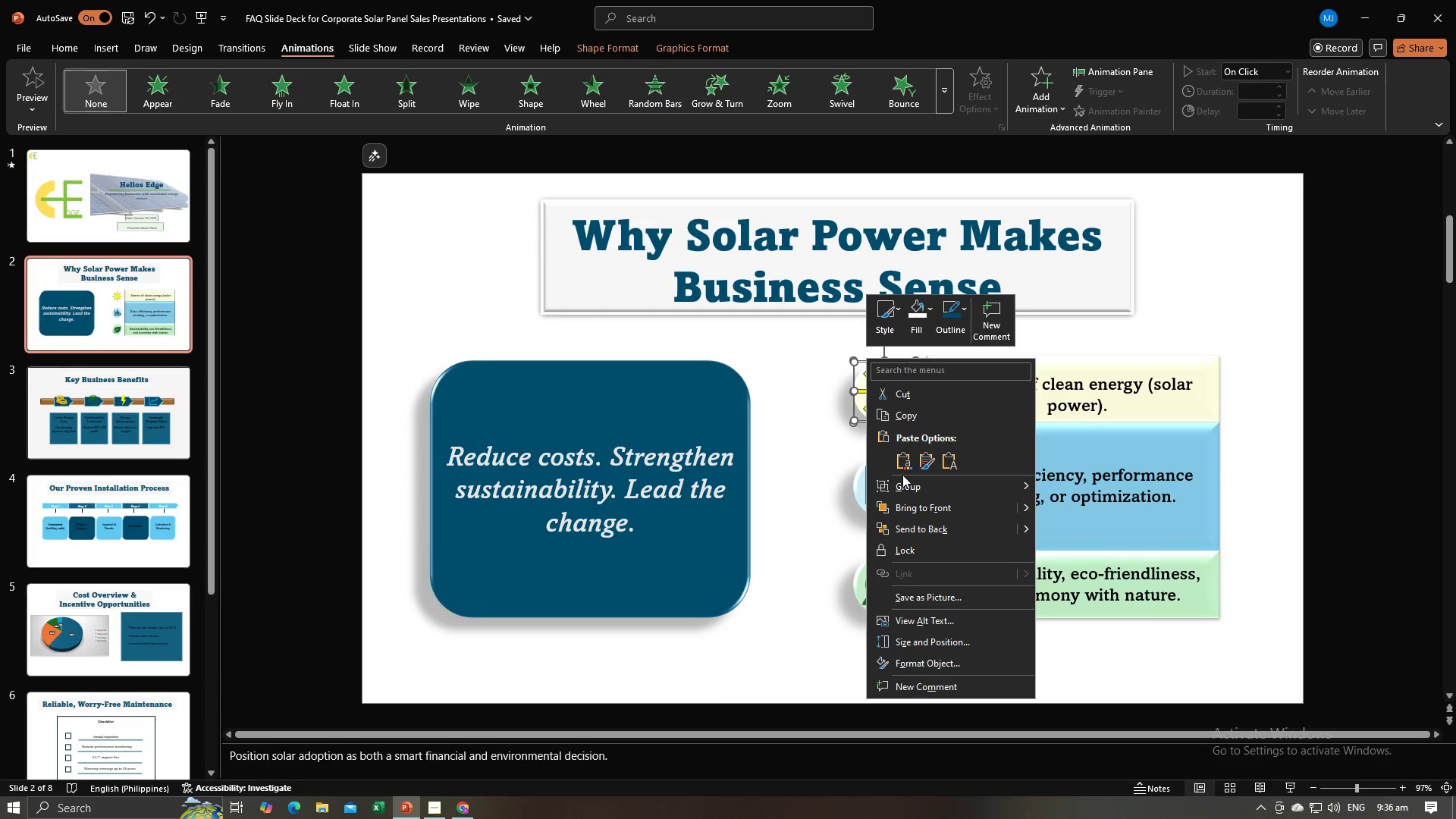 
left_click([902, 481])
 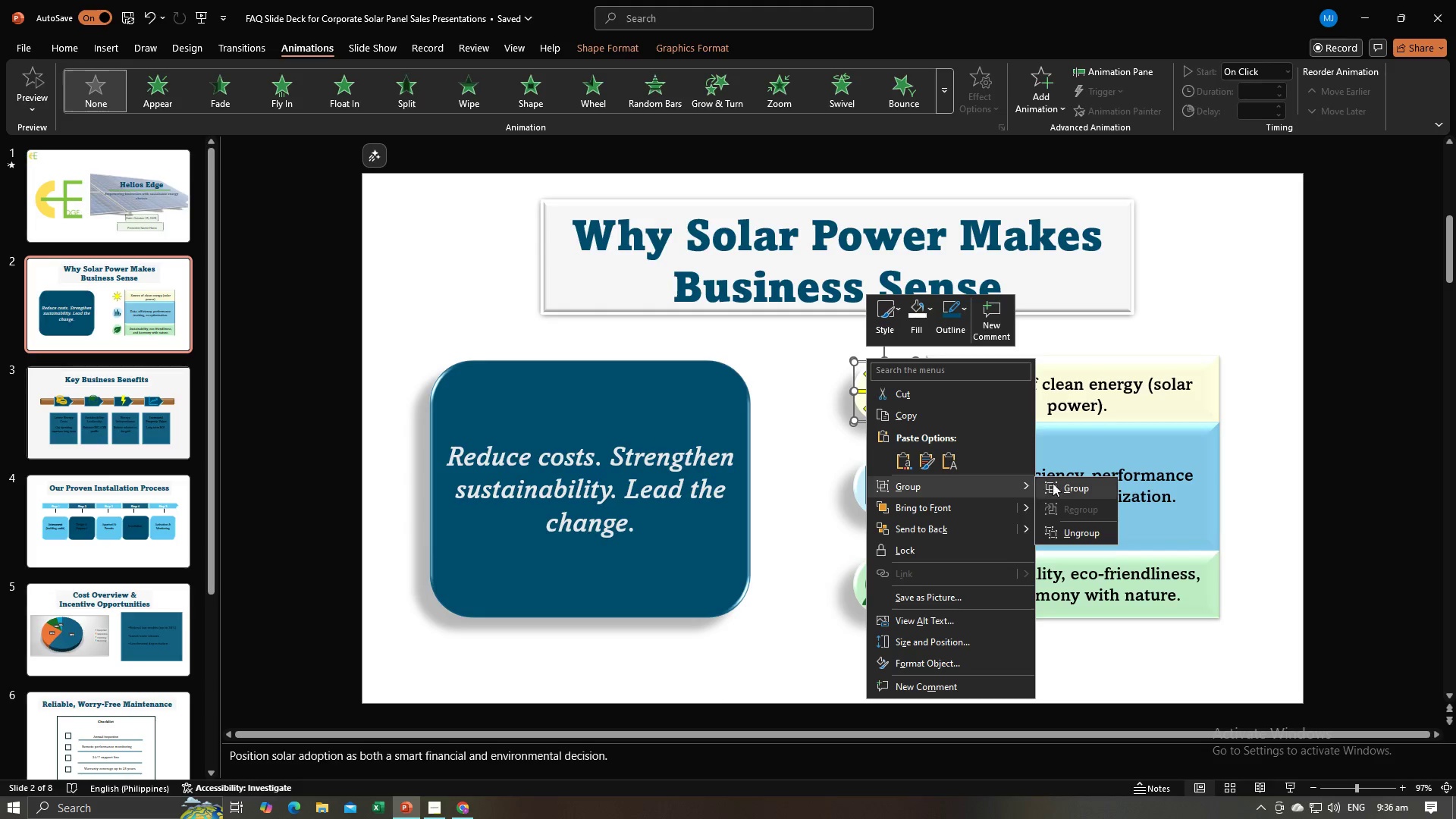 
left_click([1053, 483])
 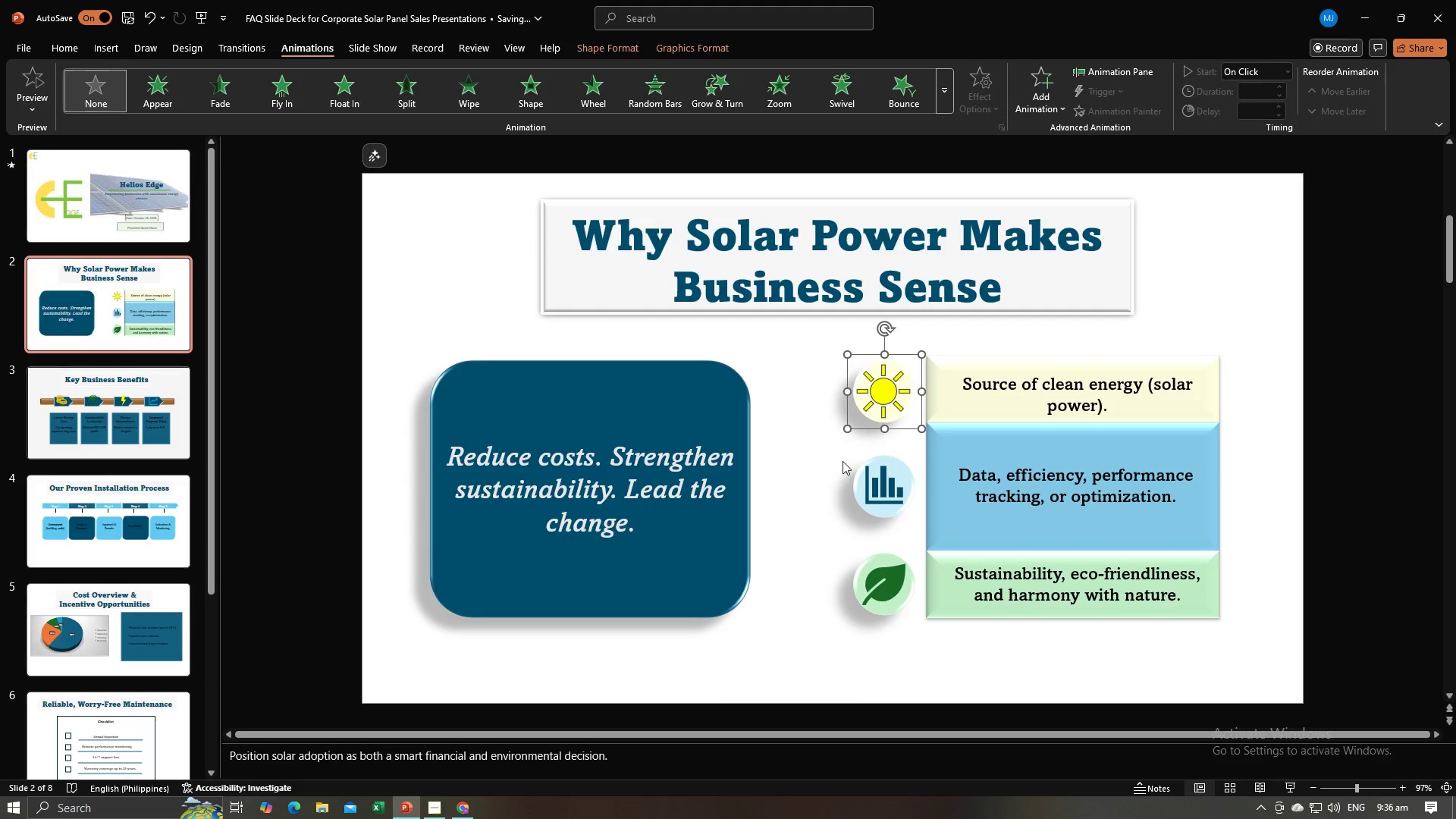 
left_click_drag(start_coordinate=[830, 458], to_coordinate=[921, 521])
 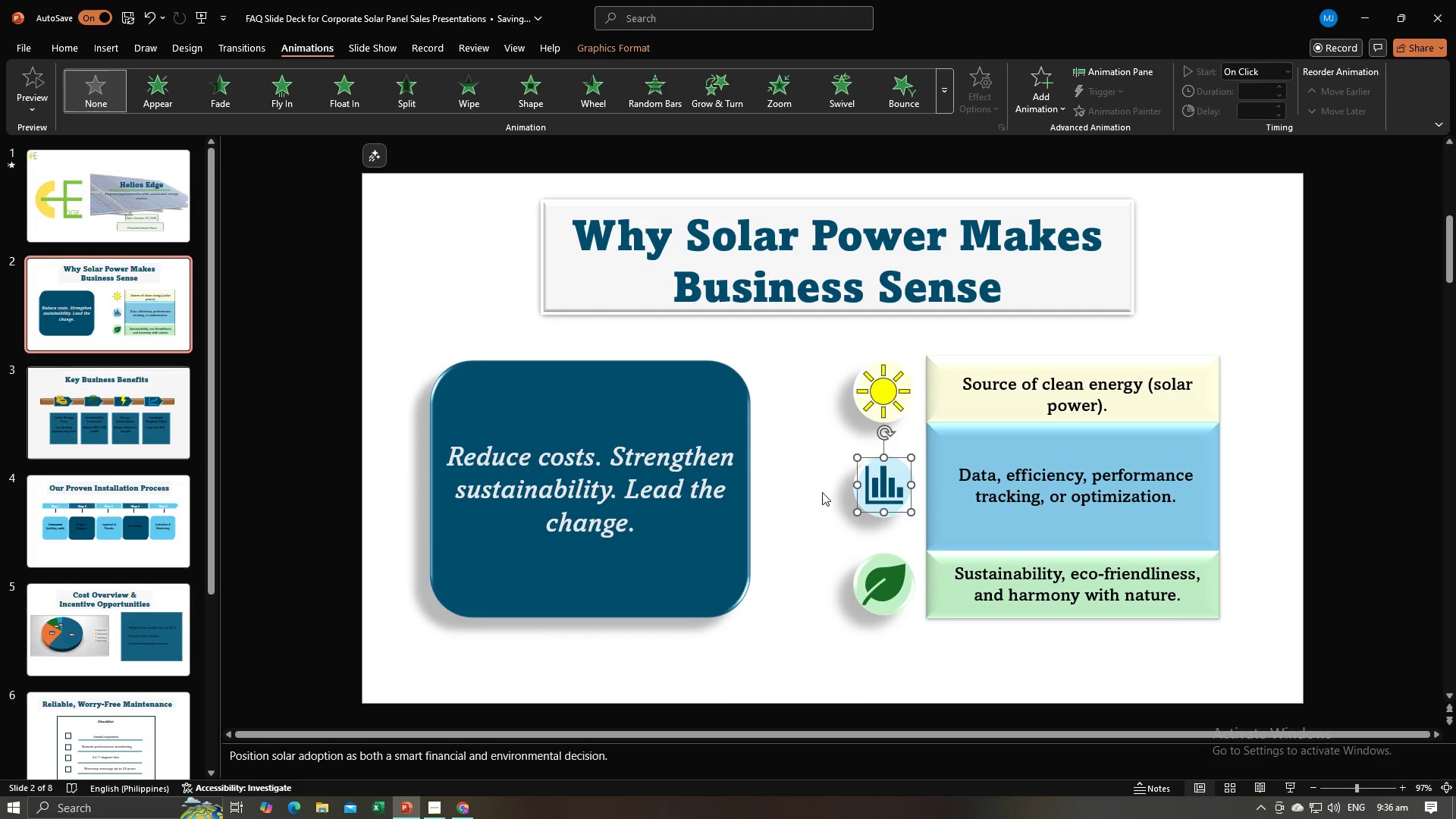 
left_click_drag(start_coordinate=[808, 470], to_coordinate=[893, 533])
 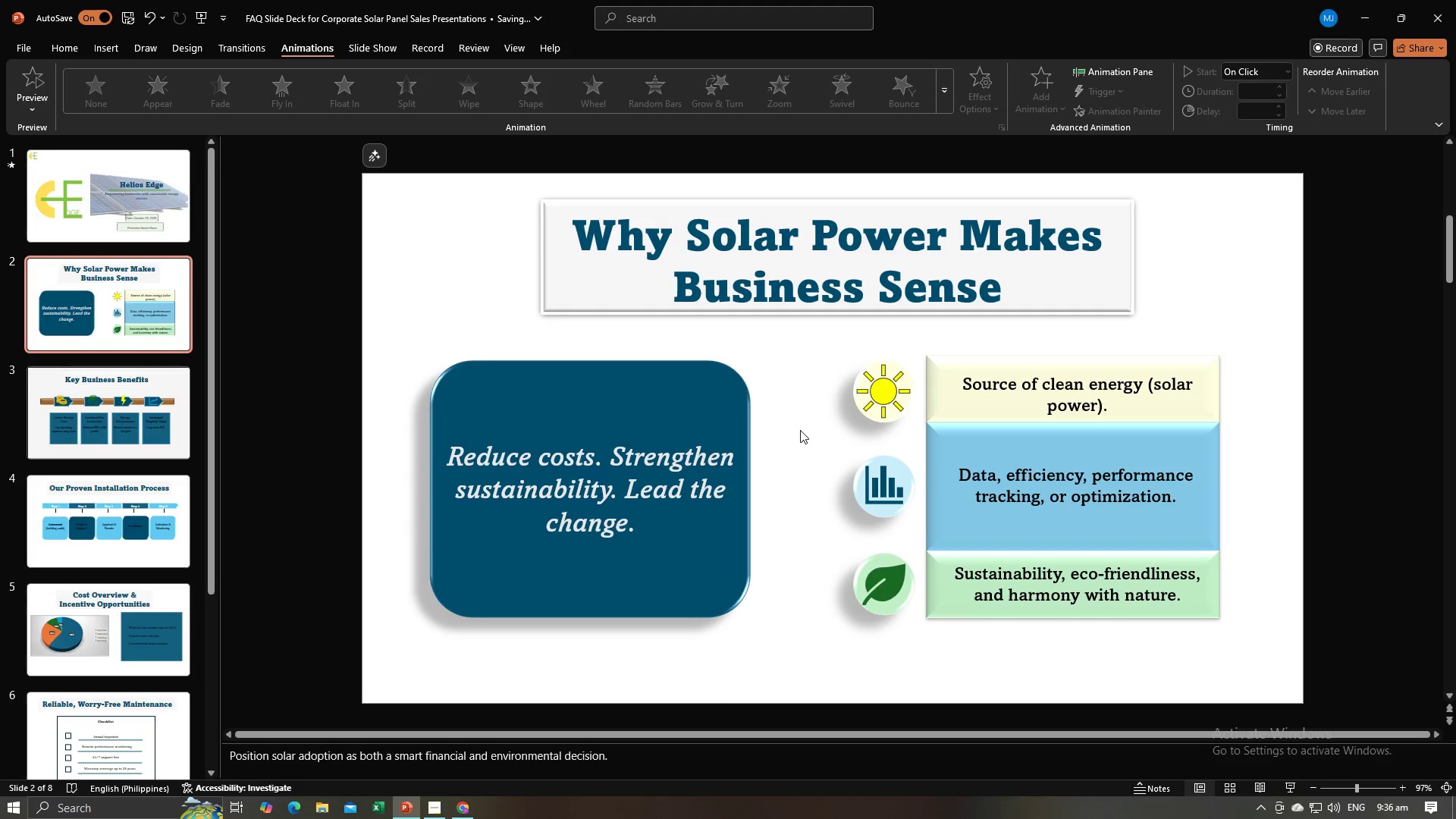 
left_click_drag(start_coordinate=[800, 430], to_coordinate=[912, 534])
 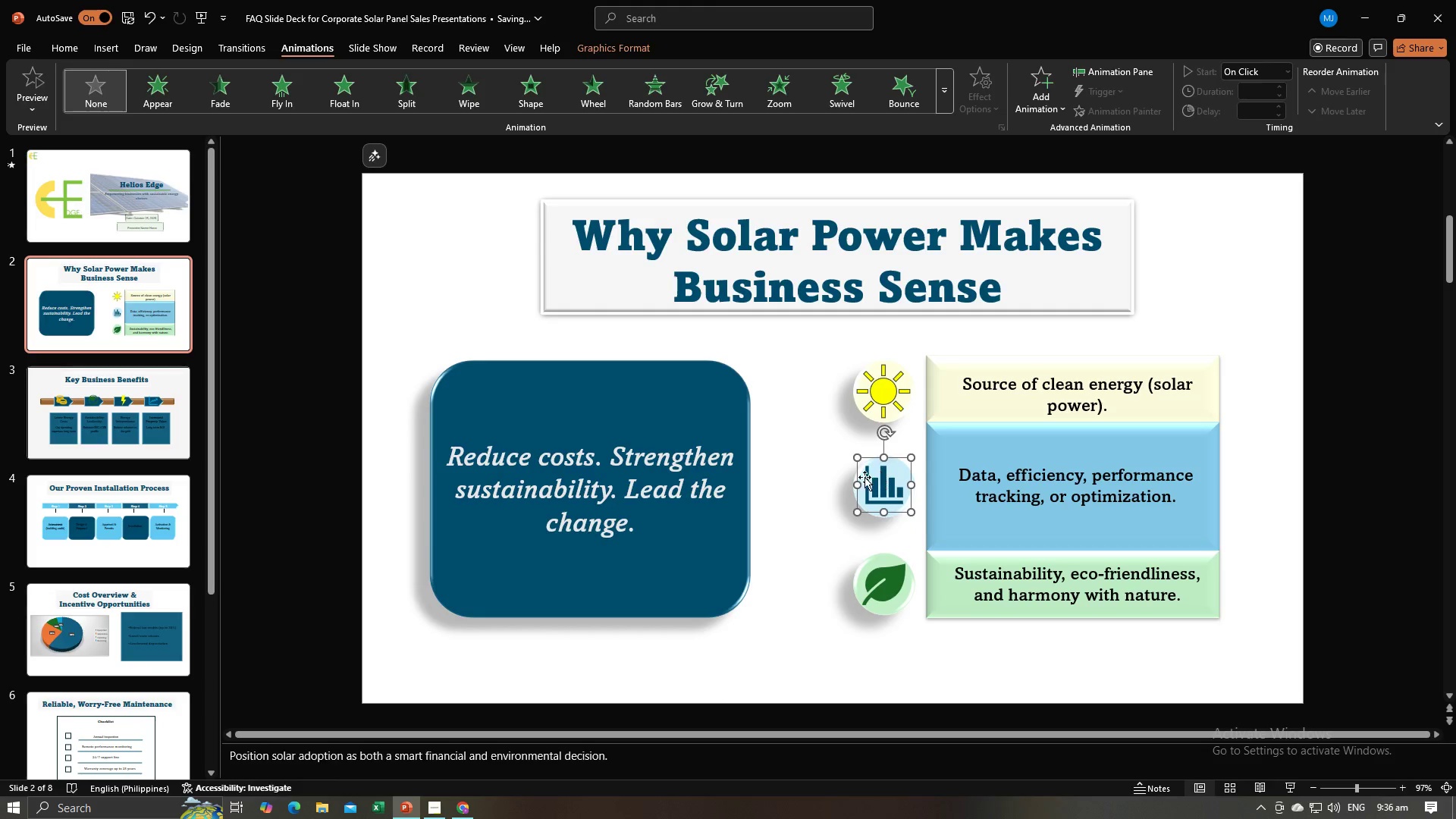 
left_click_drag(start_coordinate=[827, 479], to_coordinate=[910, 525])
 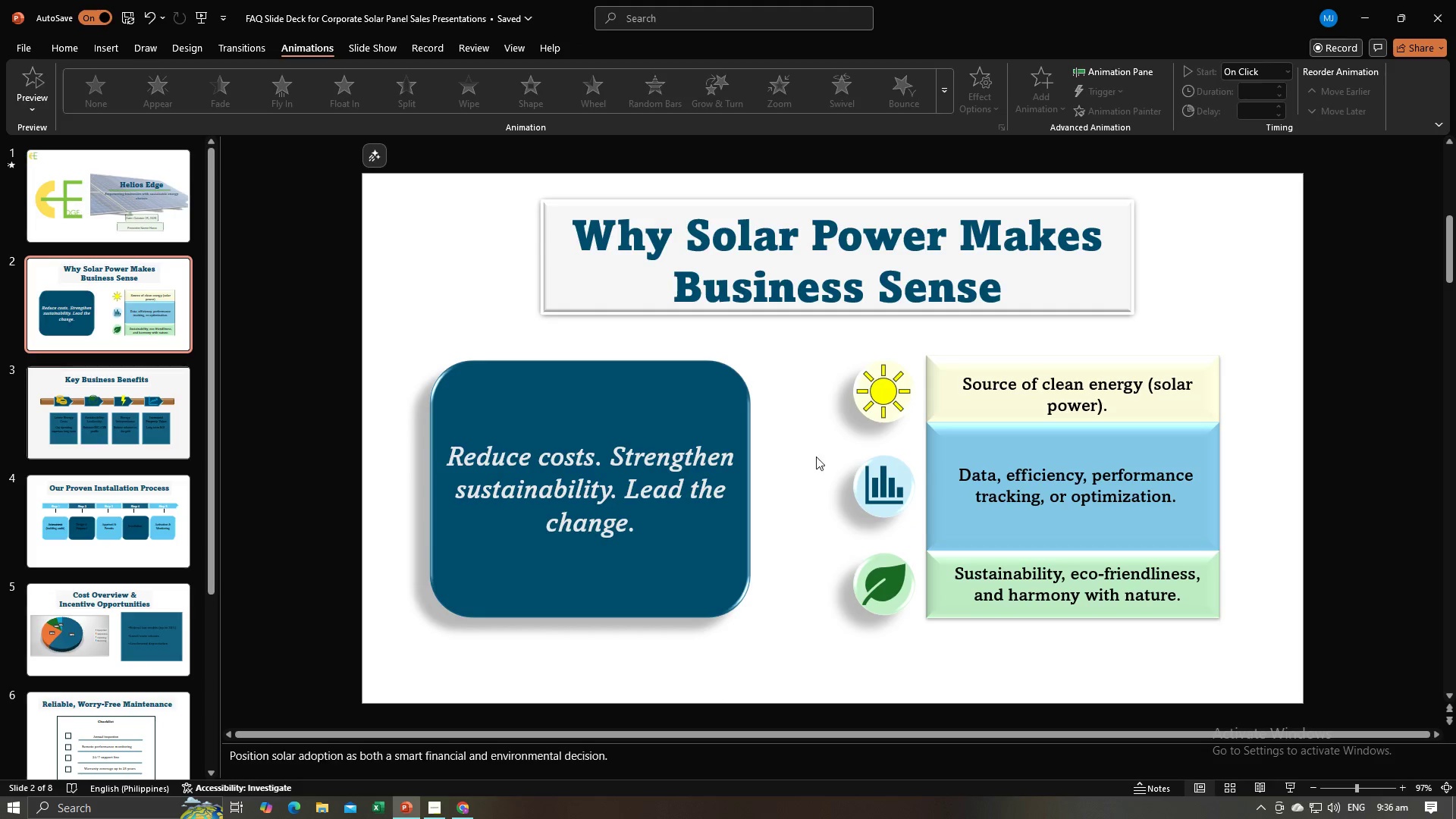 
left_click_drag(start_coordinate=[818, 452], to_coordinate=[916, 538])
 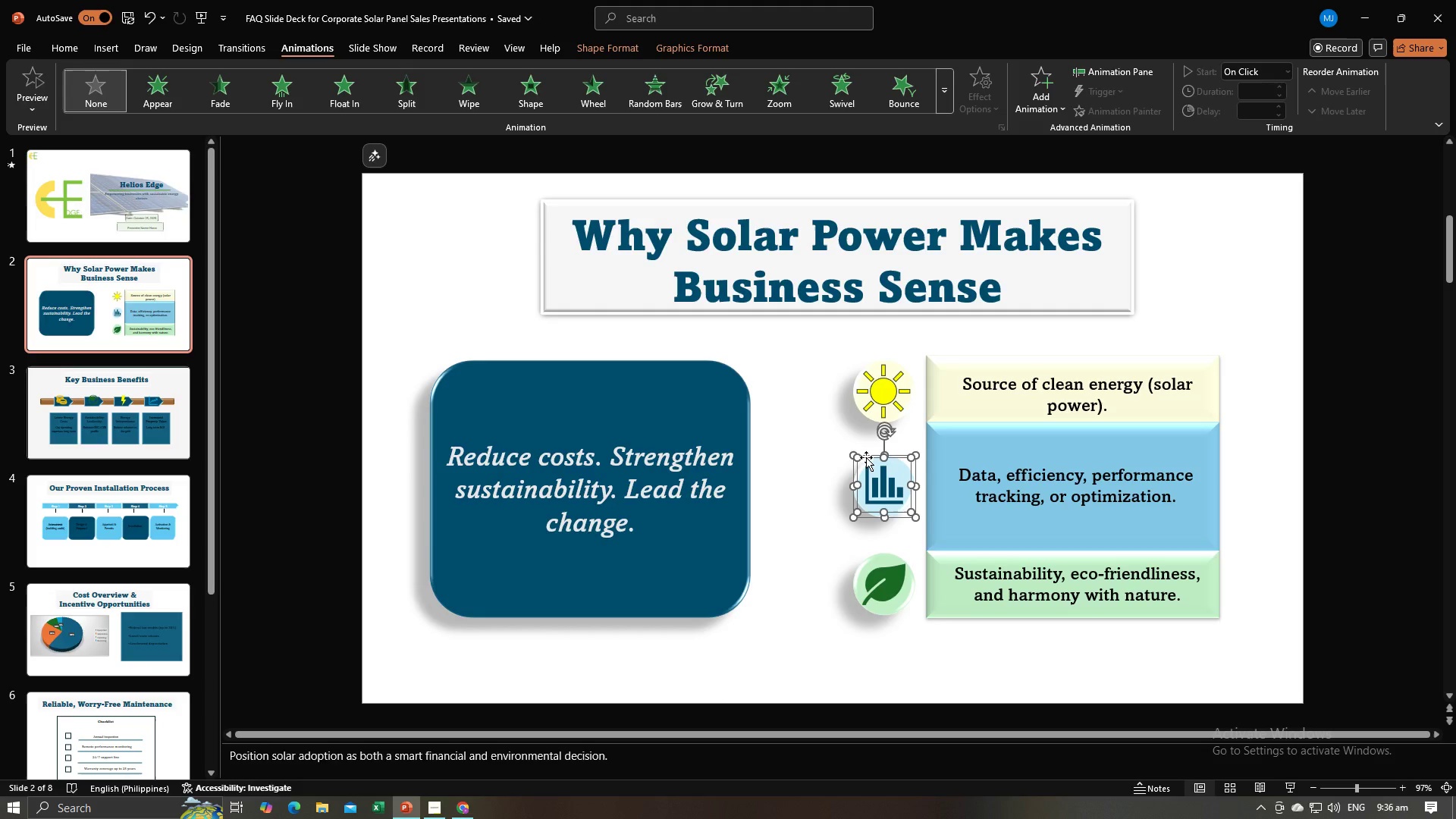 
right_click([866, 457])
 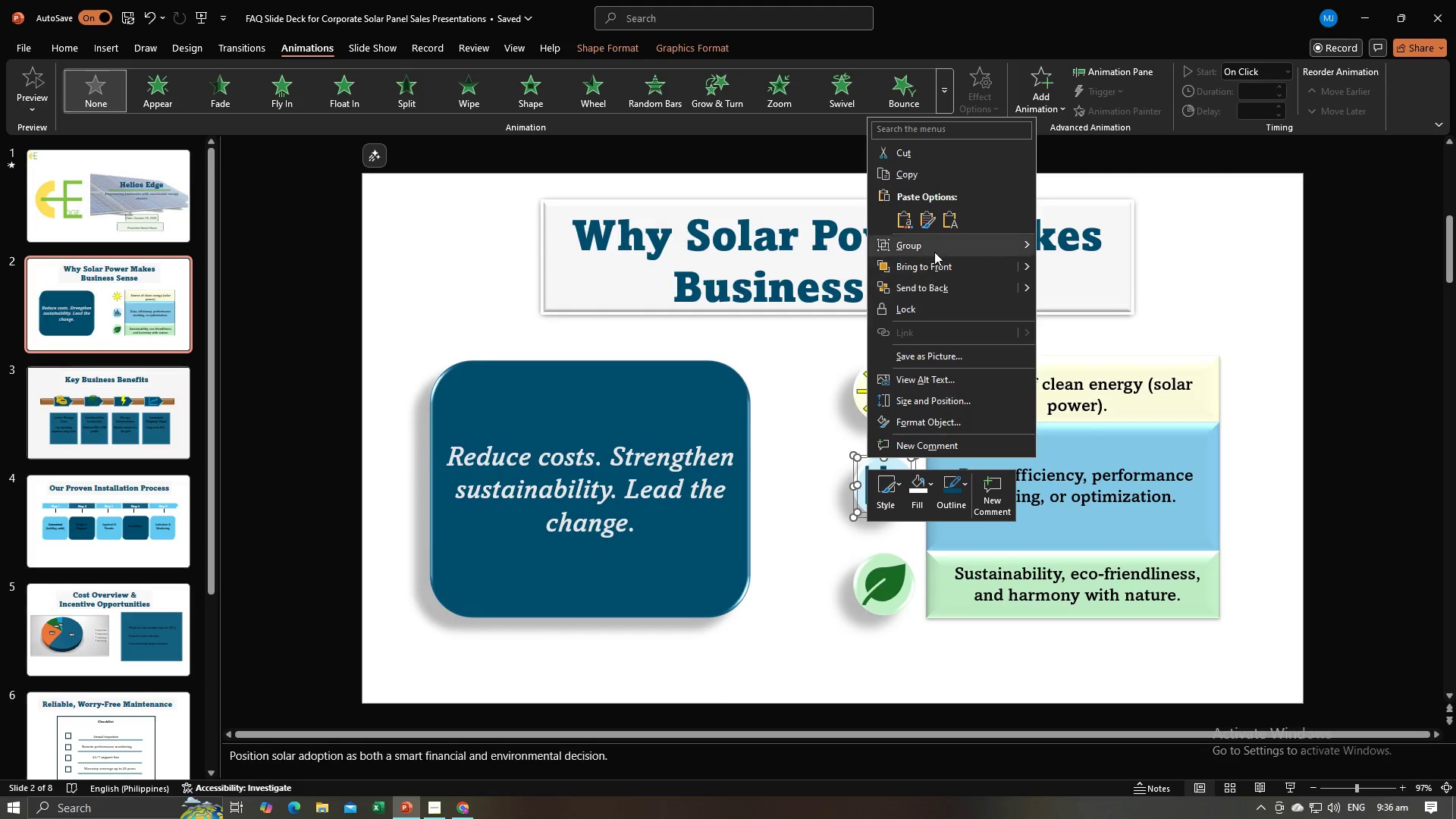 
left_click([934, 251])
 